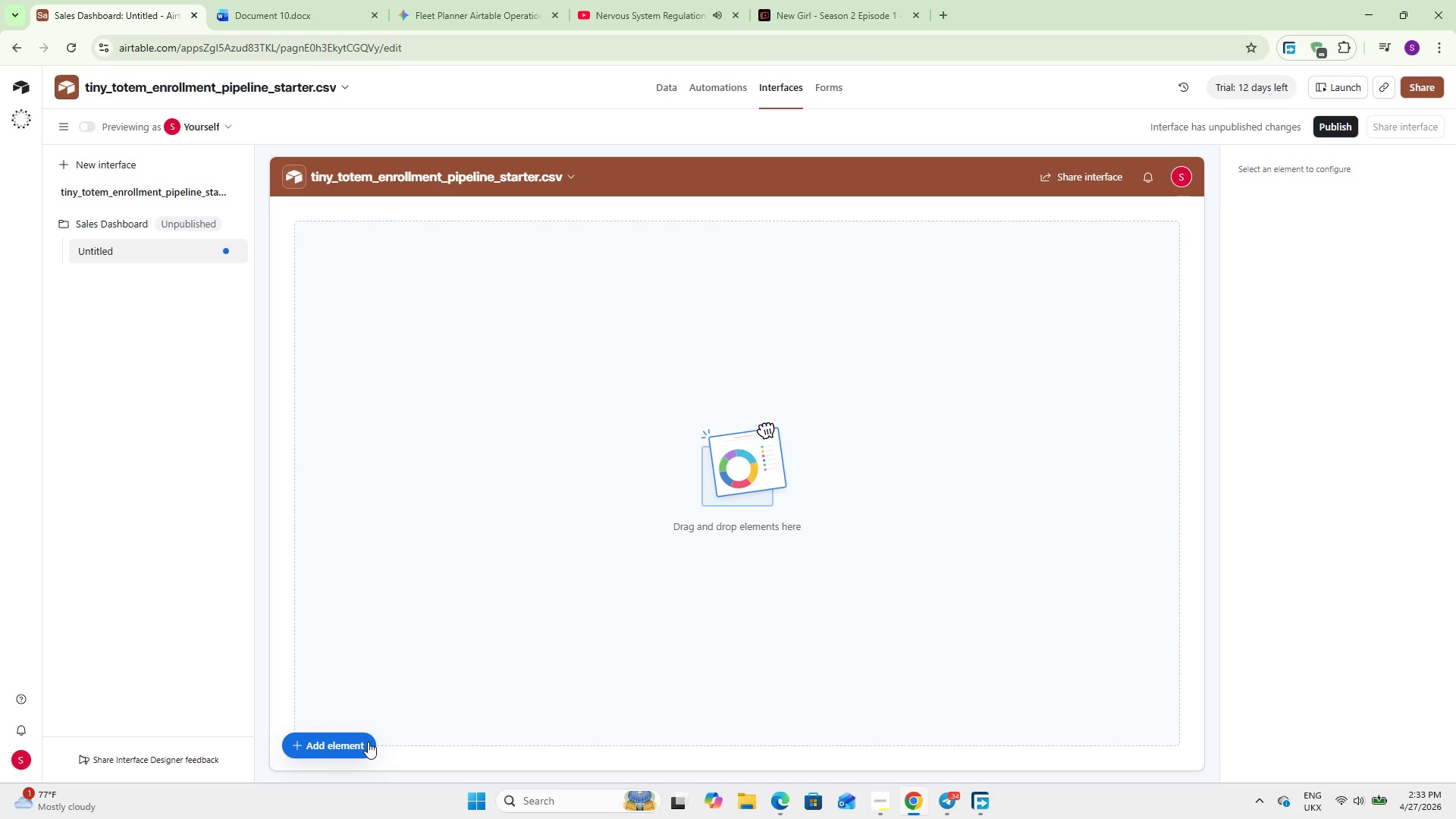 
wait(16.16)
 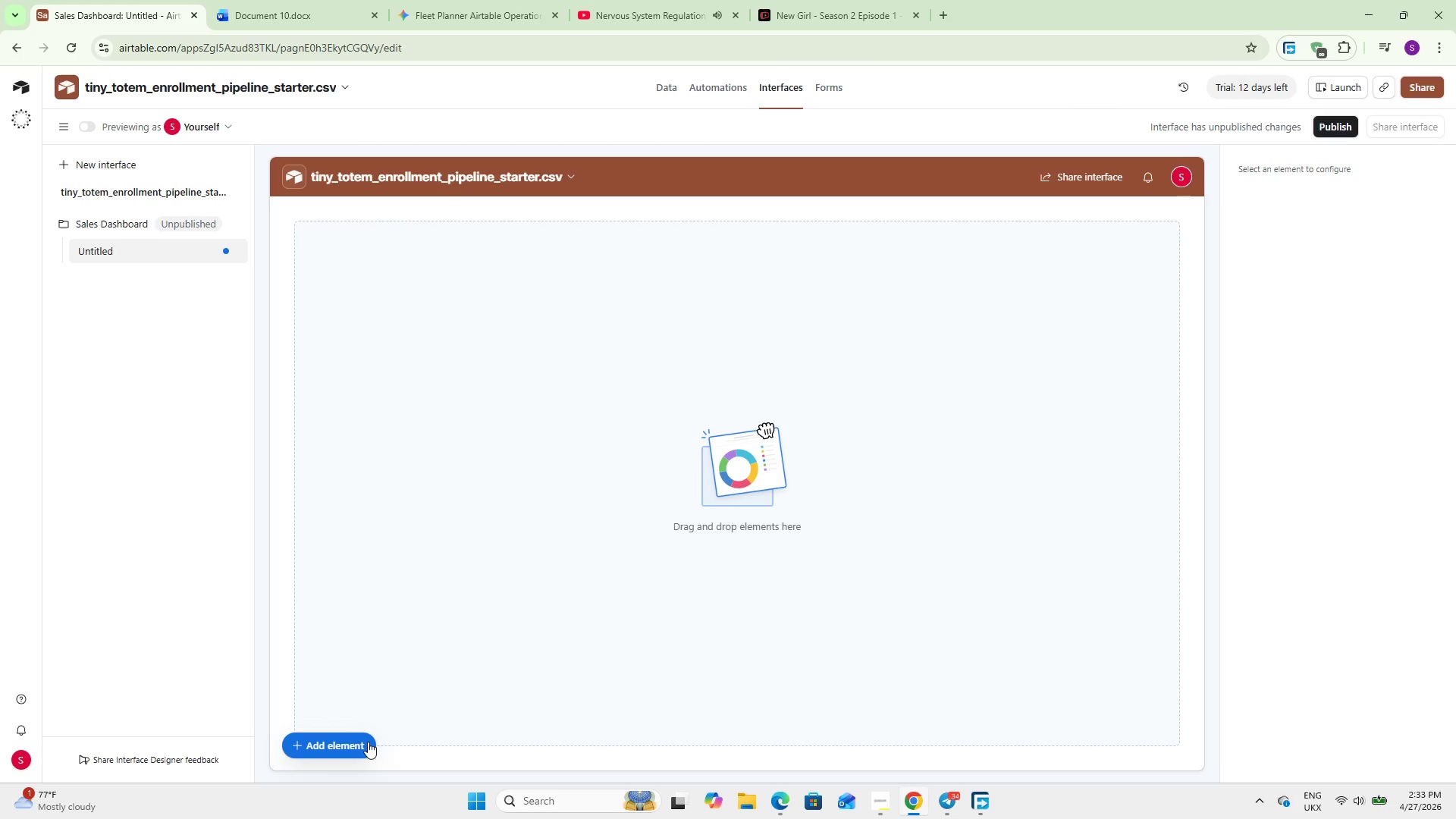 
left_click([314, 737])
 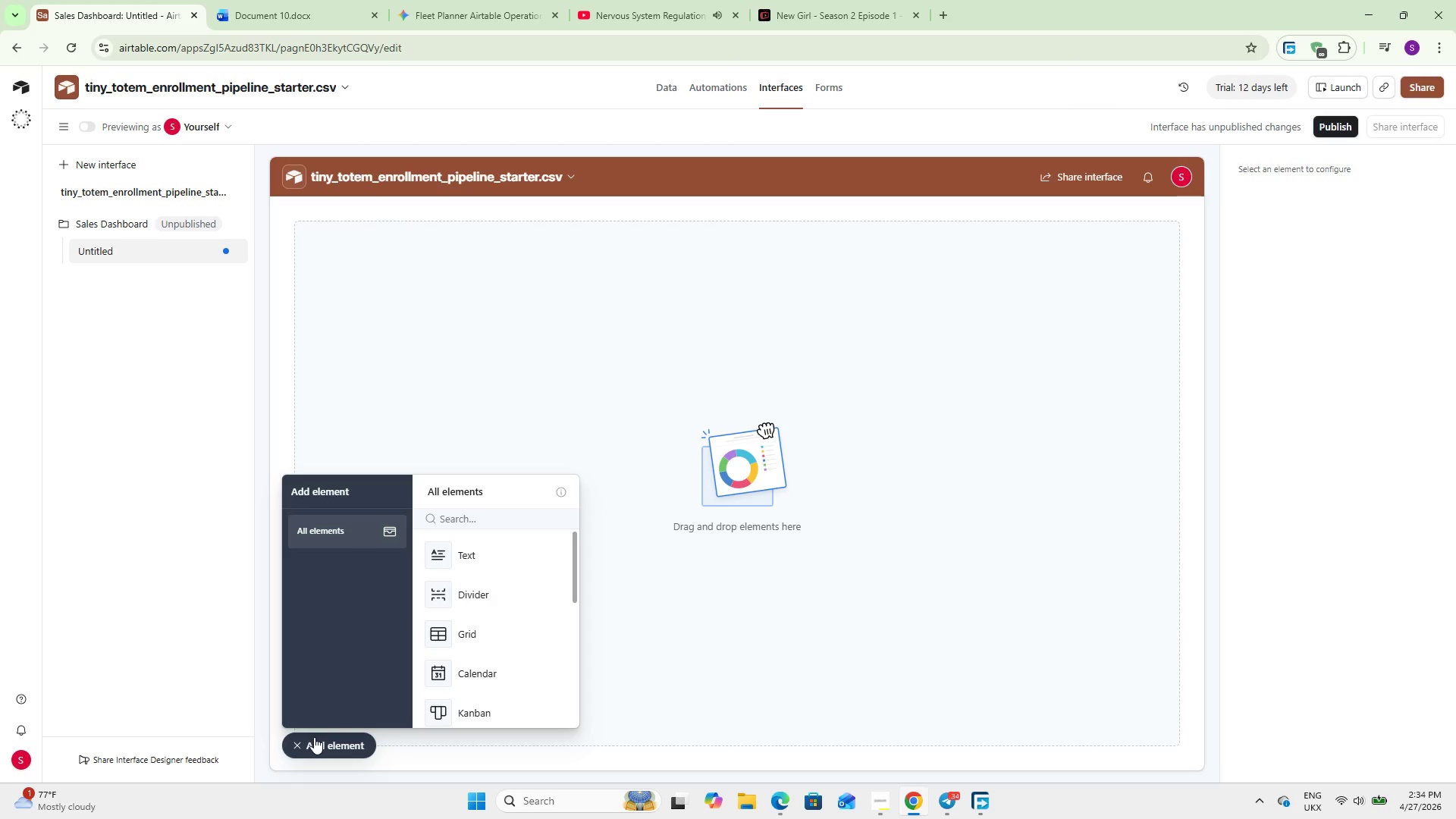 
wait(66.77)
 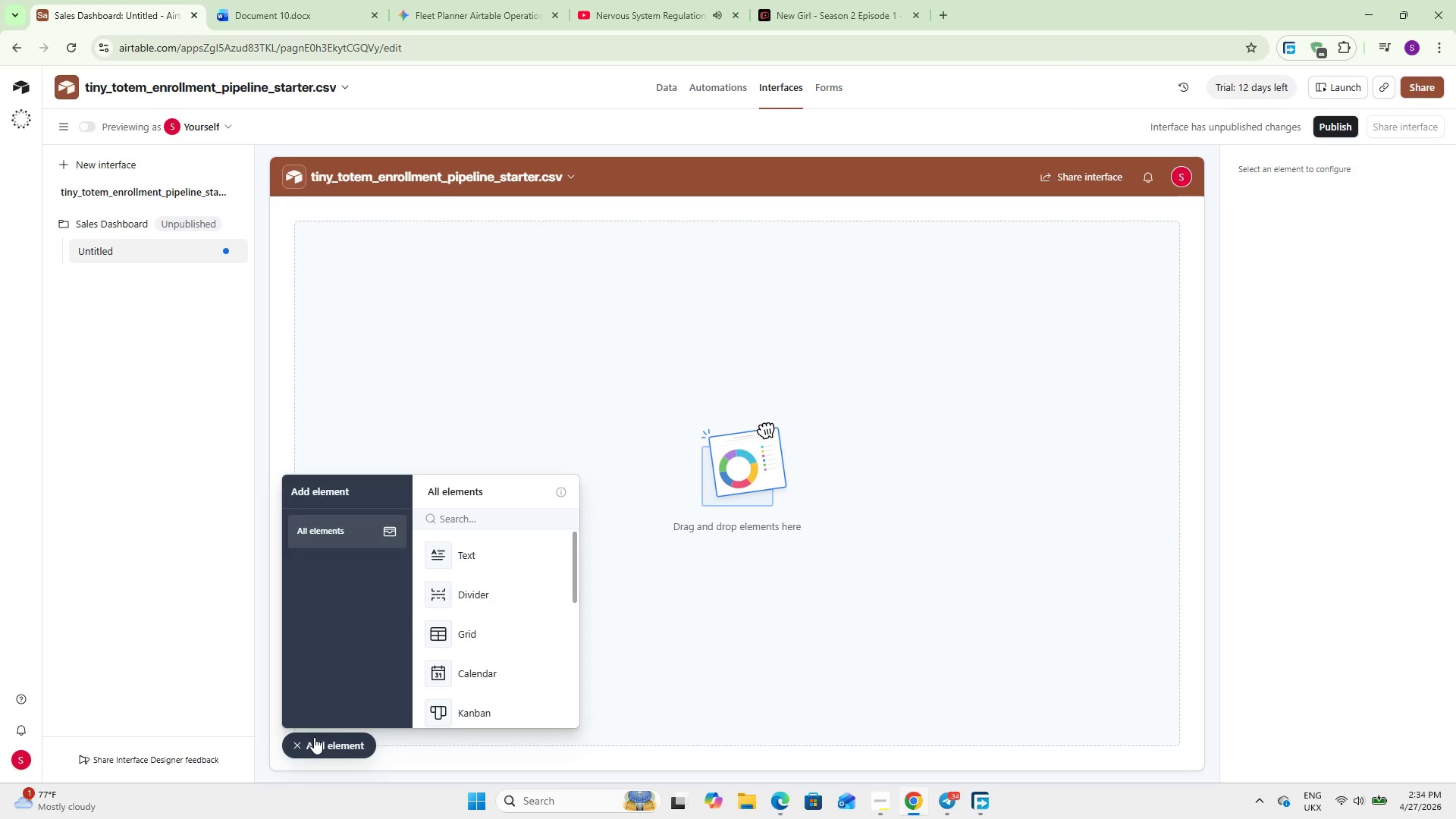 
scroll: coordinate [515, 666], scroll_direction: up, amount: 1.0
 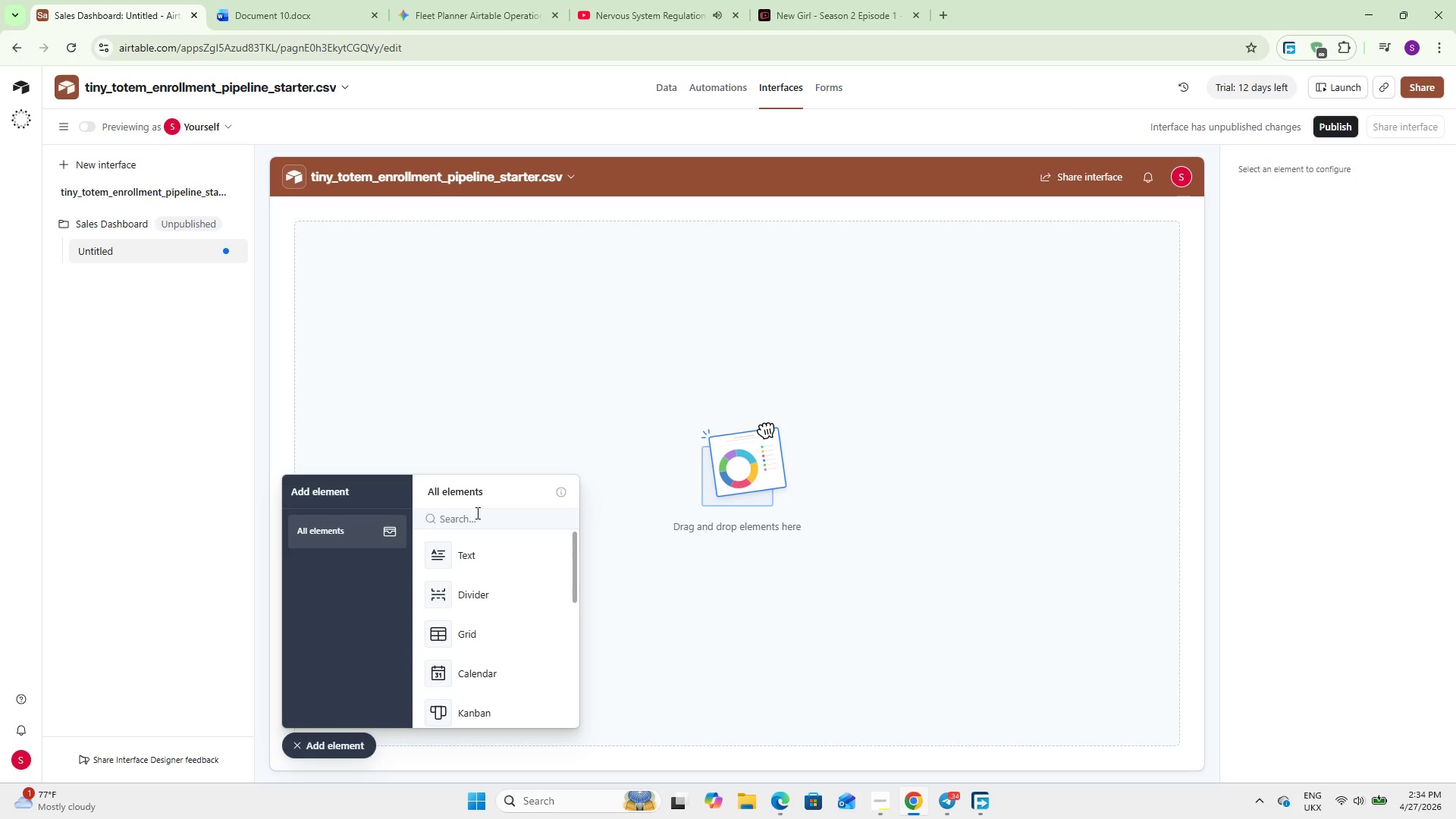 
left_click([476, 513])
 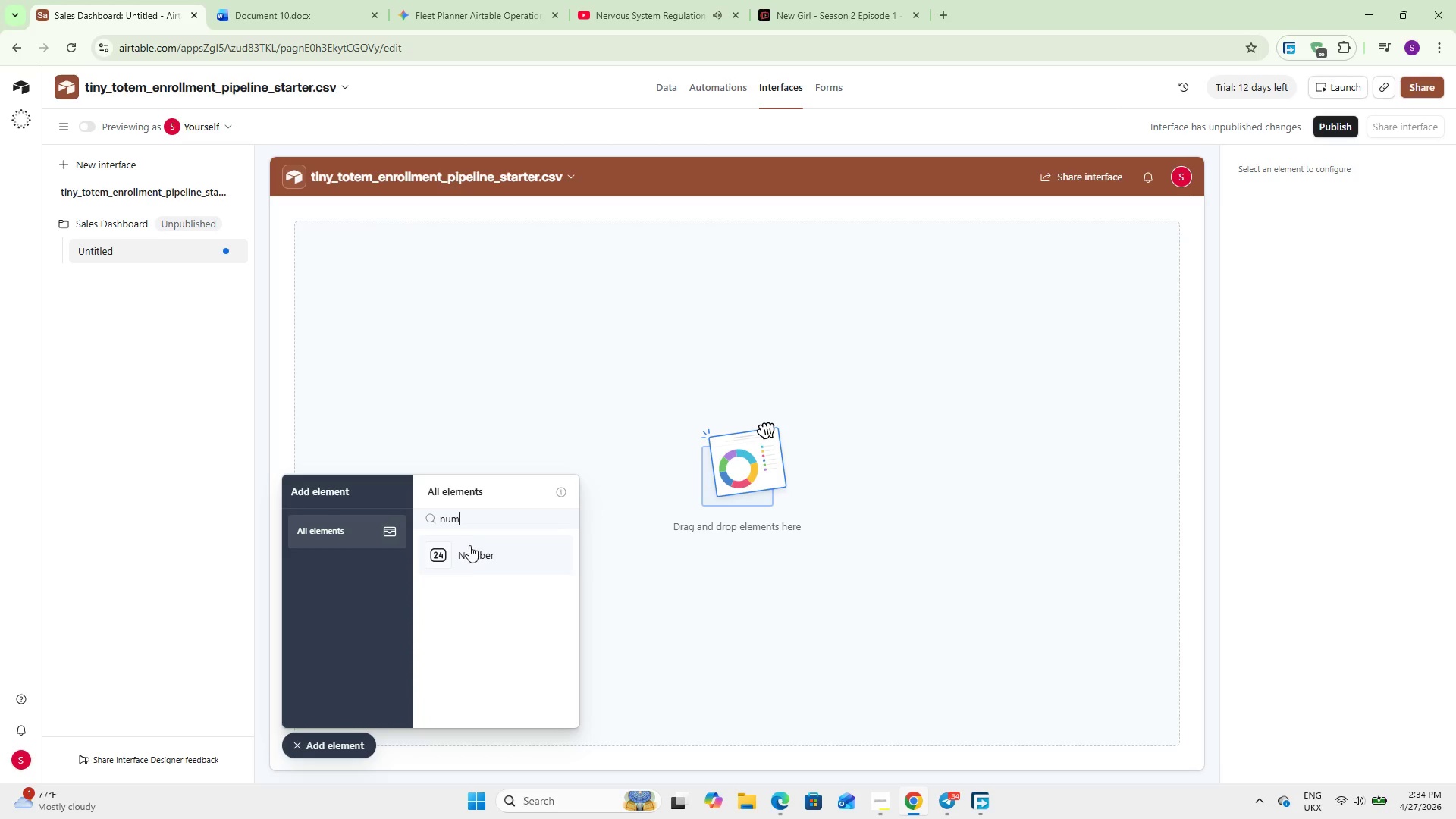 
type(num)
 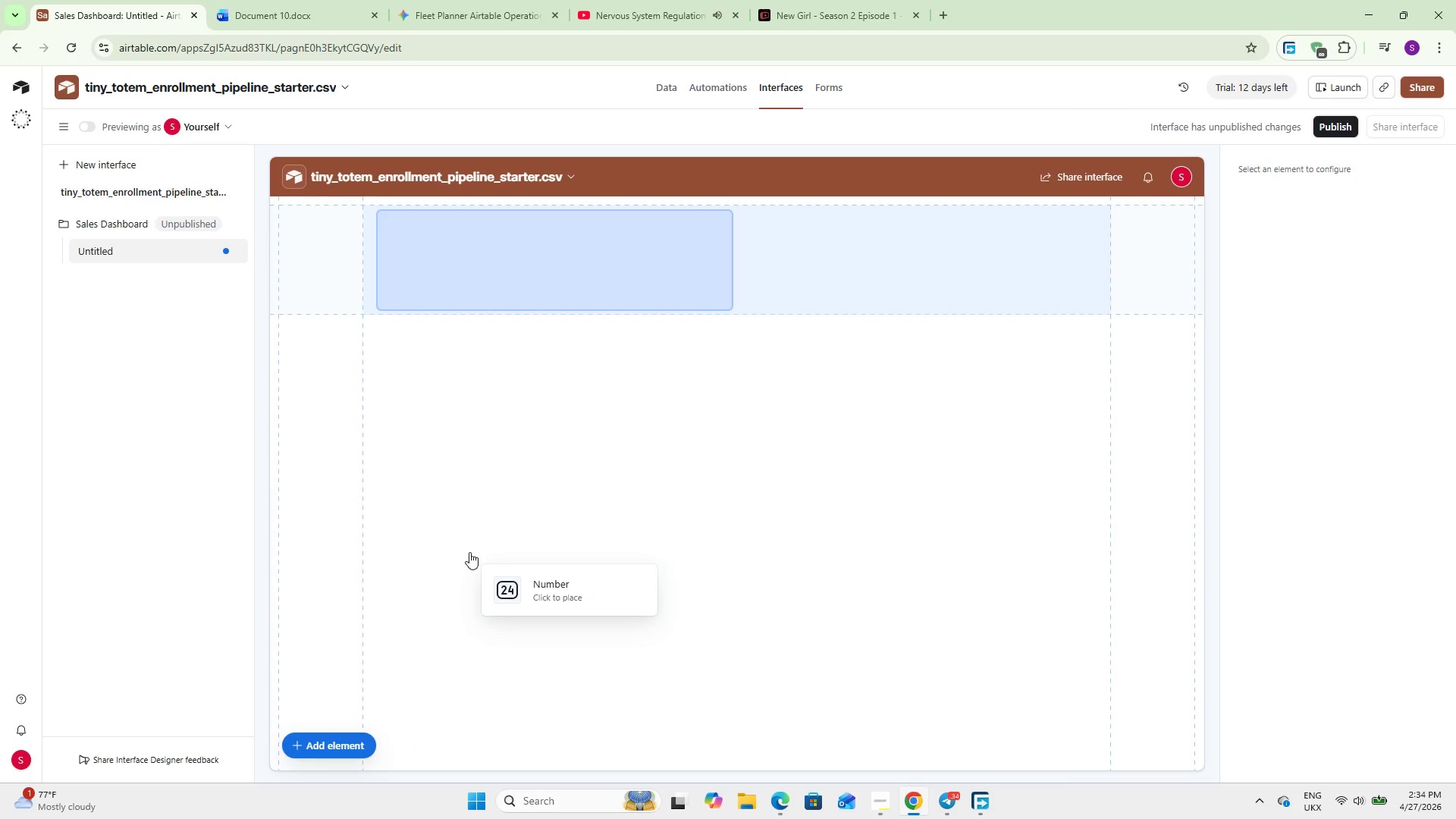 
left_click([469, 552])
 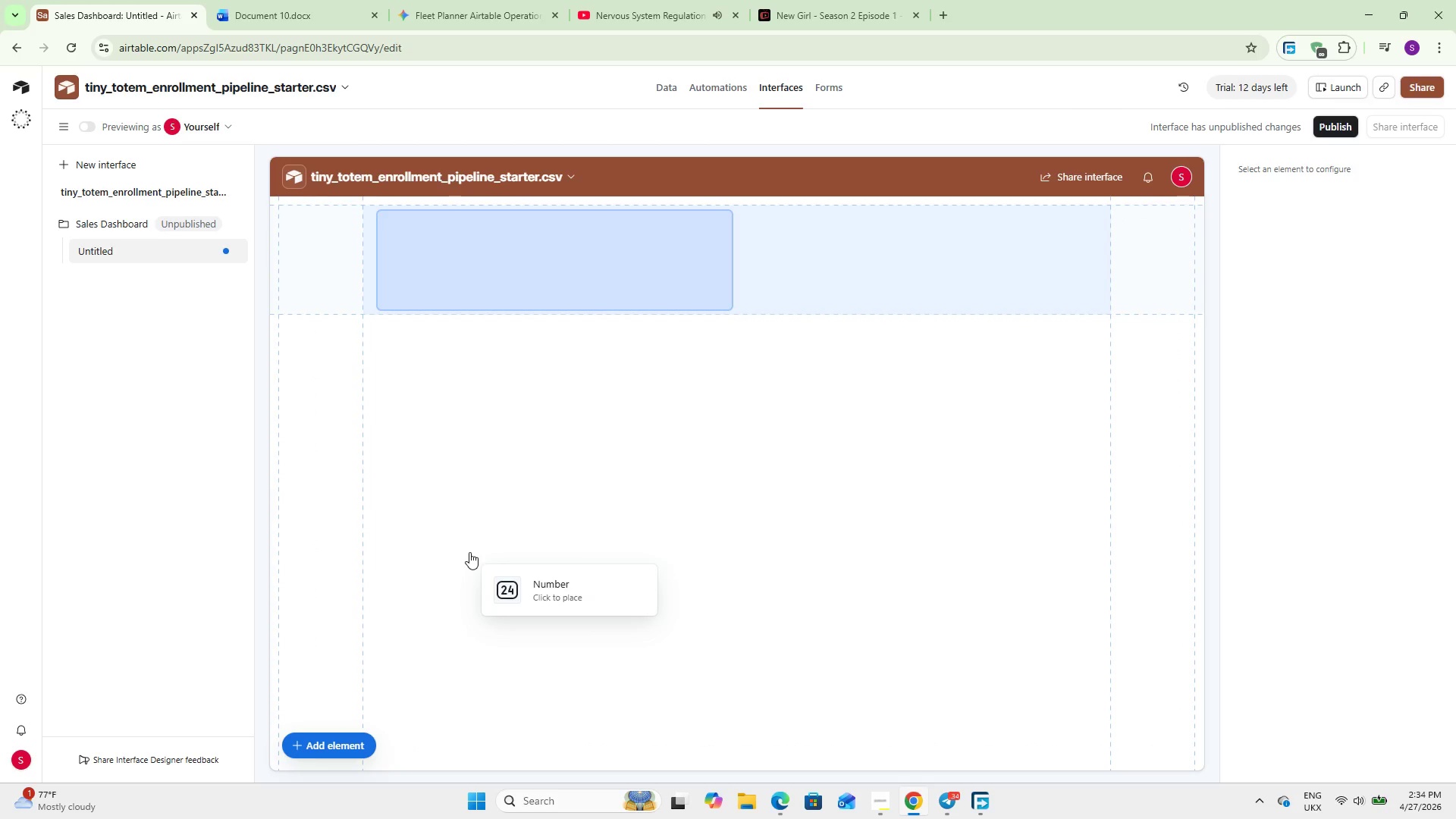 
wait(13.41)
 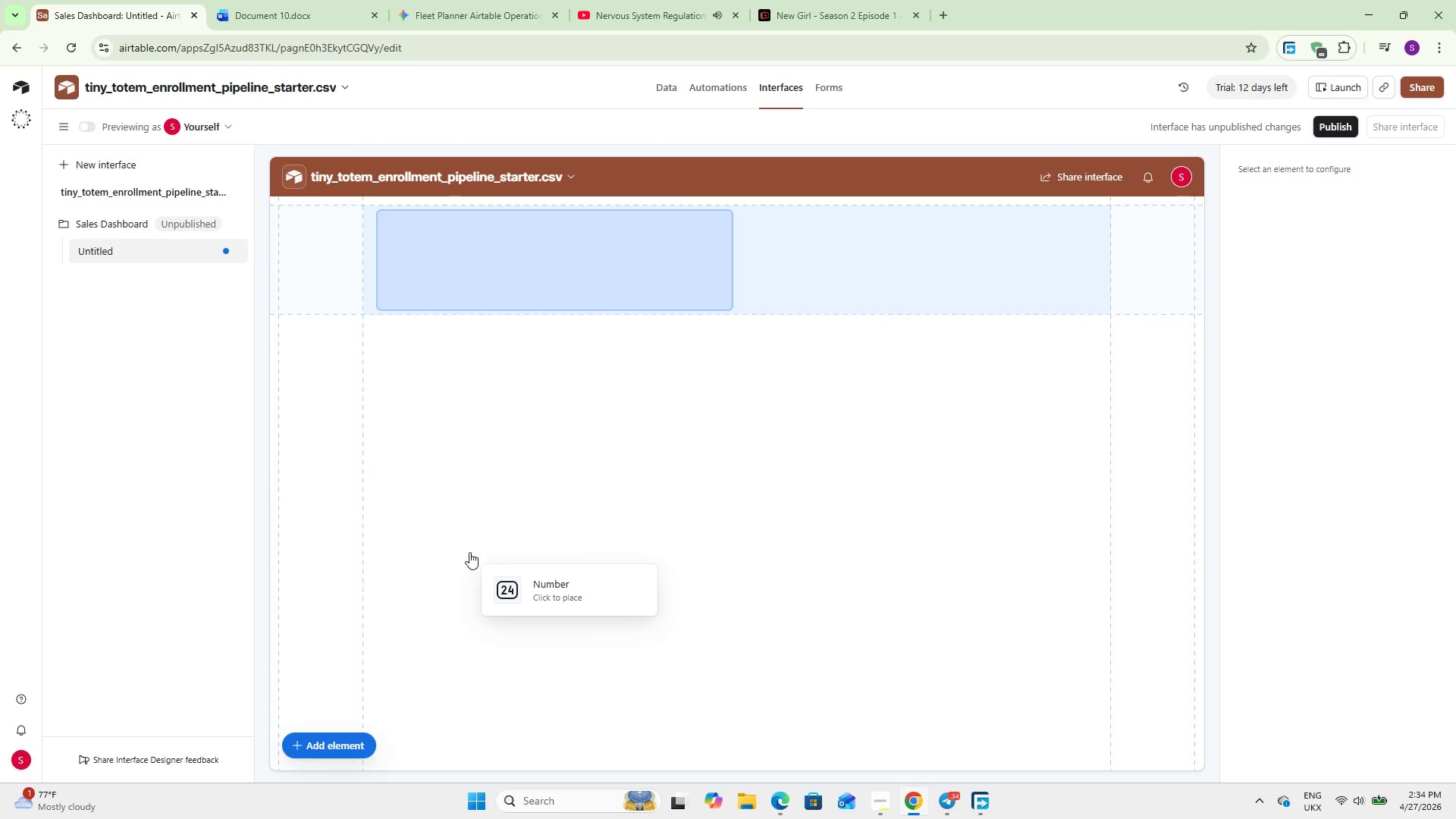 
left_click([506, 262])
 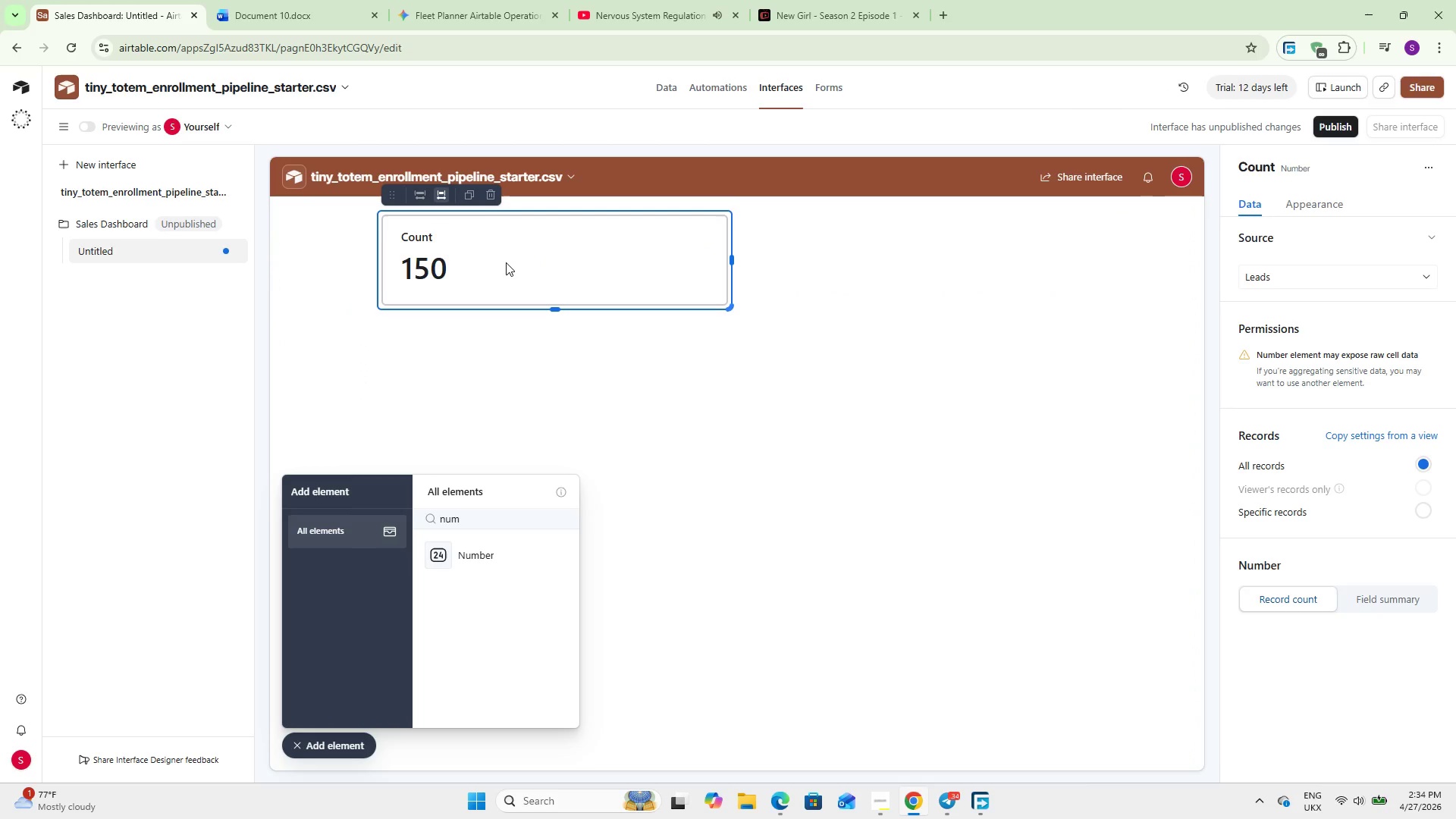 
wait(22.7)
 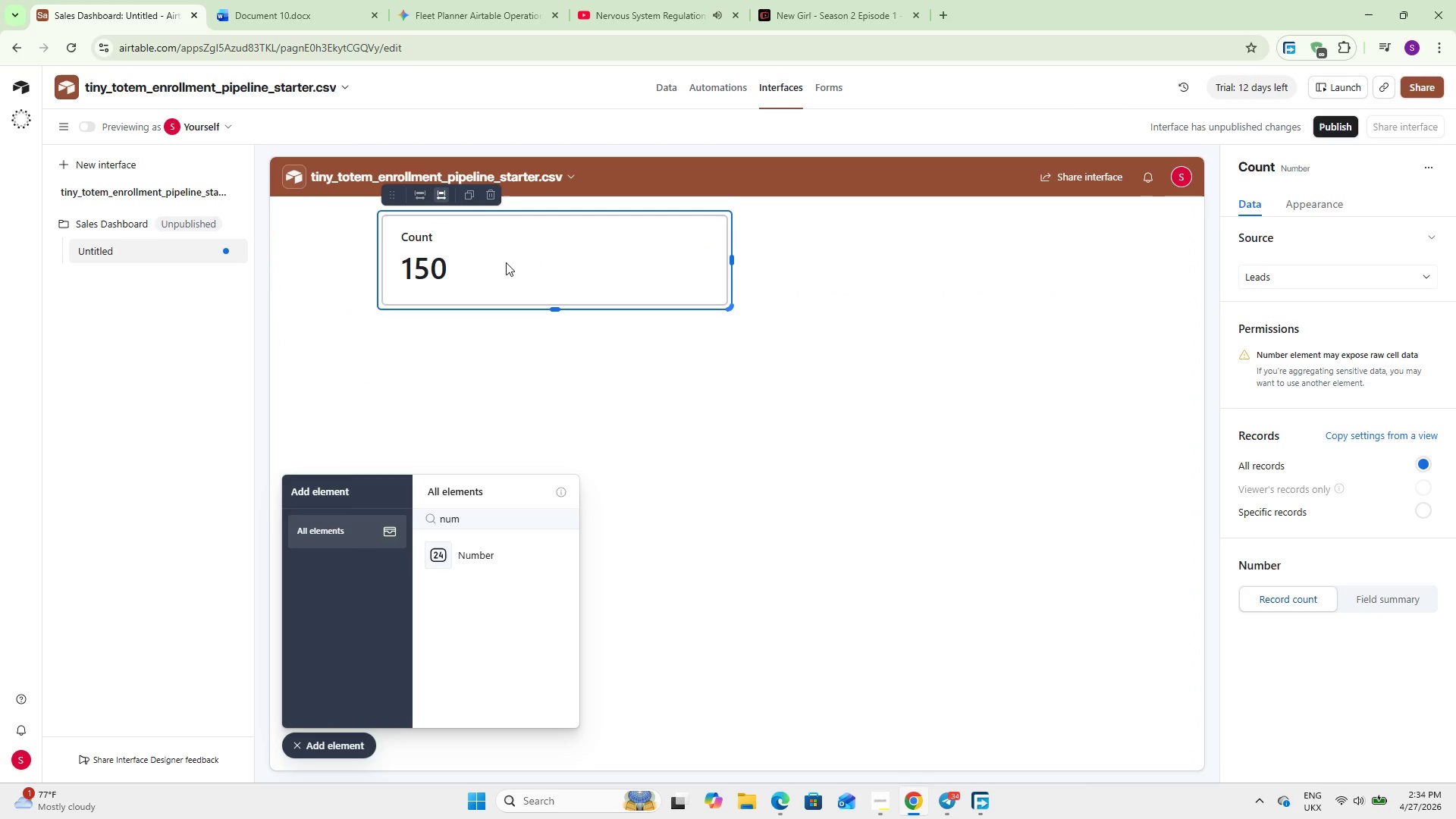 
left_click([1333, 170])
 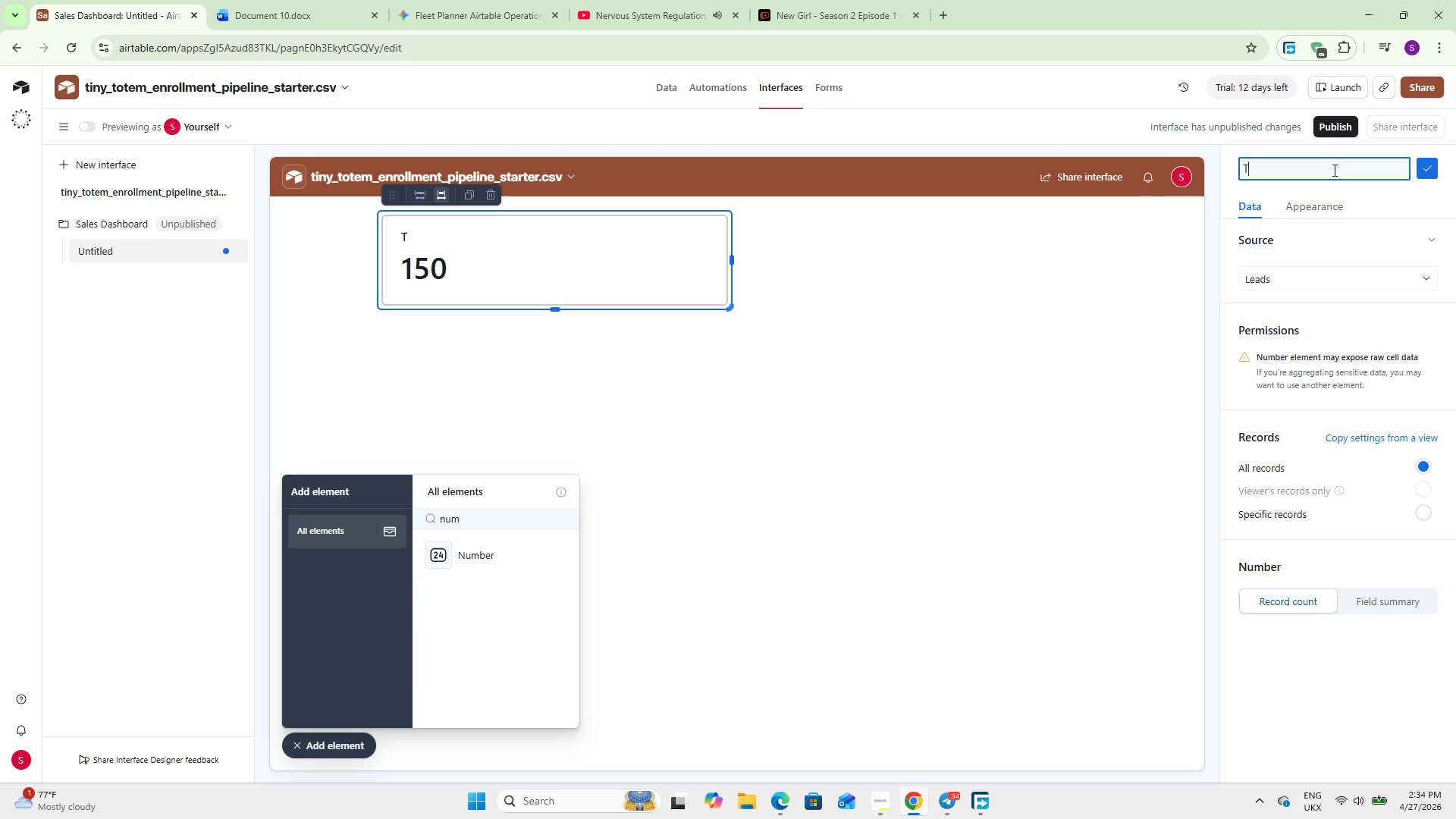 
type(Total Active Pipeline Value)
 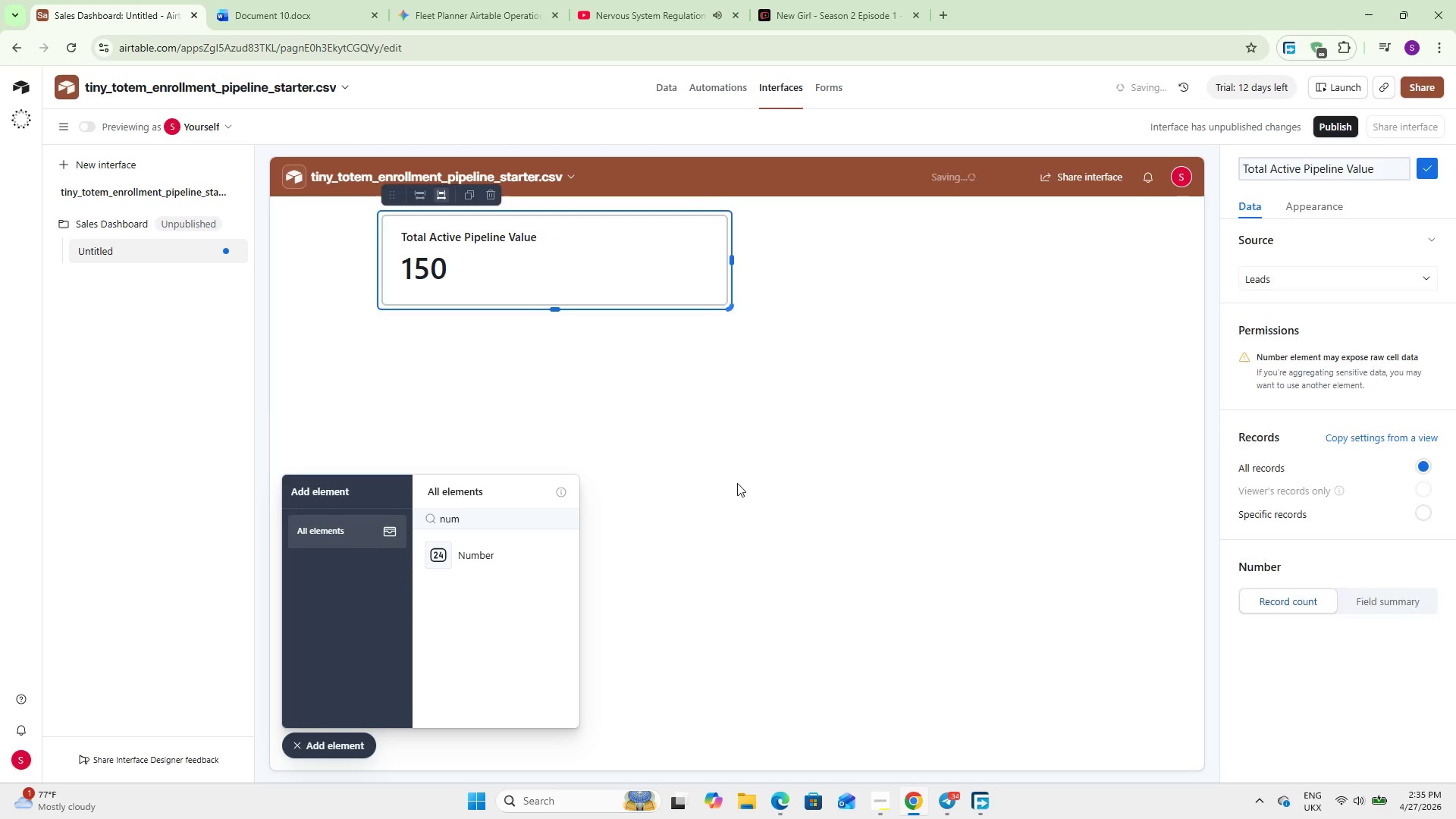 
left_click([737, 483])
 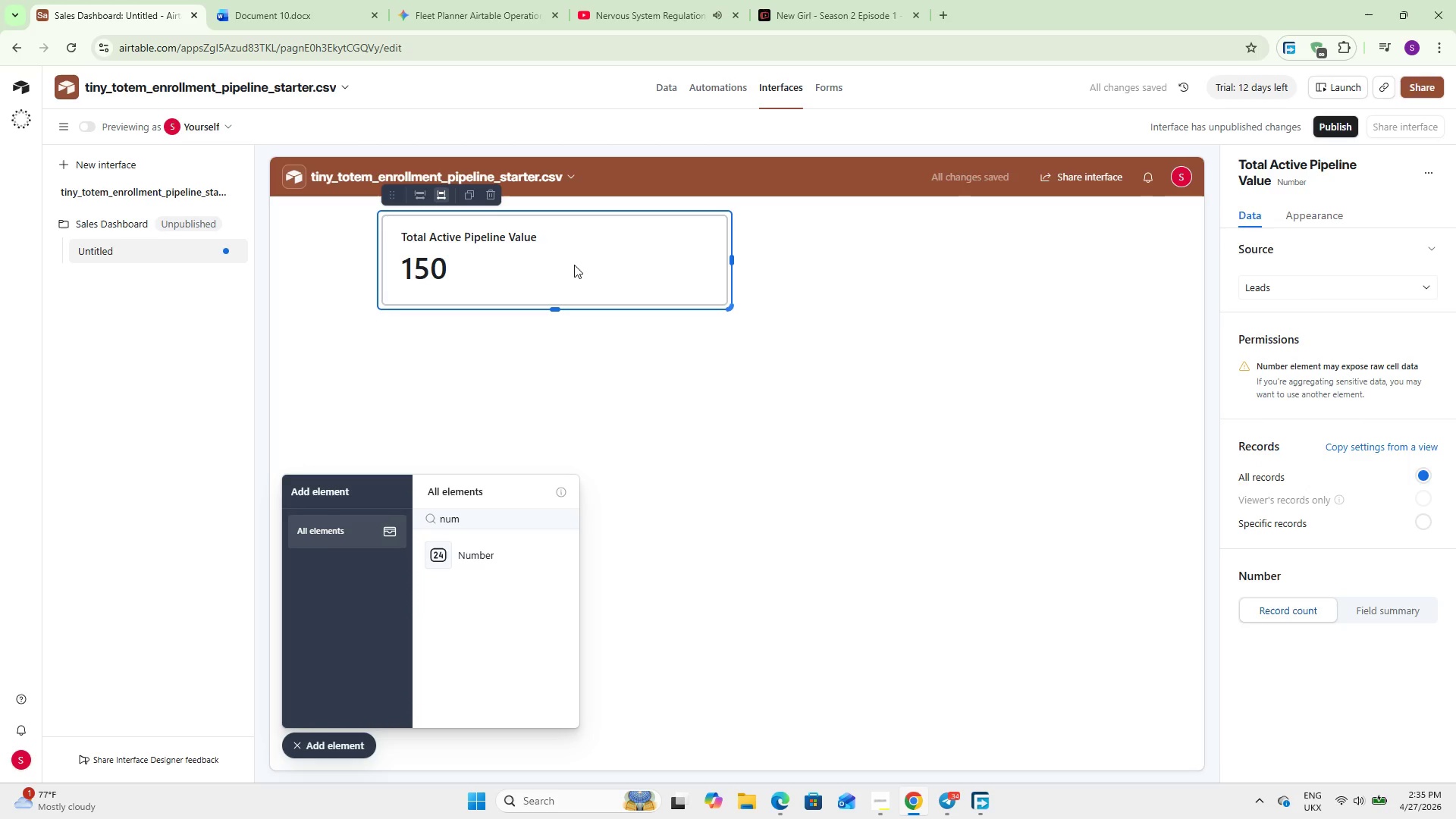 
left_click([574, 265])
 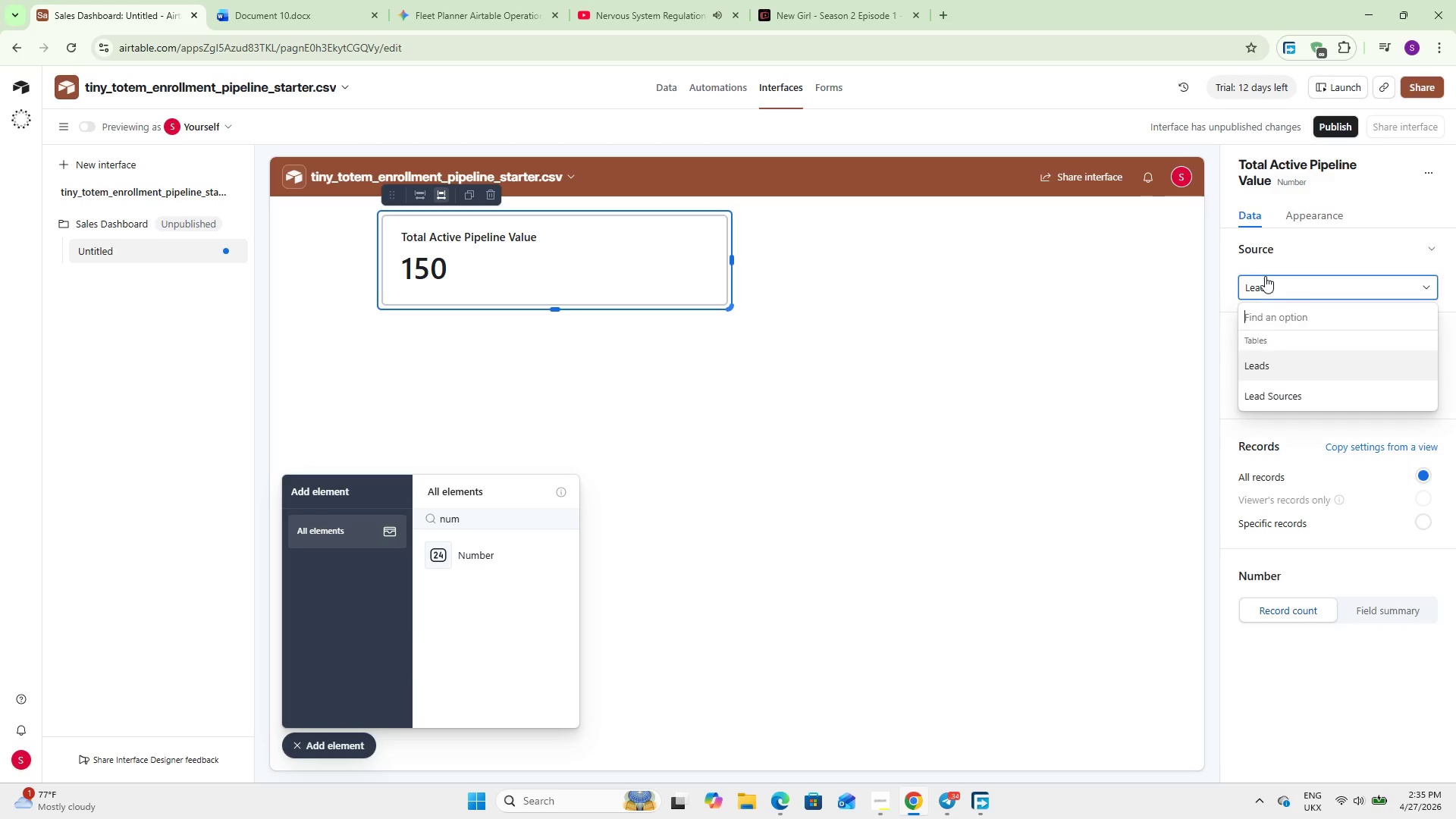 
double_click([1265, 276])
 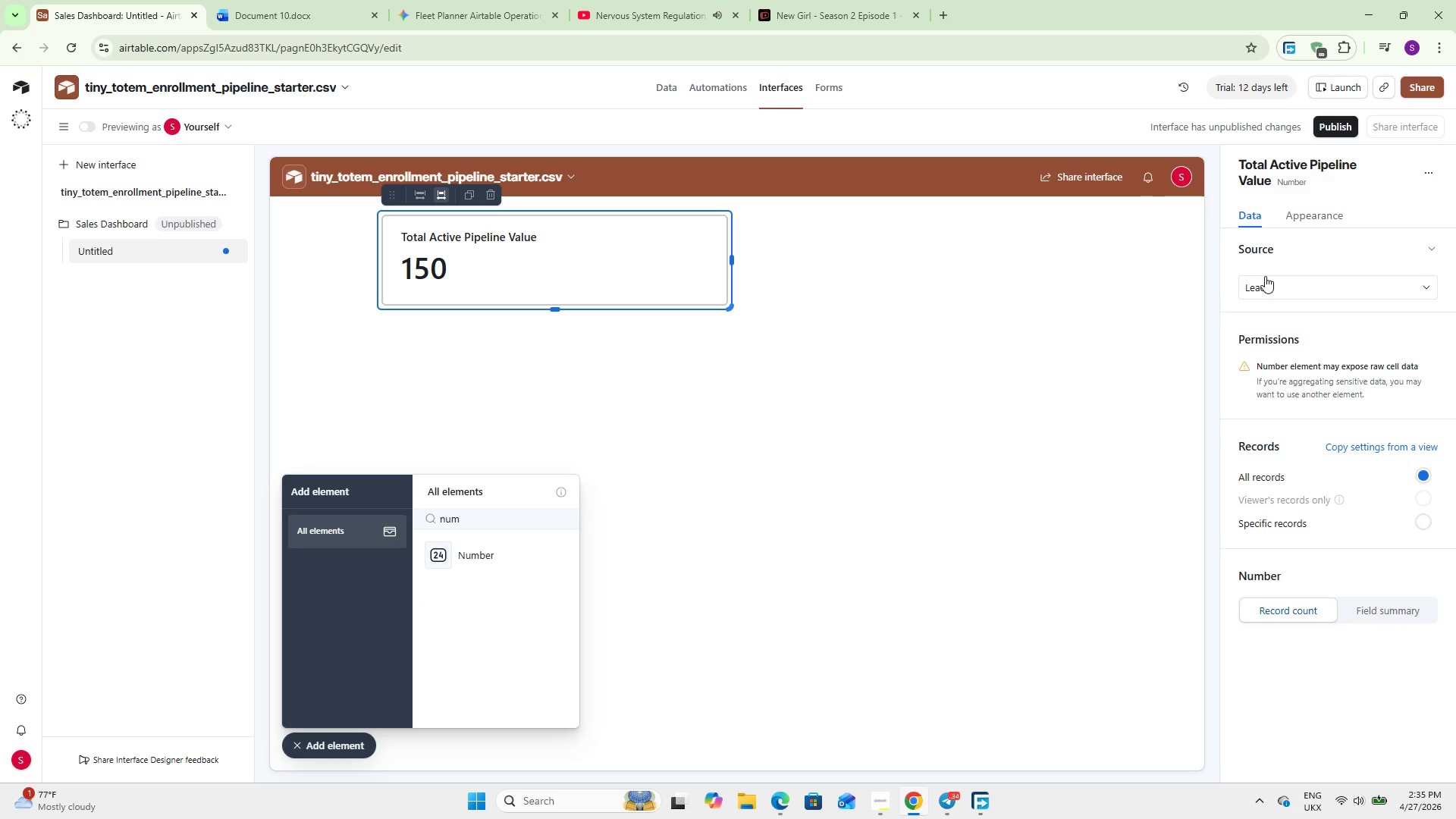 
double_click([1265, 276])
 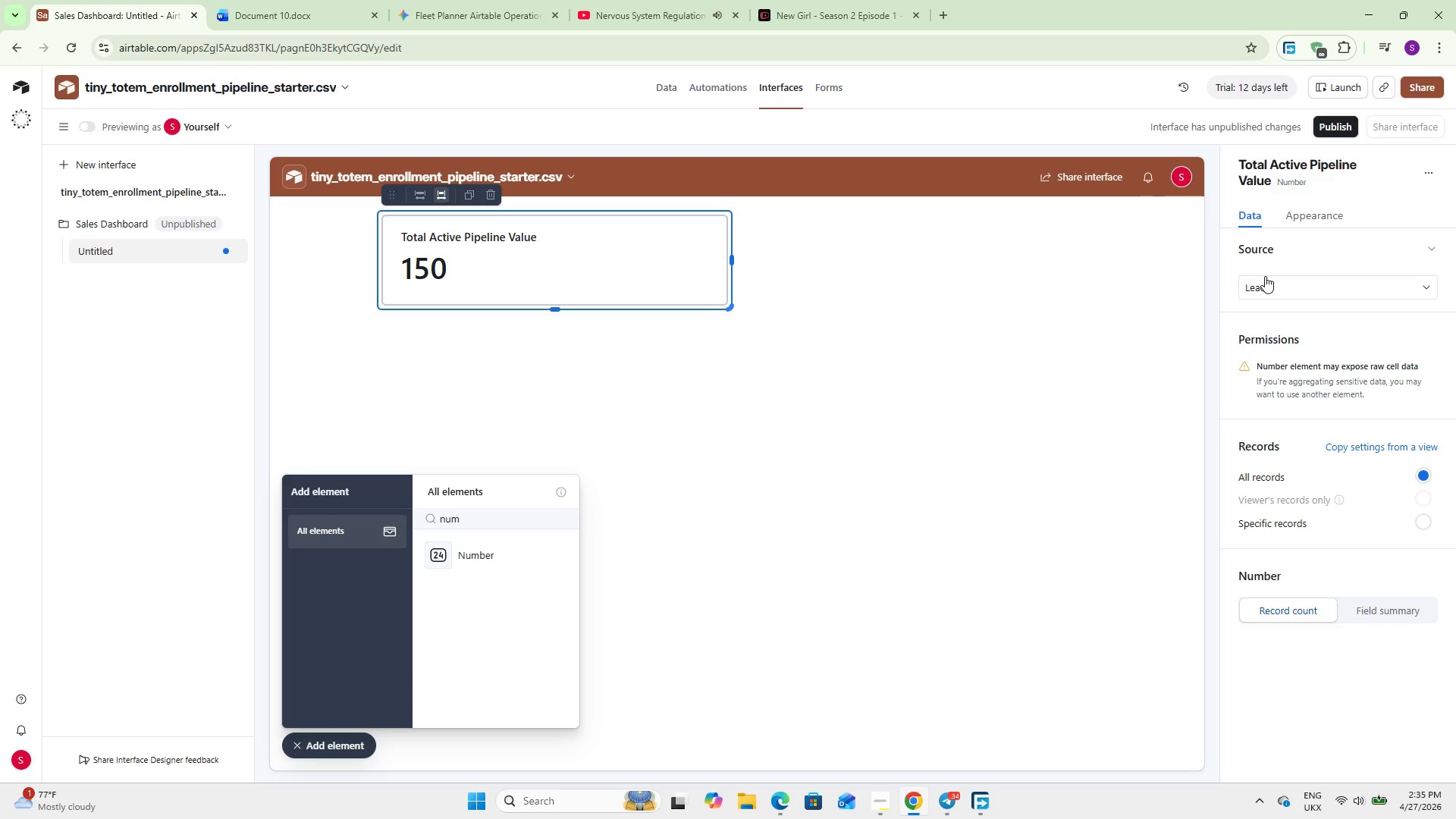 
wait(8.22)
 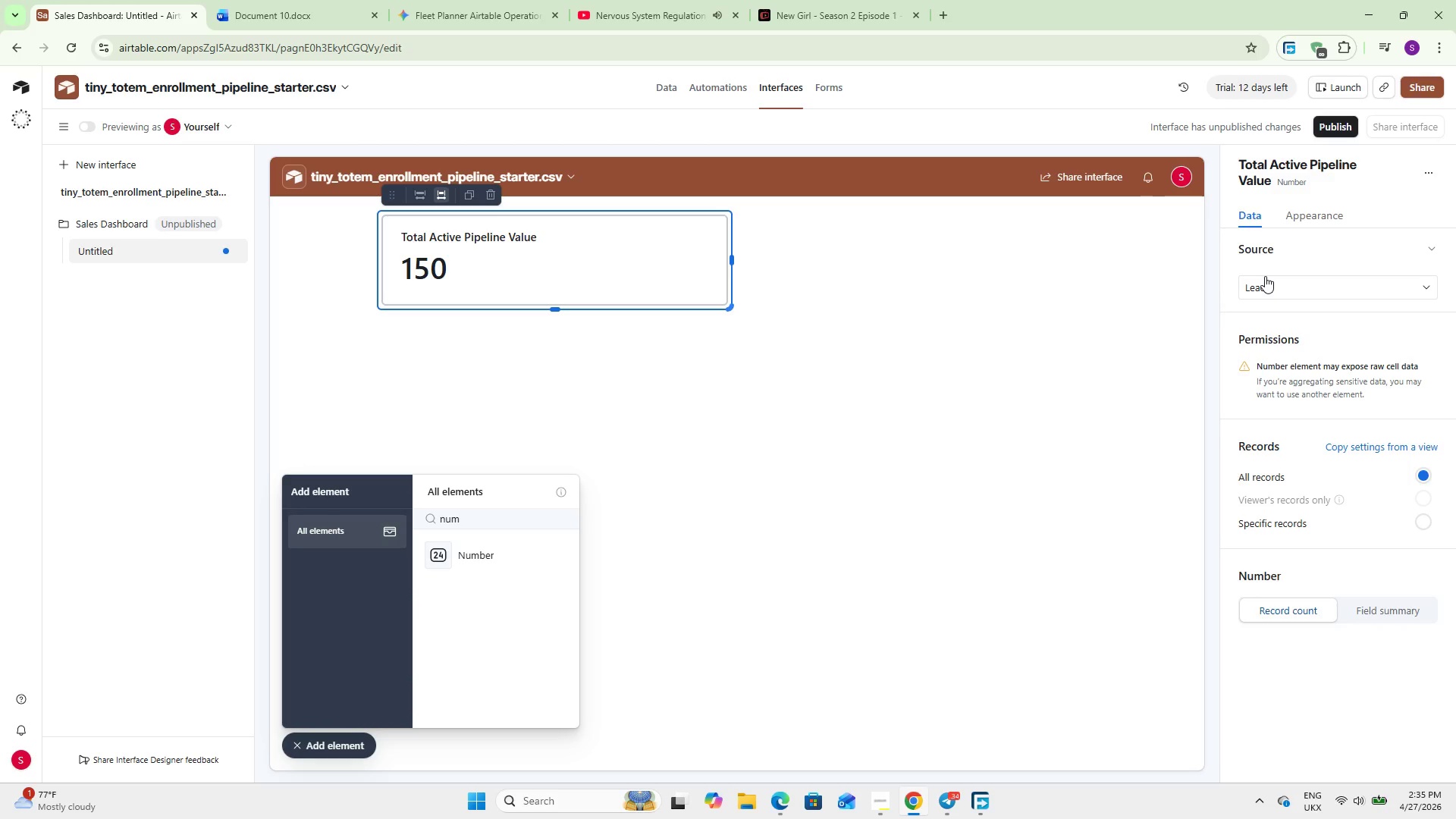 
left_click([1315, 519])
 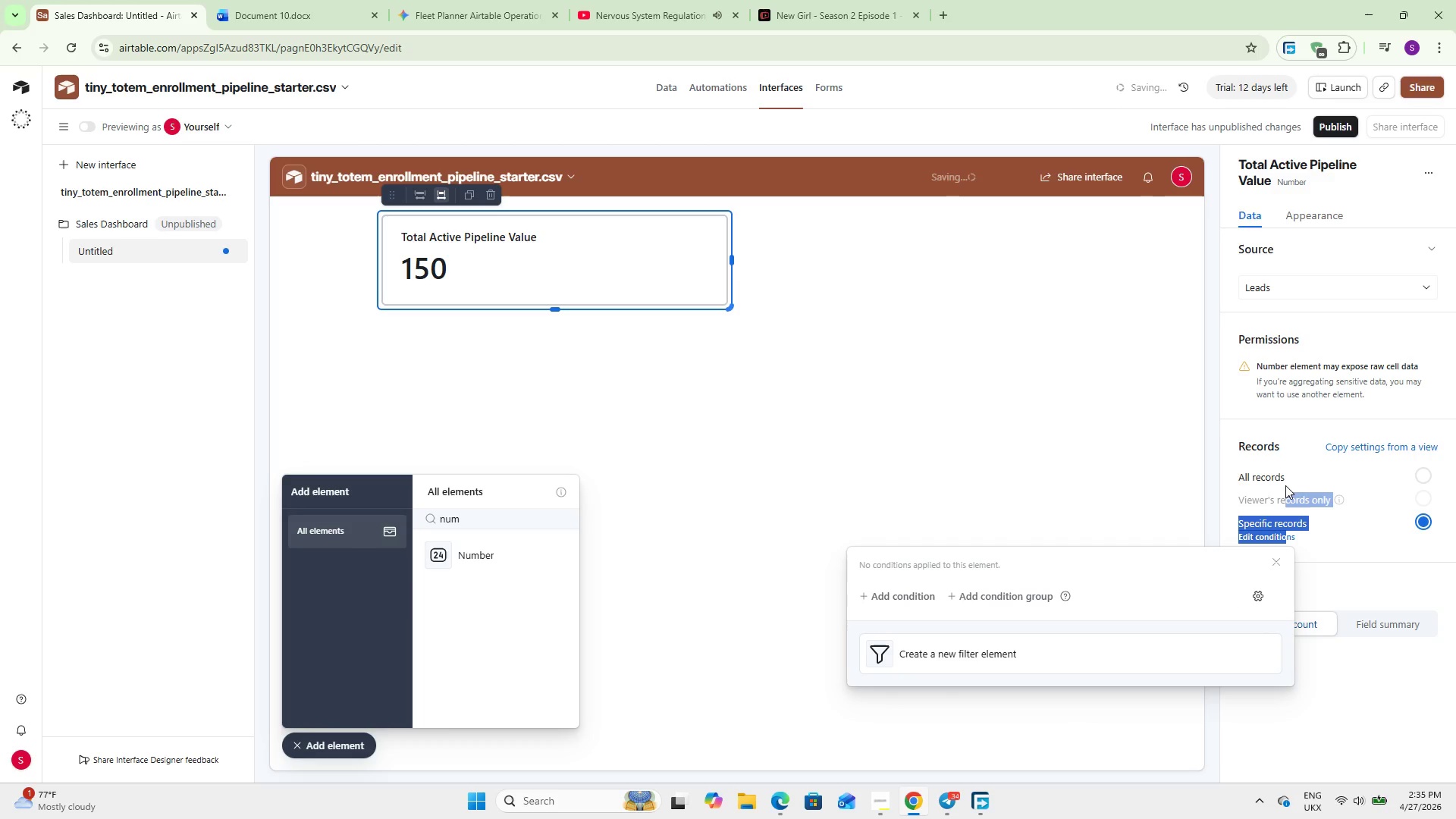 
left_click_drag(start_coordinate=[1288, 536], to_coordinate=[1285, 485])
 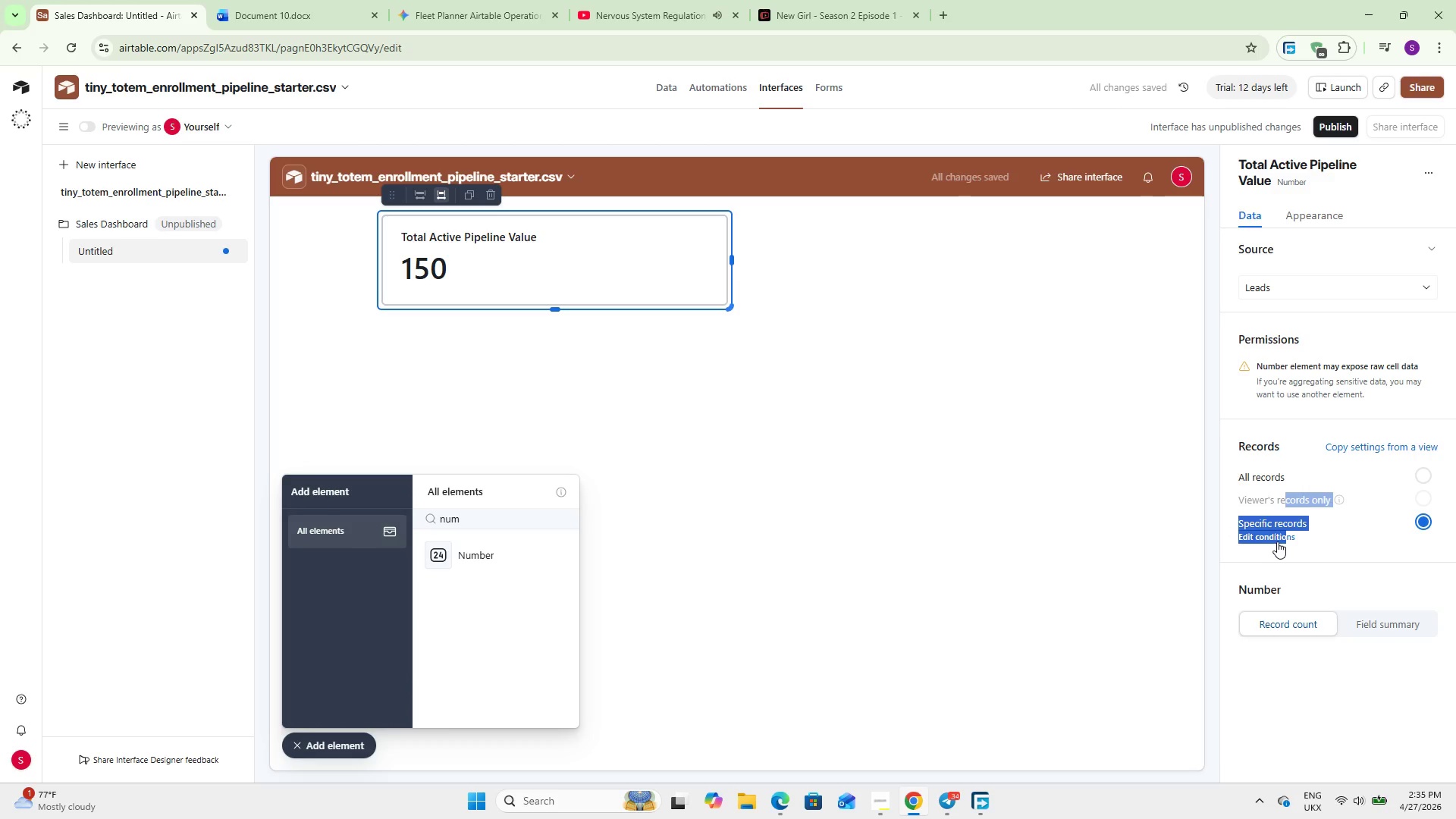 
left_click([1259, 513])
 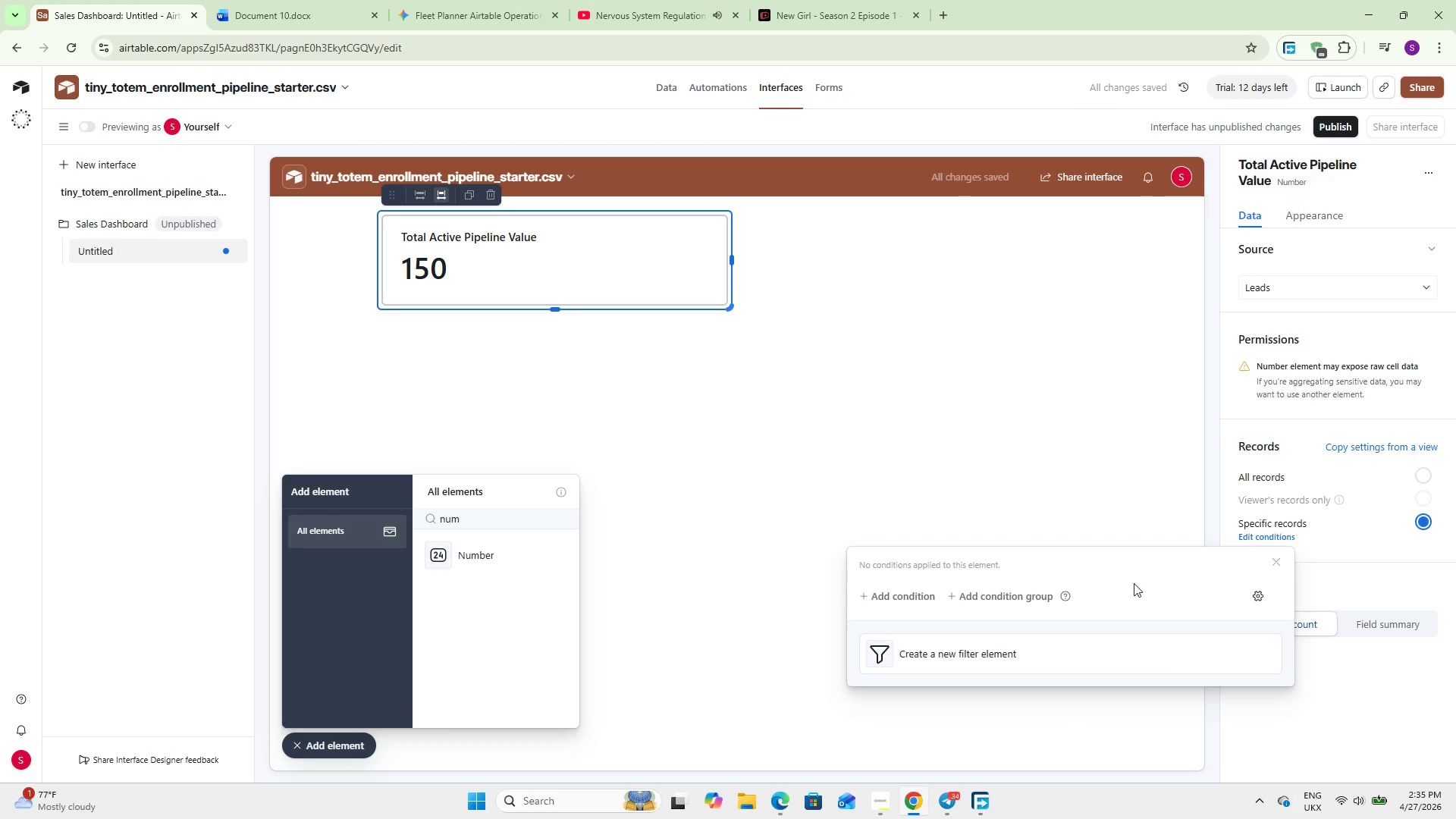 
left_click([1277, 536])
 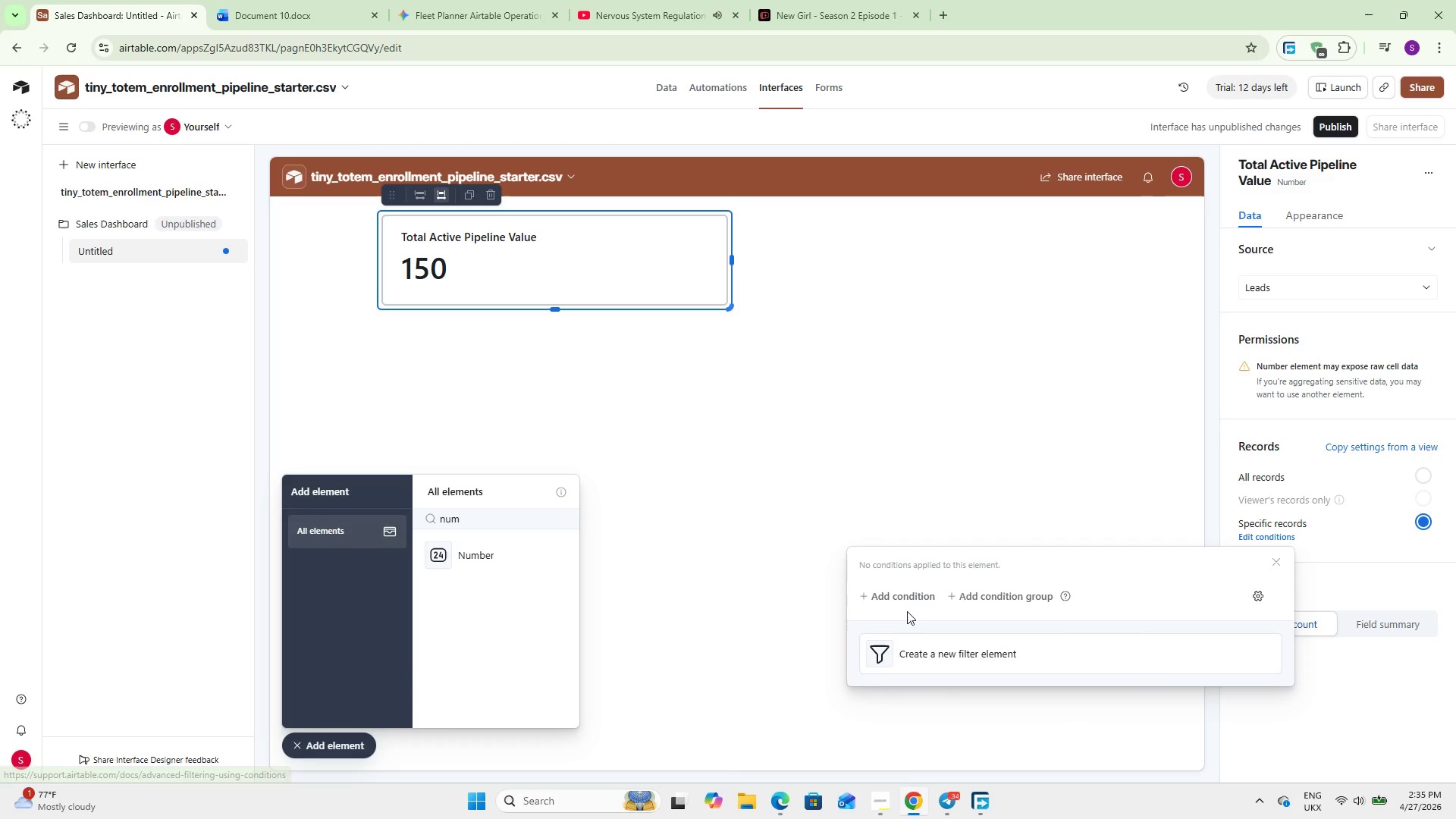 
wait(5.58)
 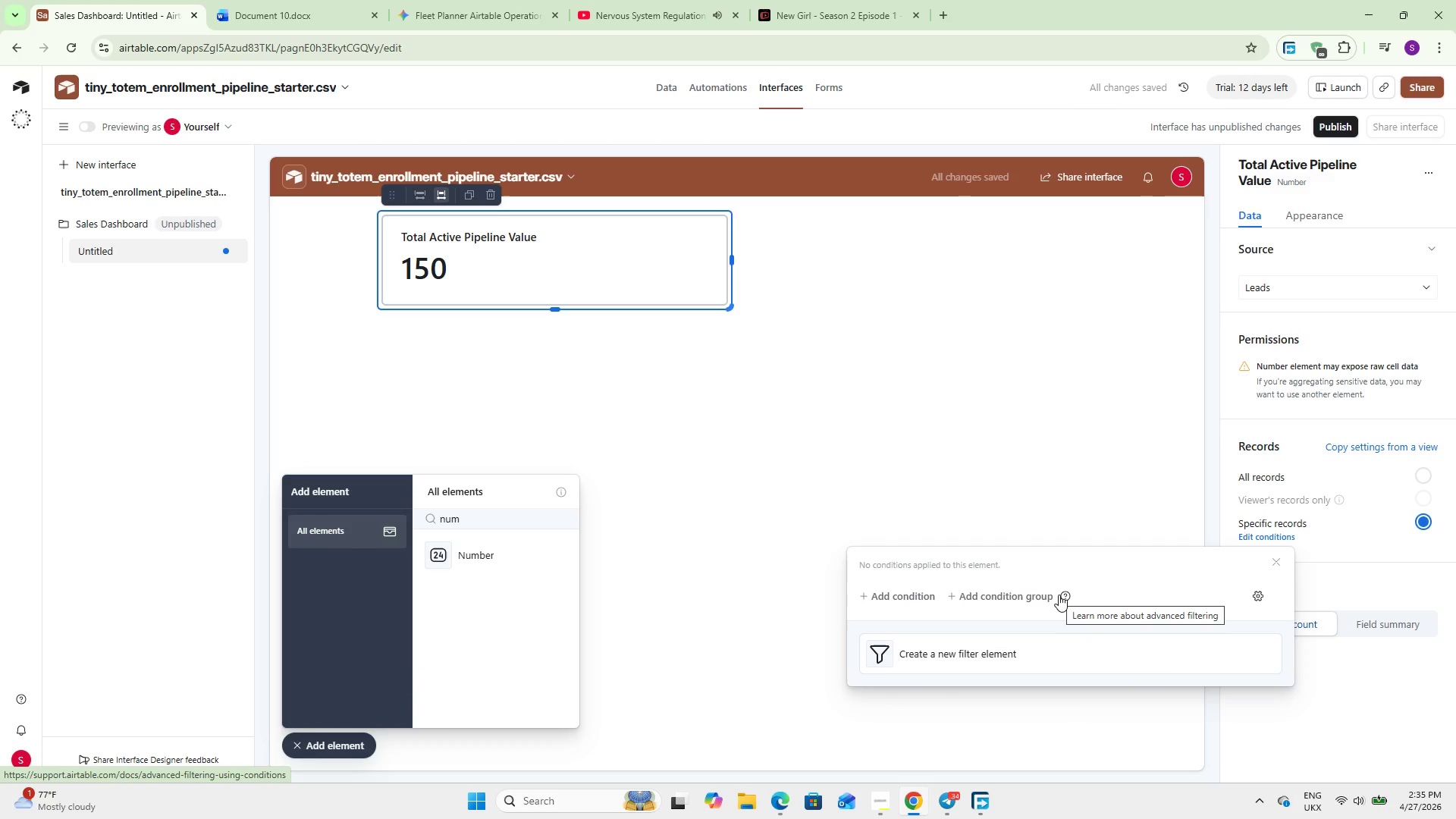 
left_click([911, 602])
 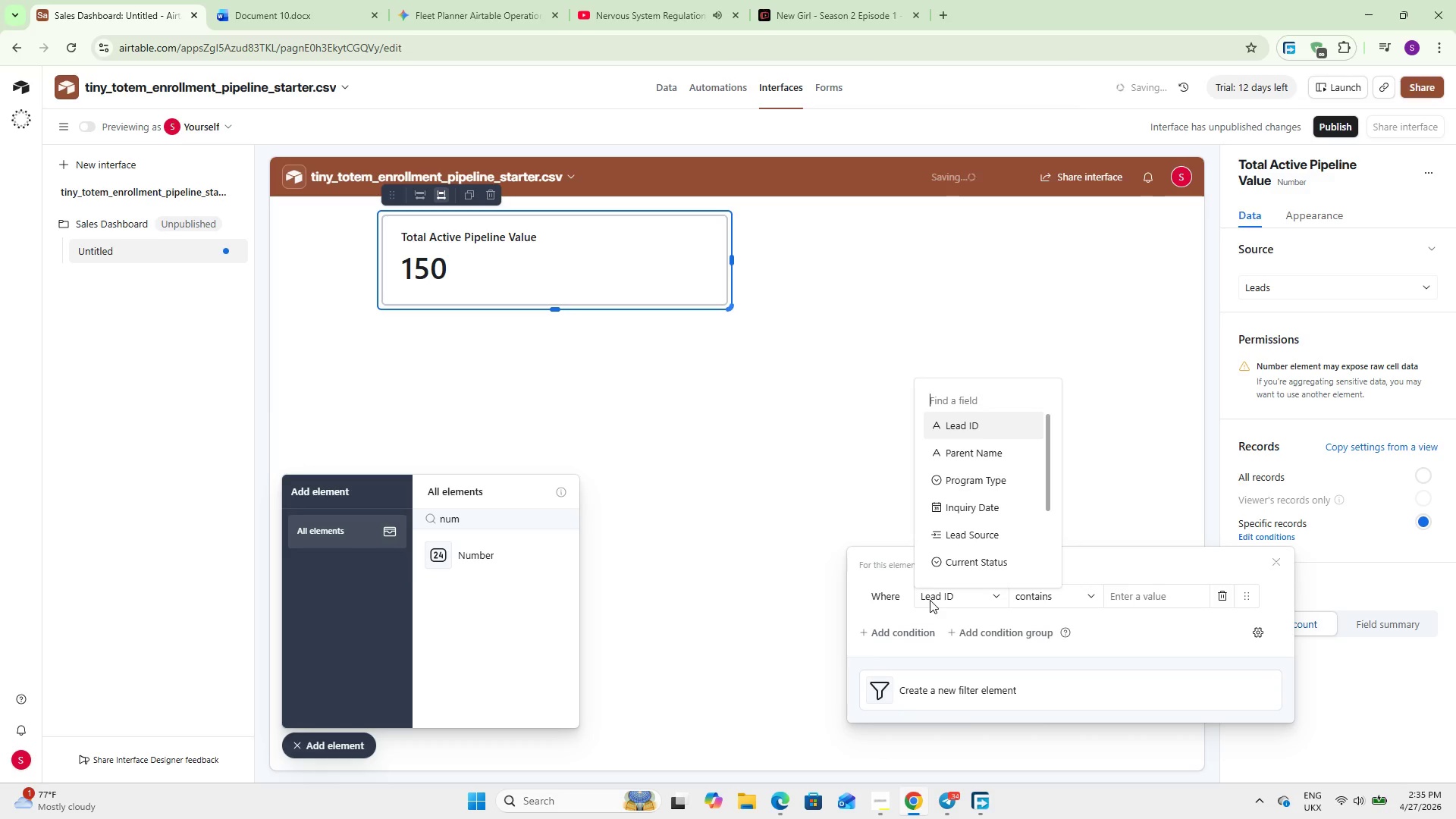 
left_click([930, 600])
 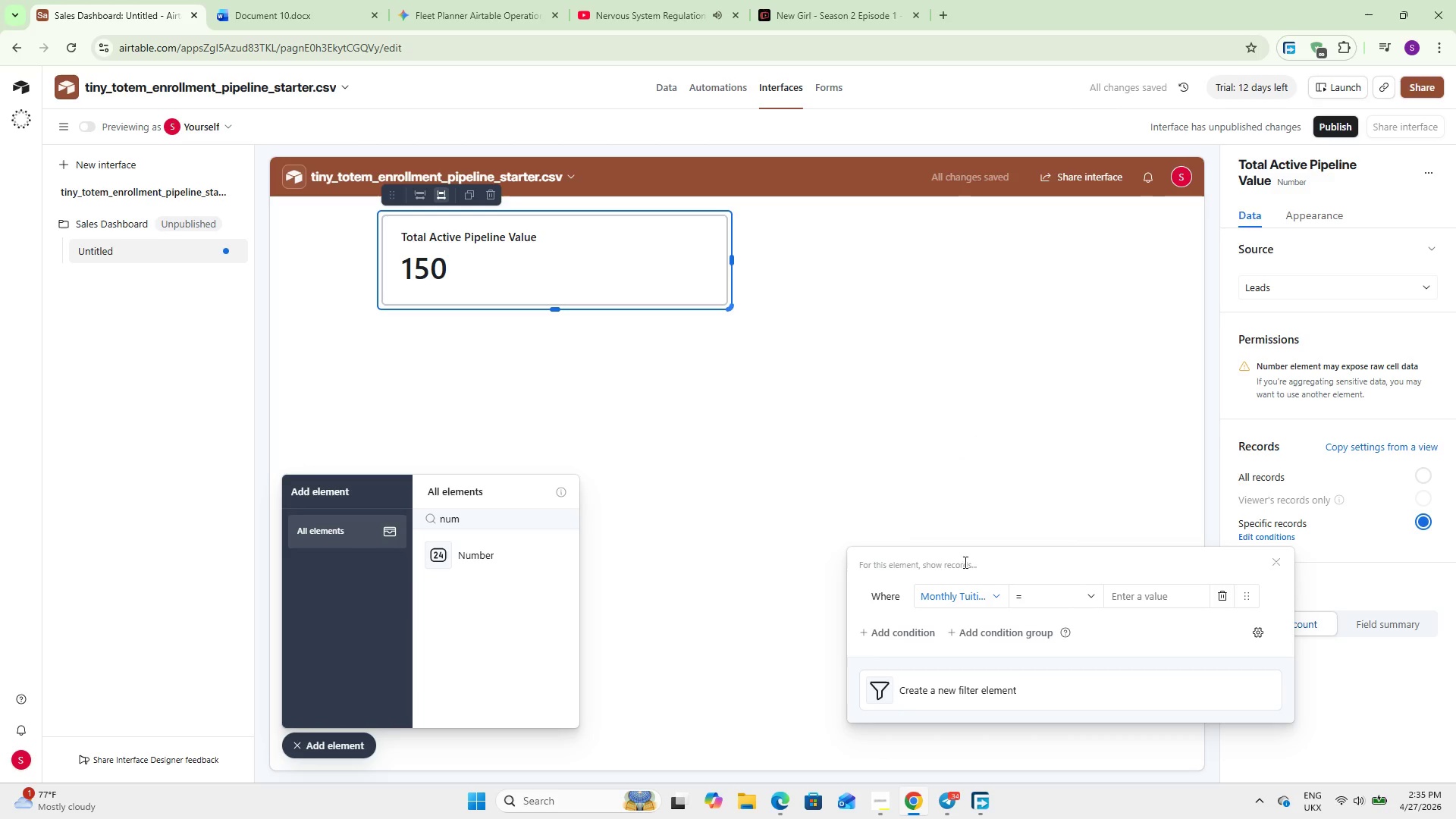 
left_click([962, 562])
 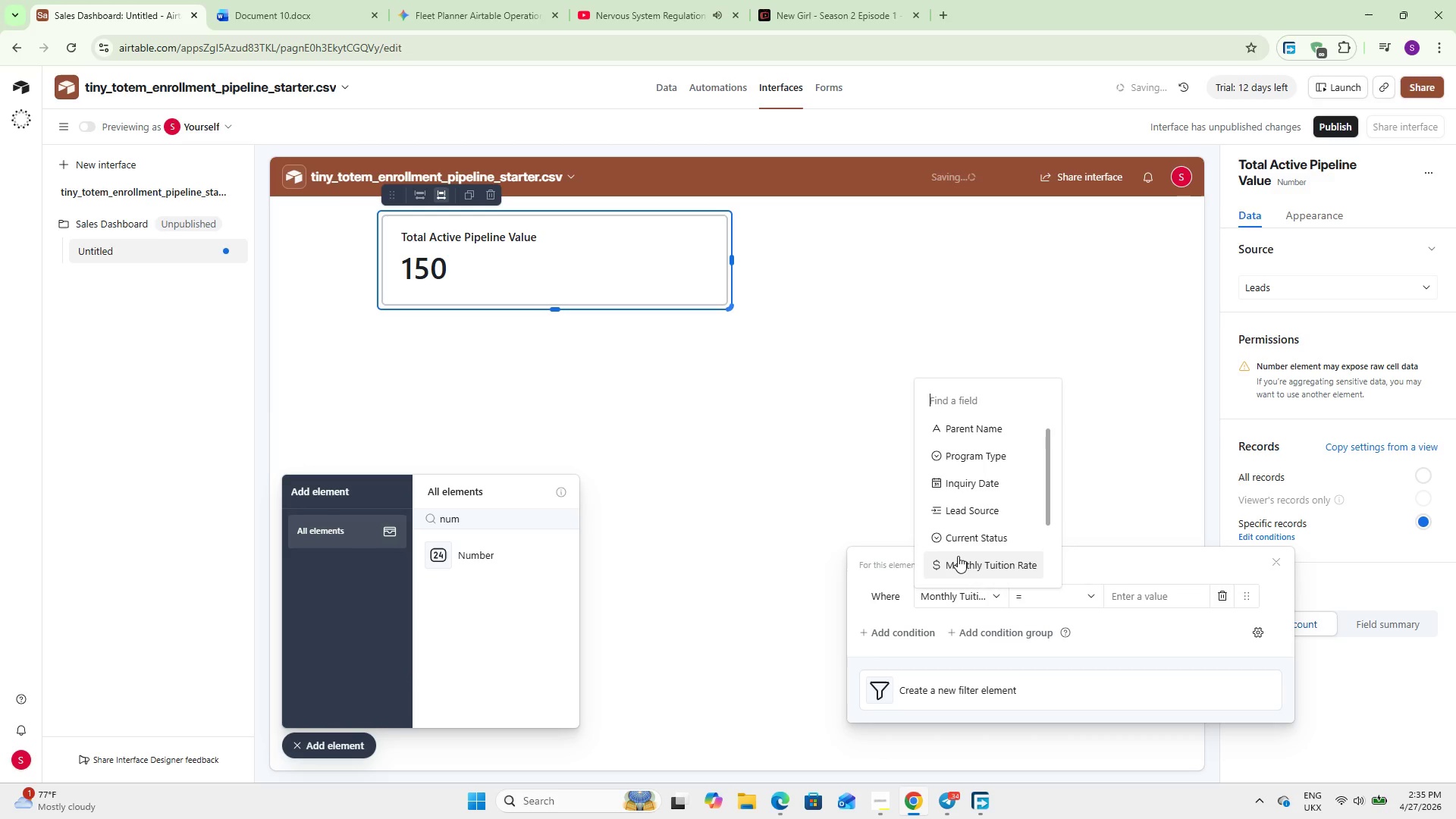 
left_click([959, 589])
 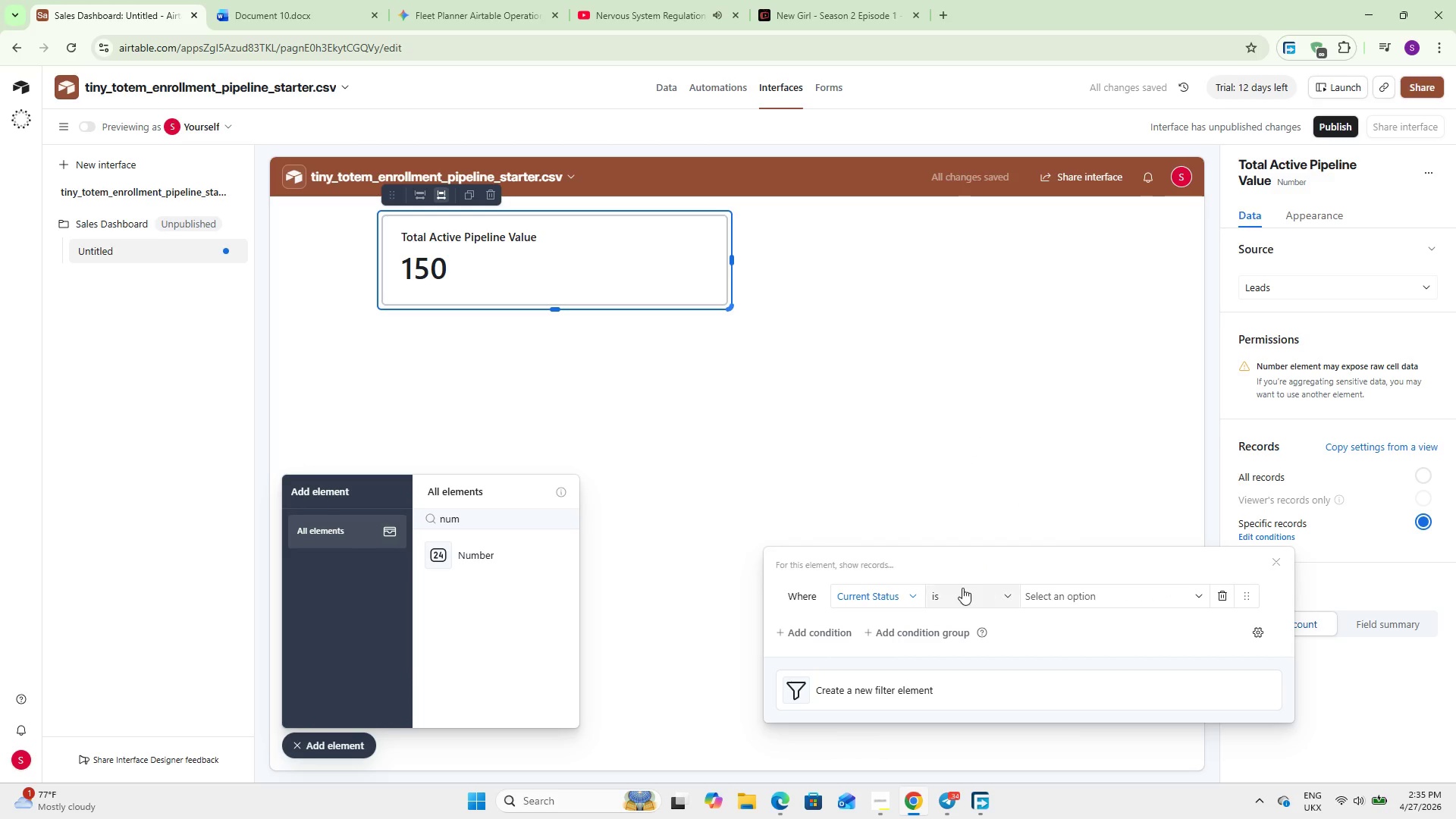 
left_click([963, 541])
 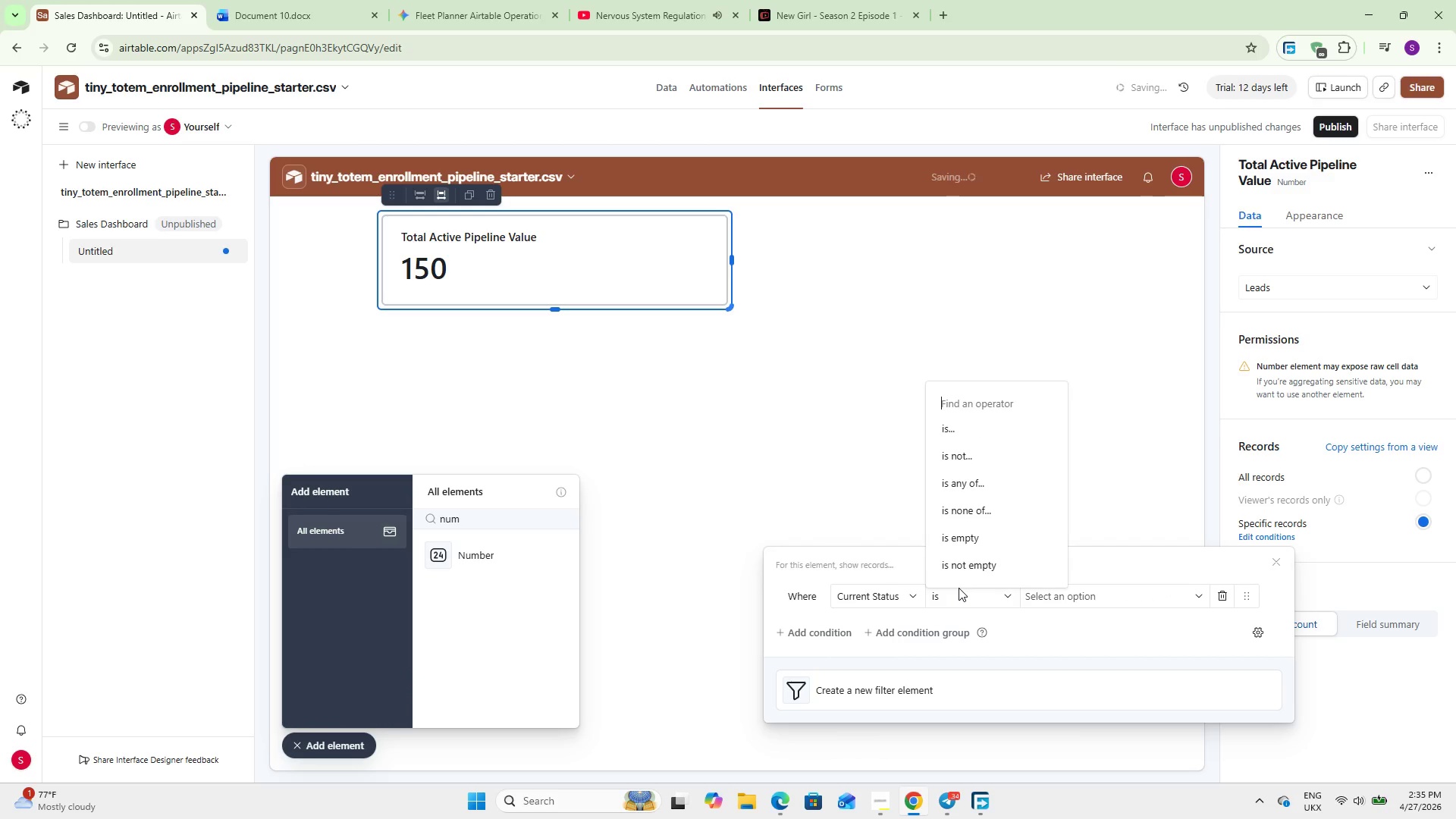 
left_click([959, 588])
 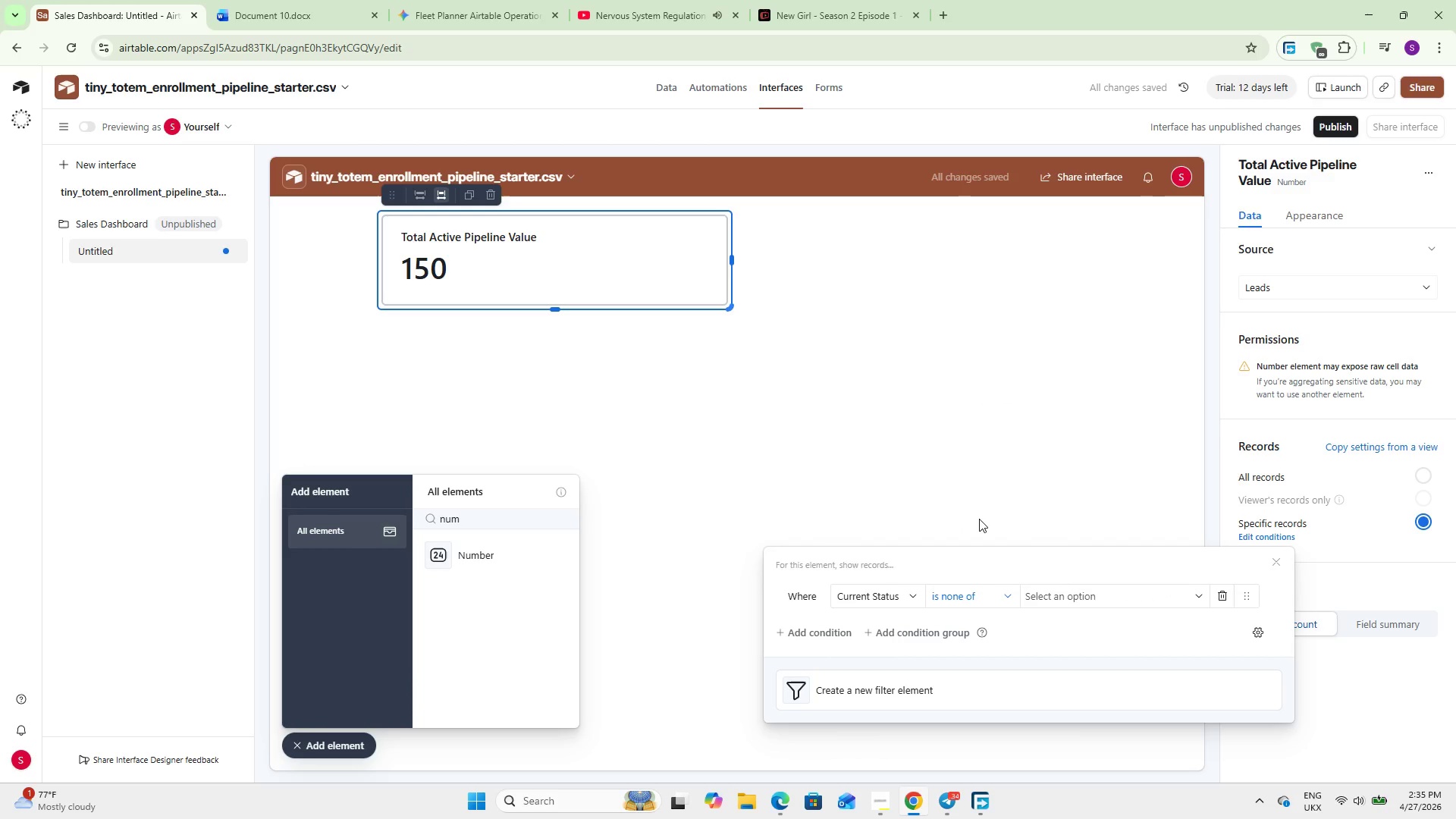 
left_click([979, 519])
 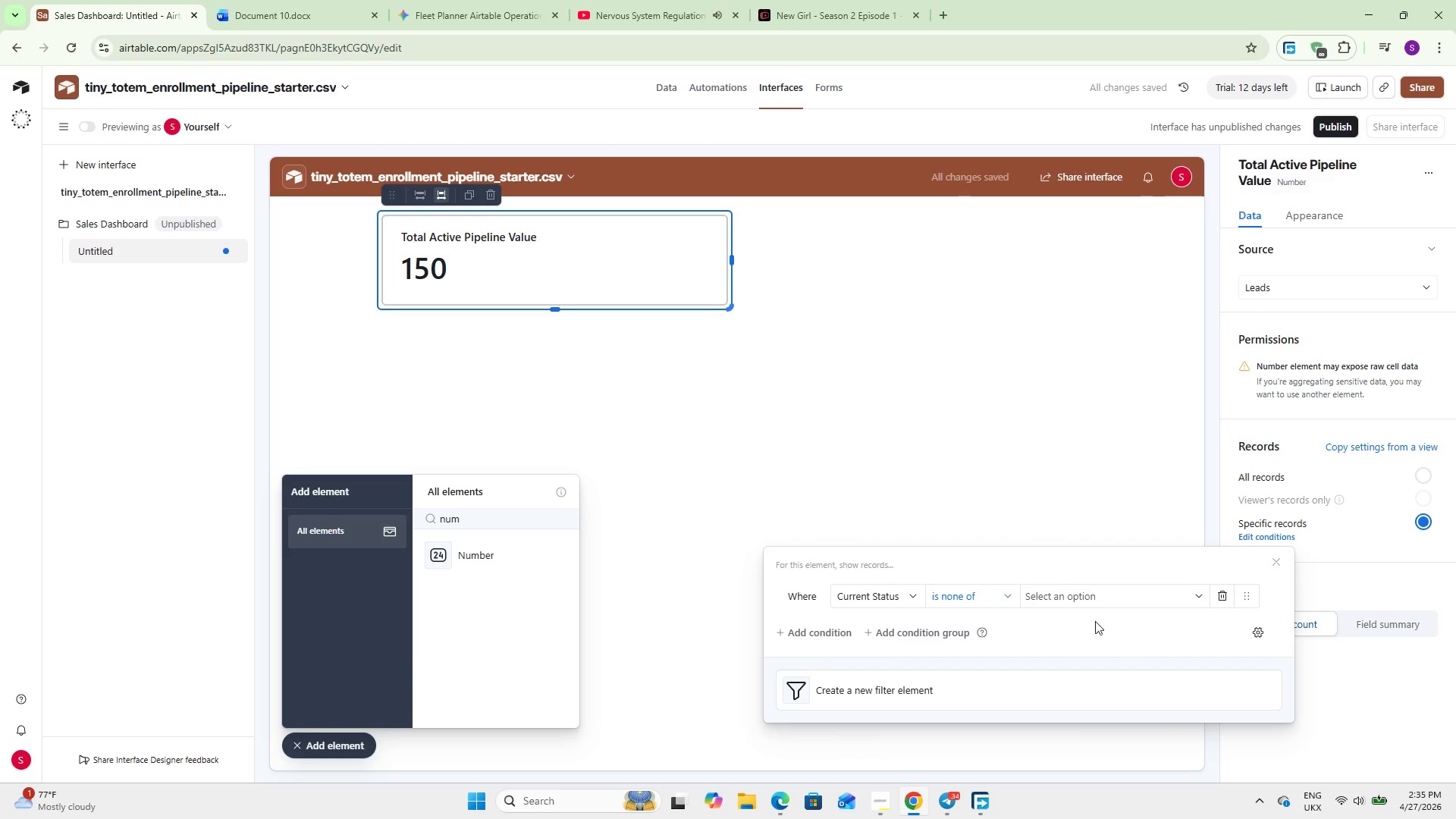 
wait(5.12)
 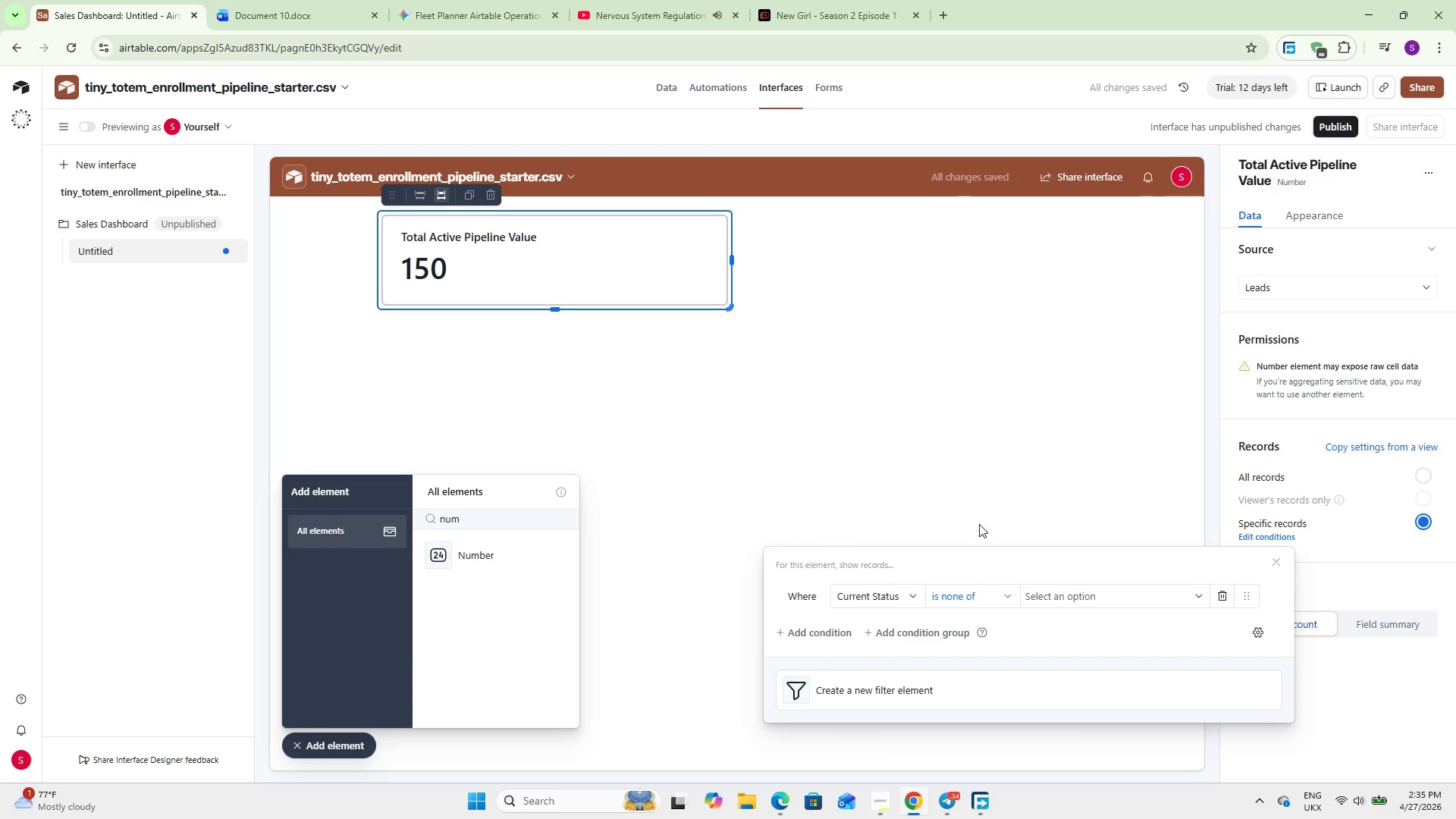 
left_click([1093, 601])
 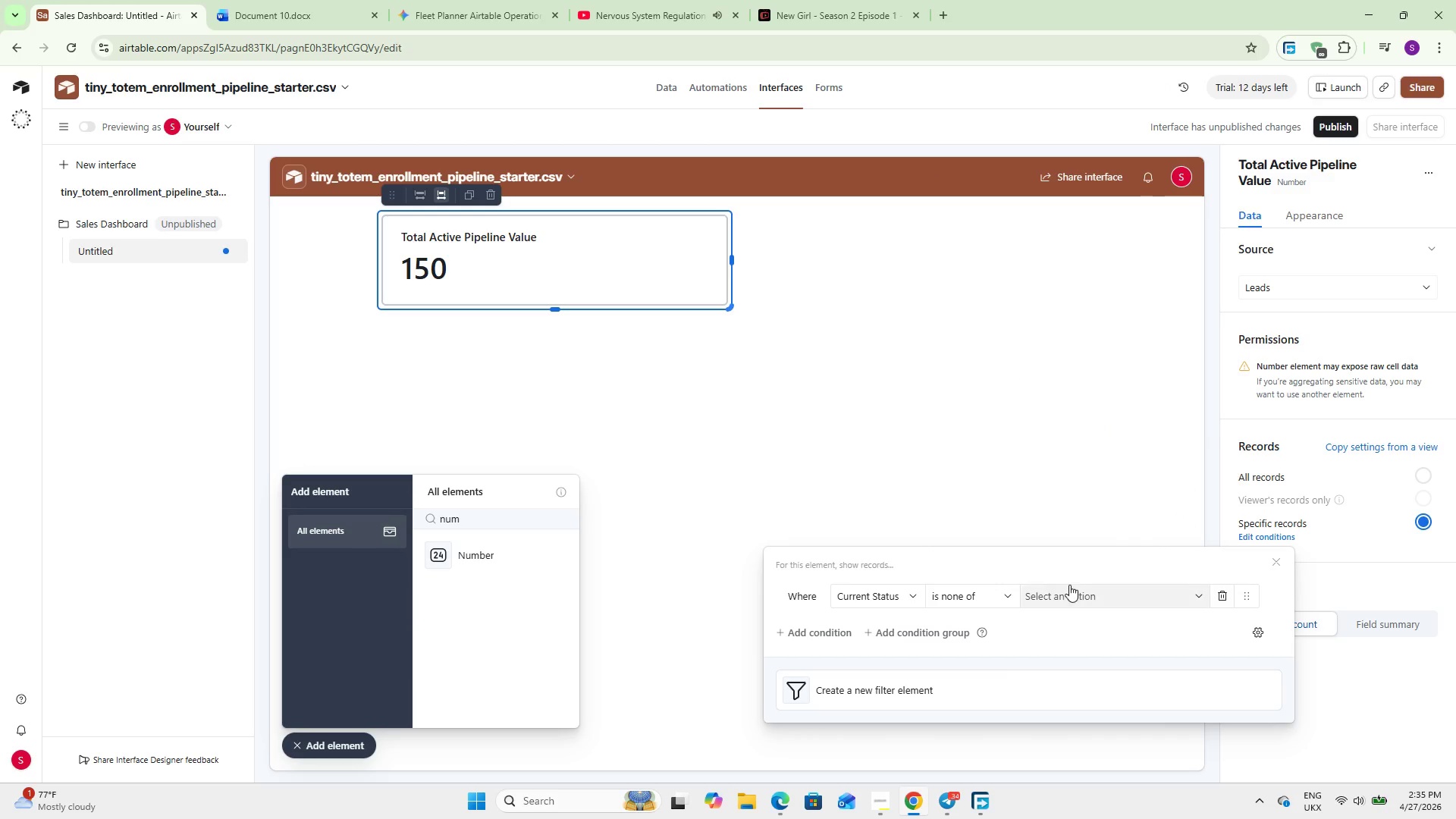 
left_click([1071, 579])
 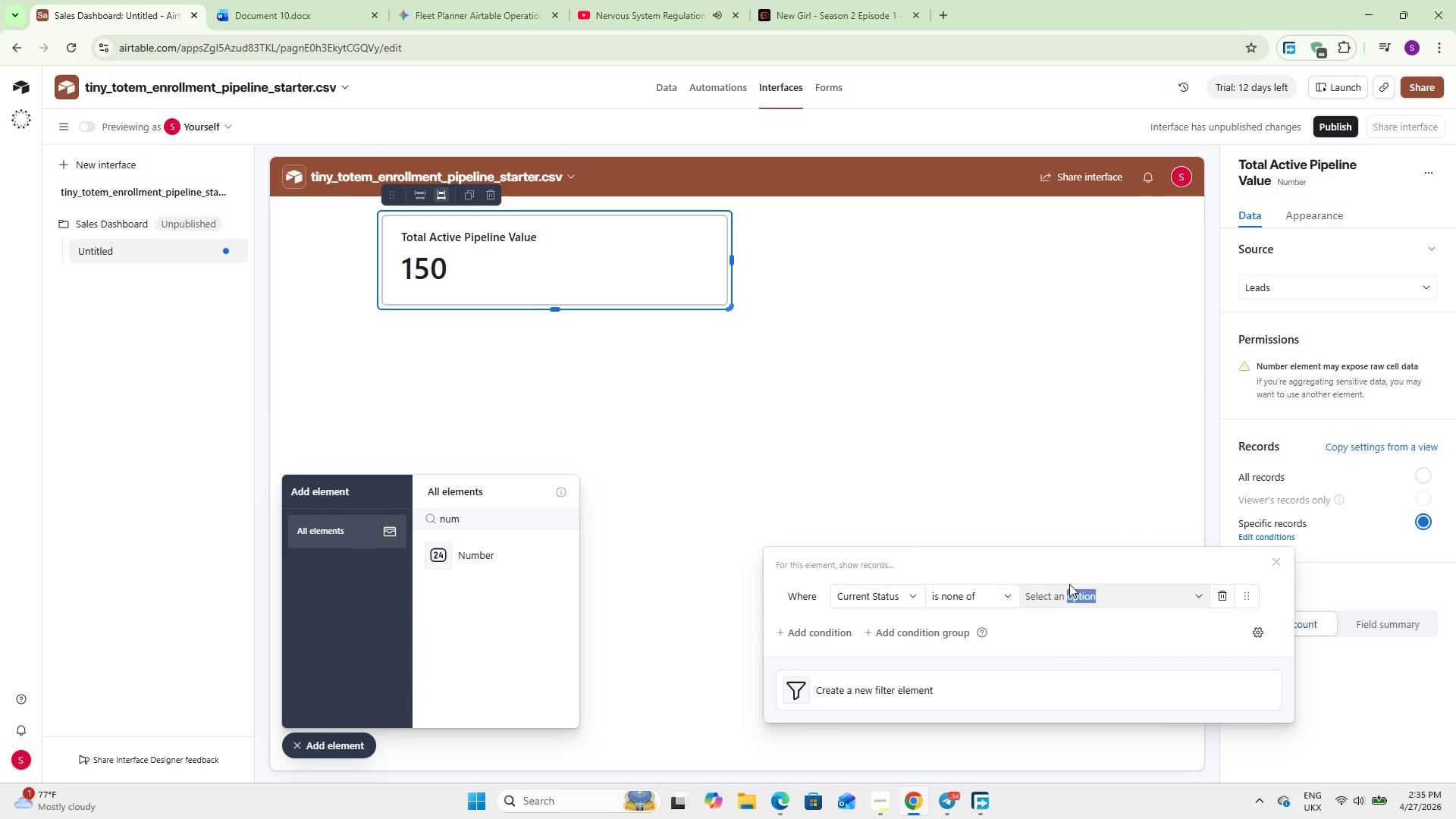 
double_click([1070, 588])
 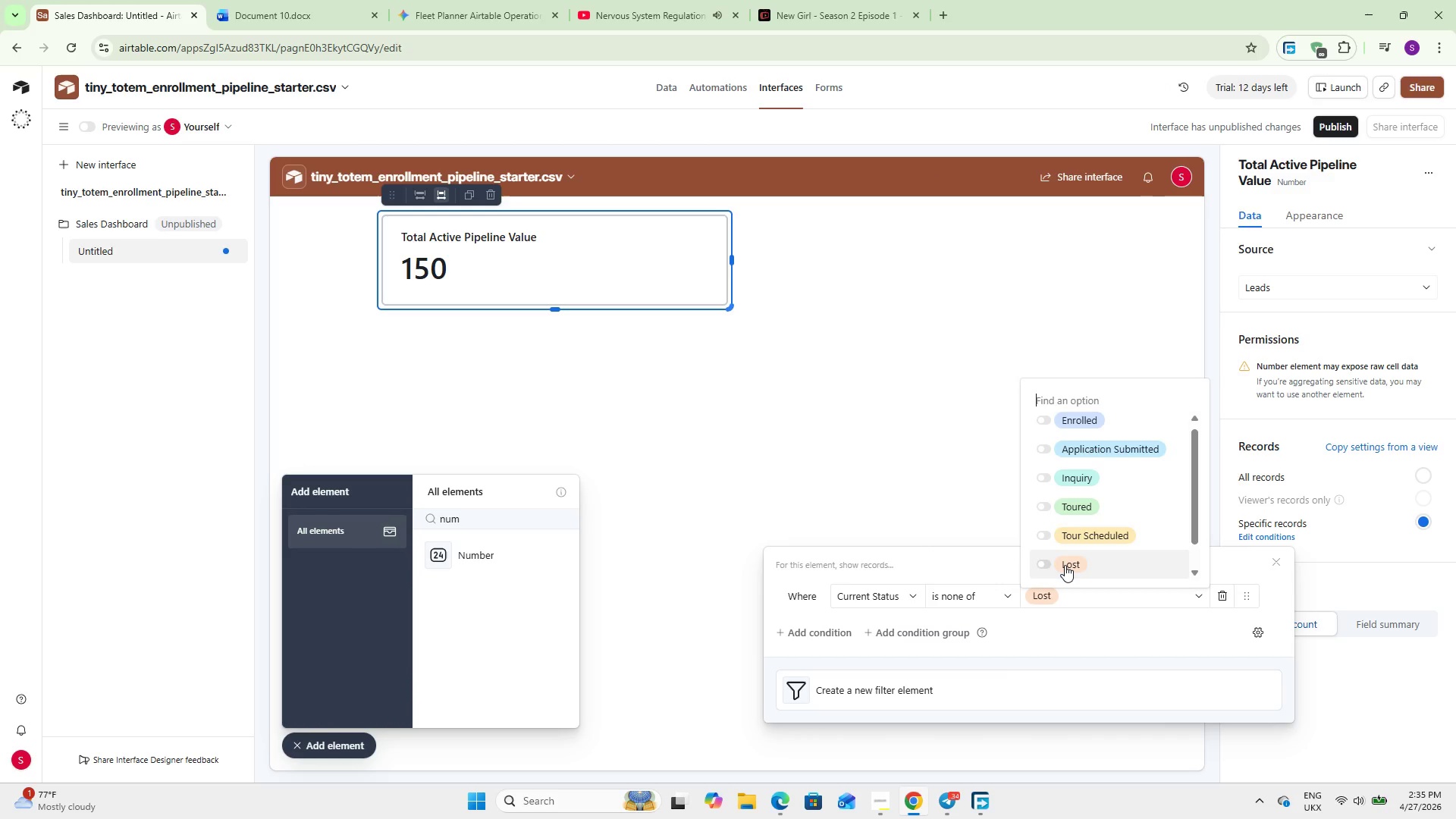 
triple_click([1070, 588])
 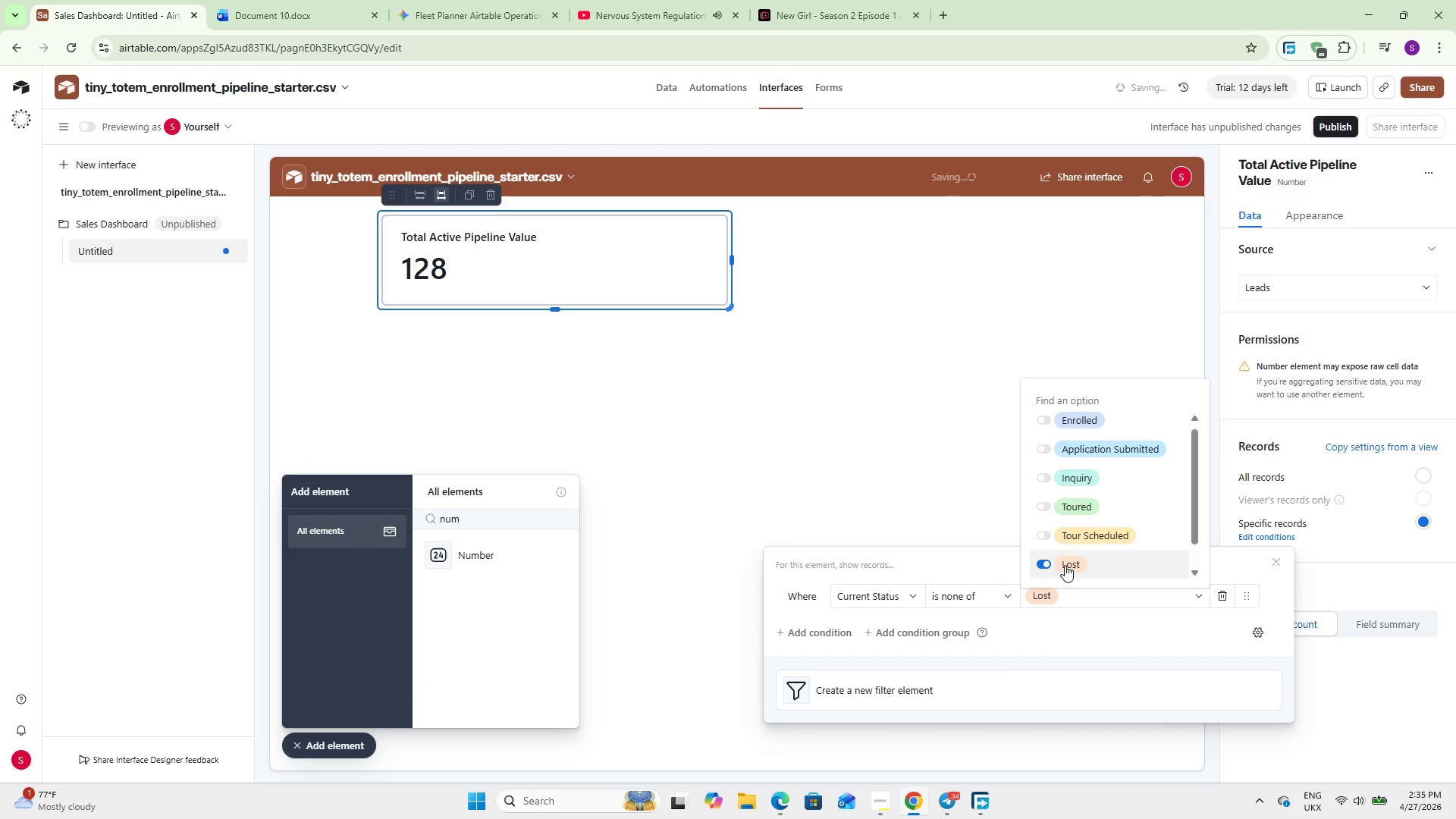 
left_click([1065, 565])
 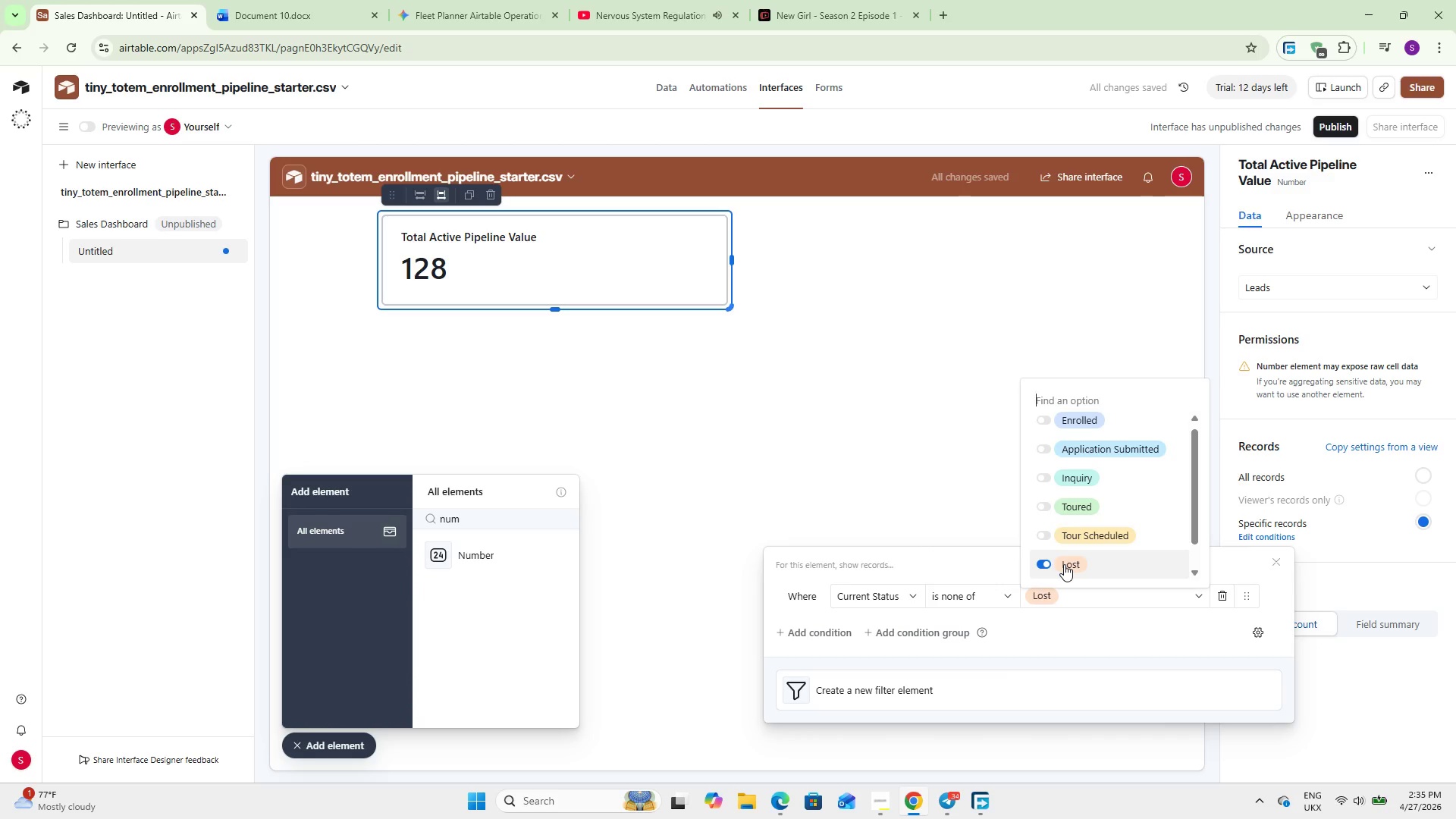 
wait(8.36)
 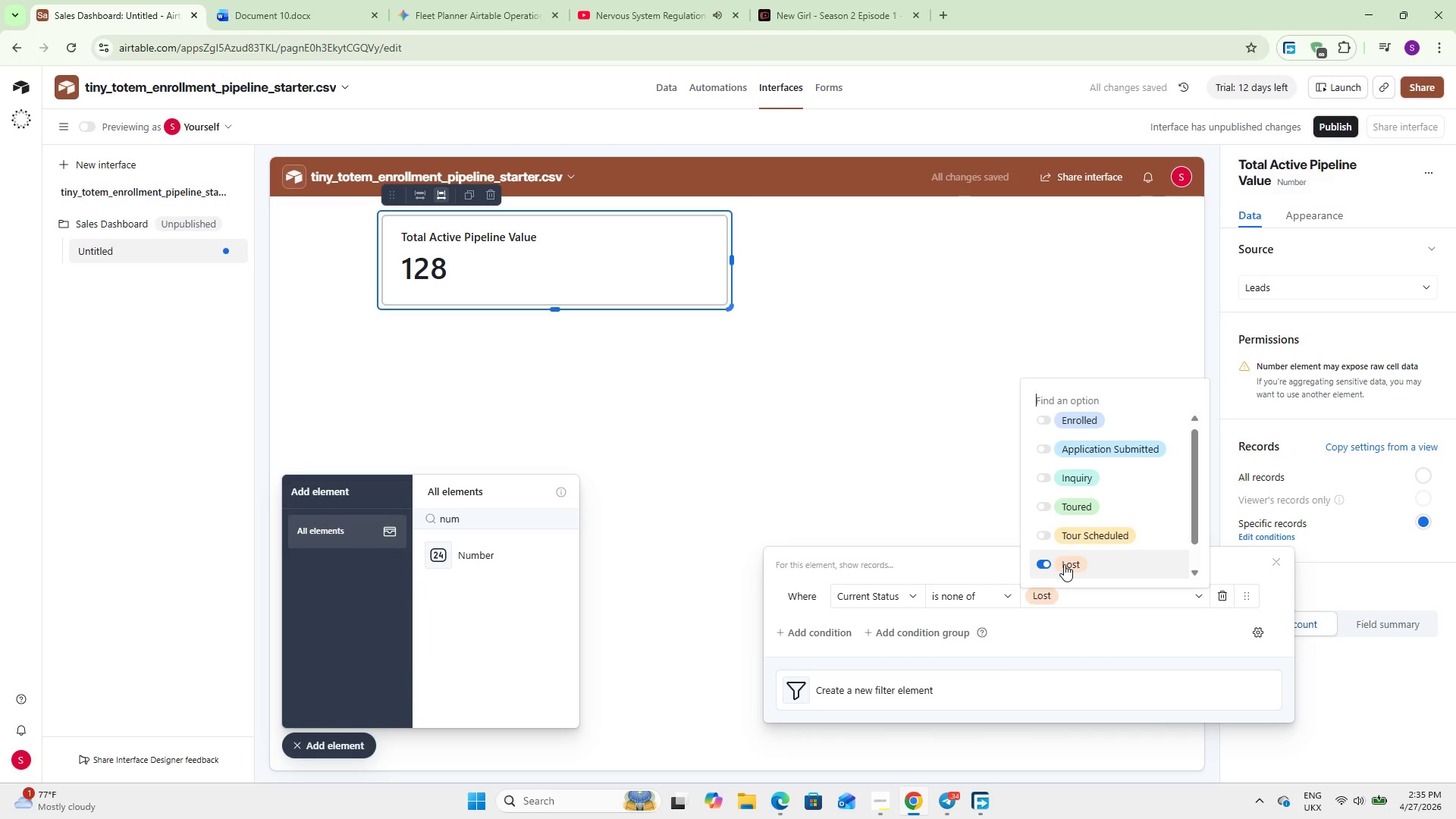 
left_click([1095, 422])
 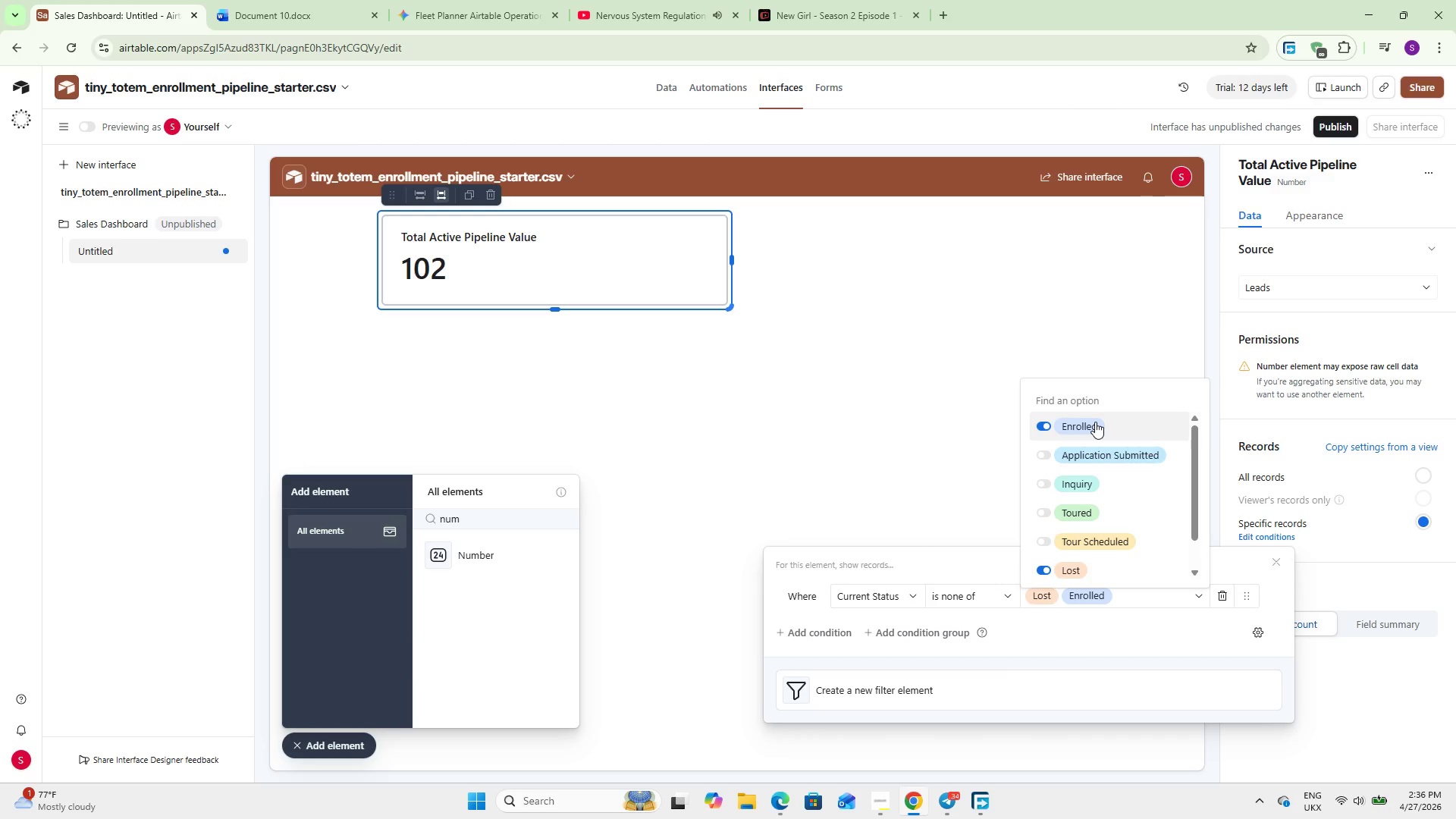 
wait(17.83)
 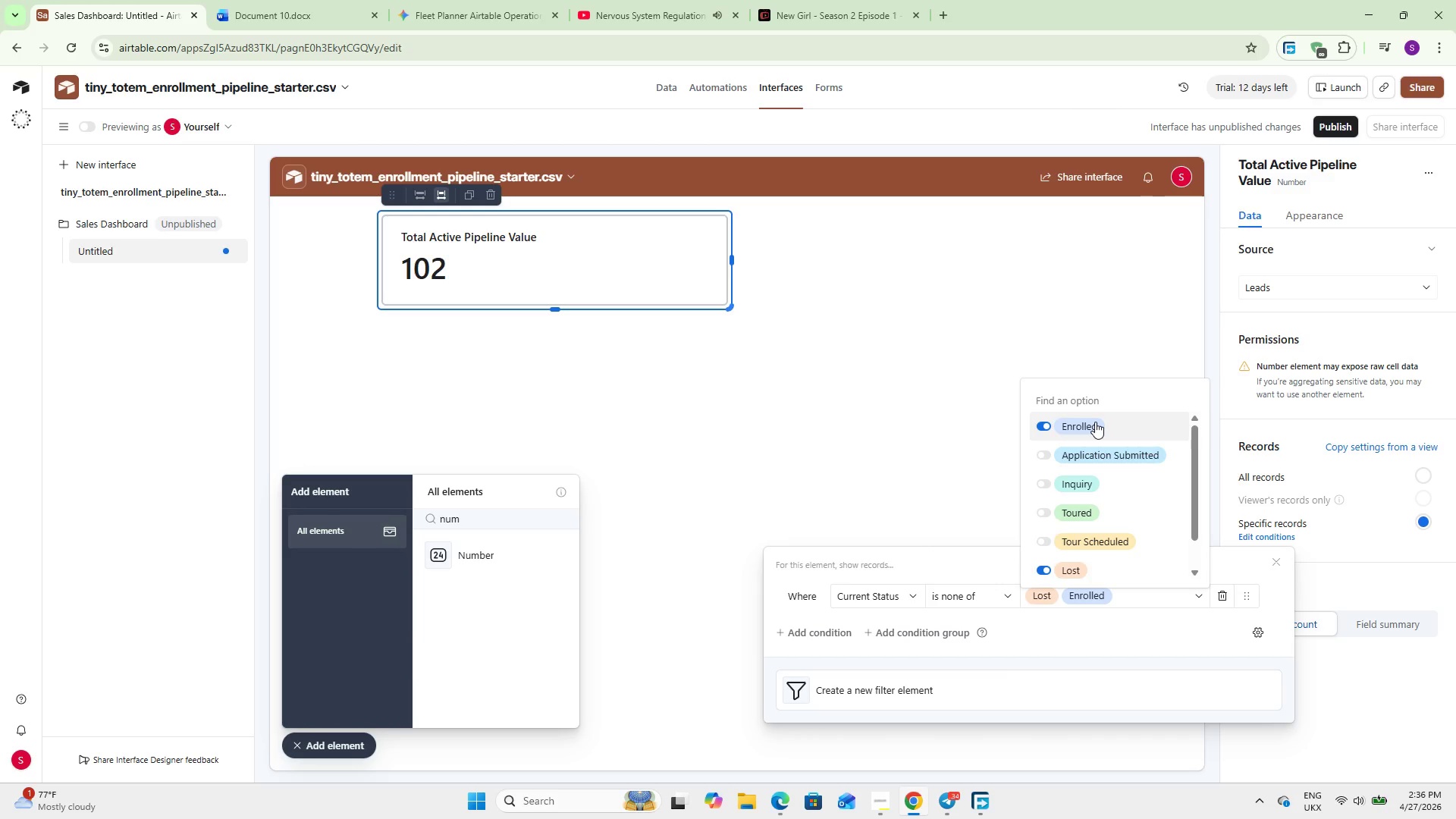 
left_click([1238, 401])
 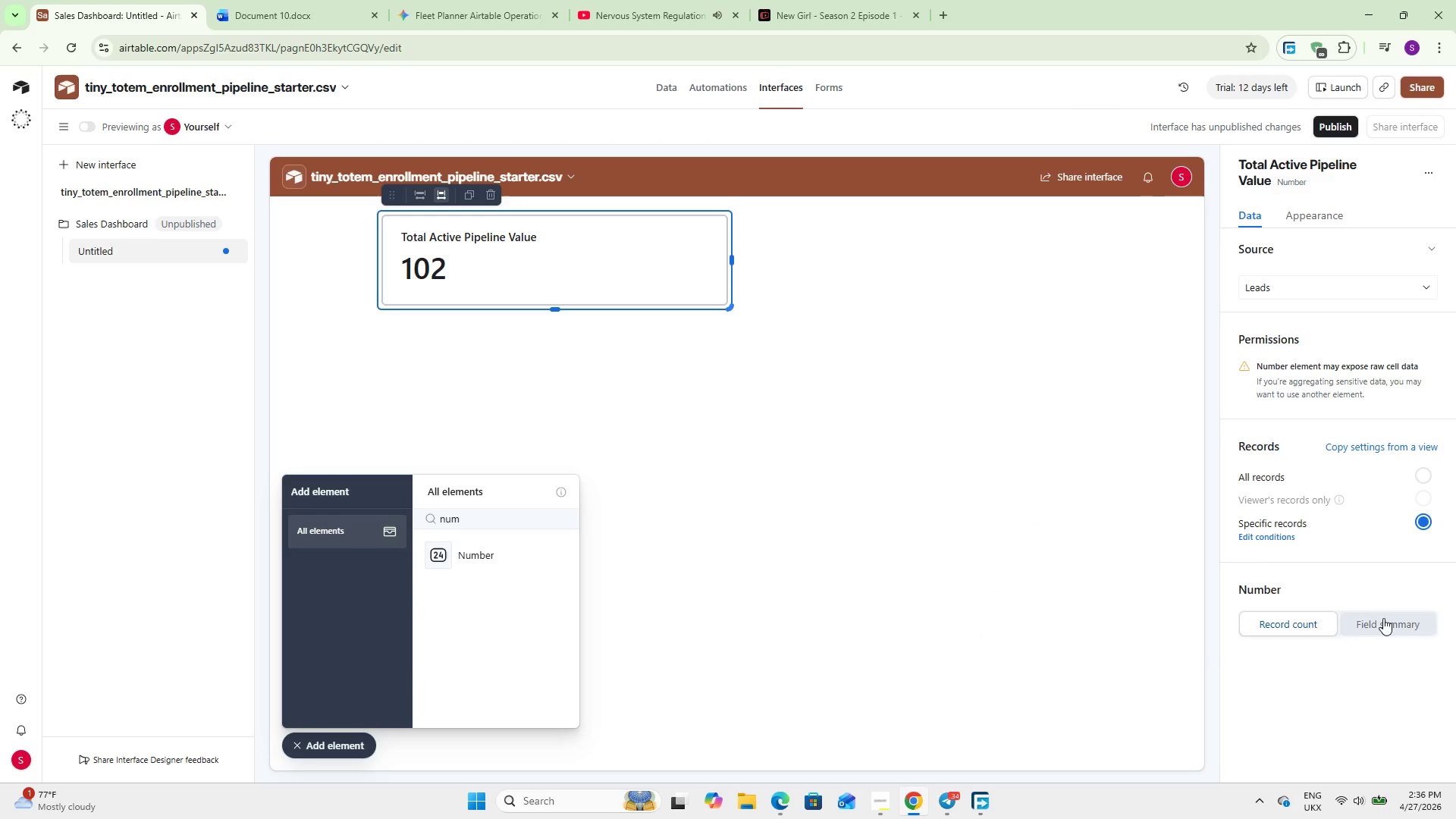 
left_click([1363, 564])
 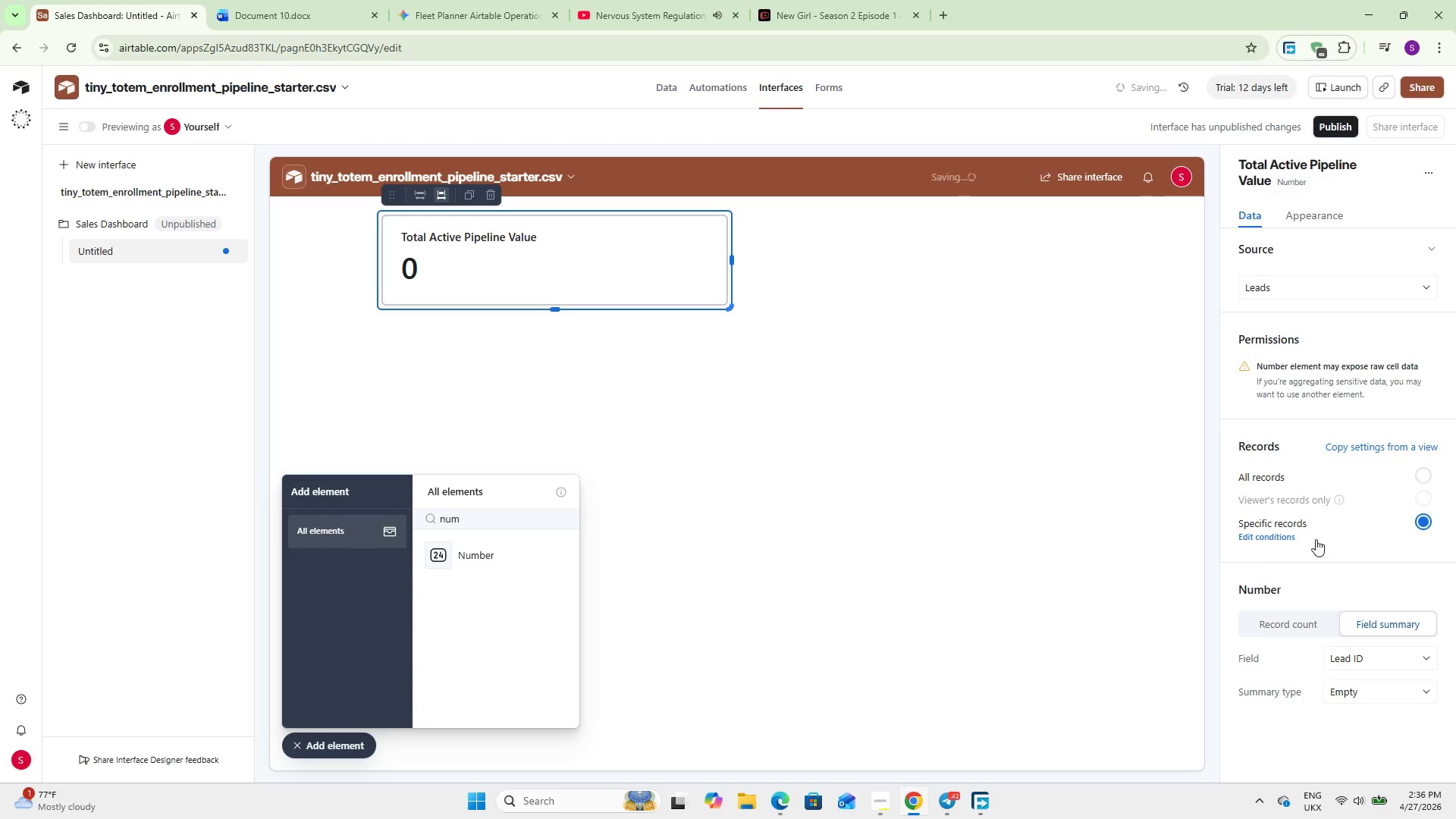 
left_click([1383, 618])
 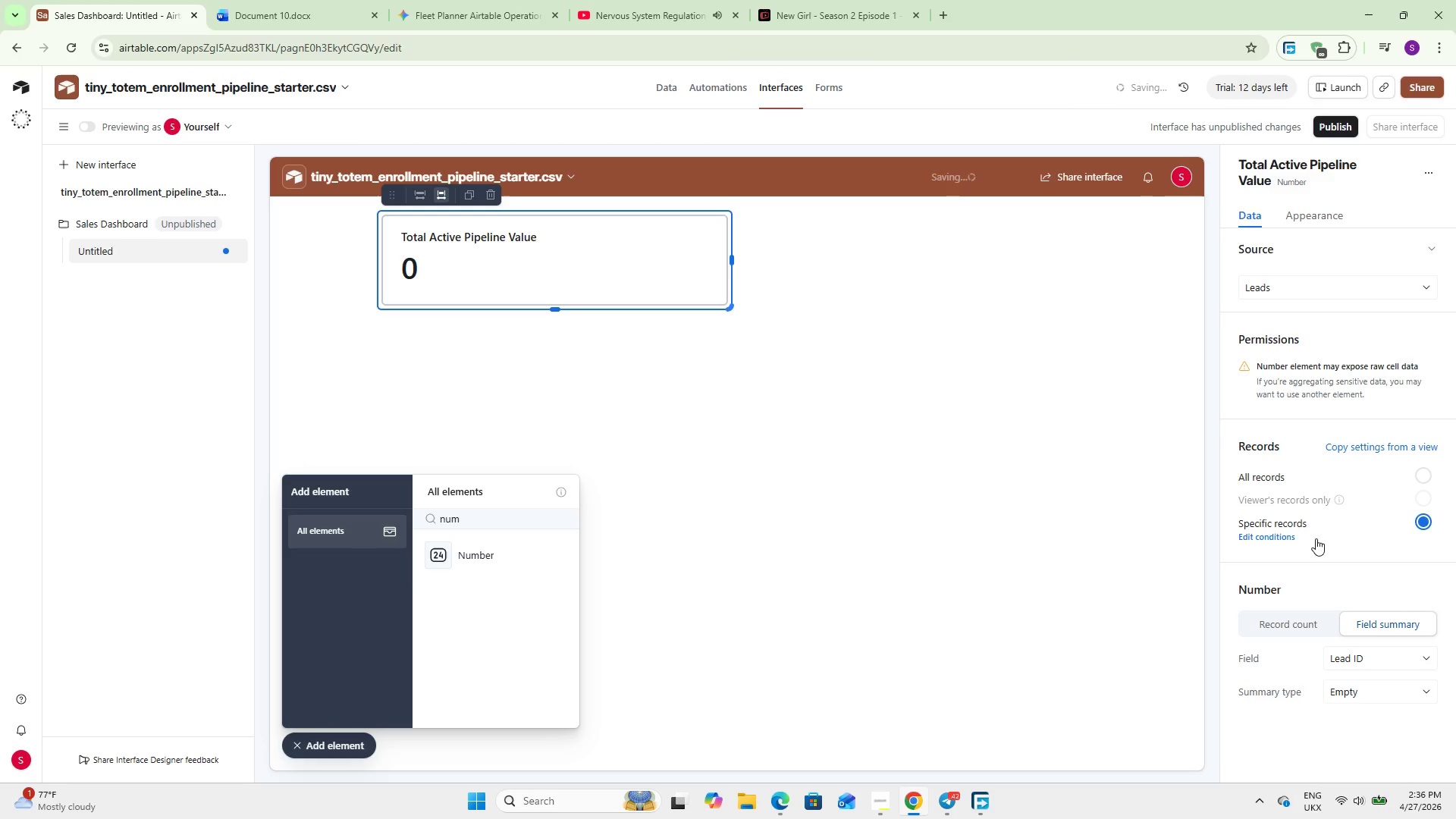 
scroll: coordinate [1316, 539], scroll_direction: down, amount: 3.0
 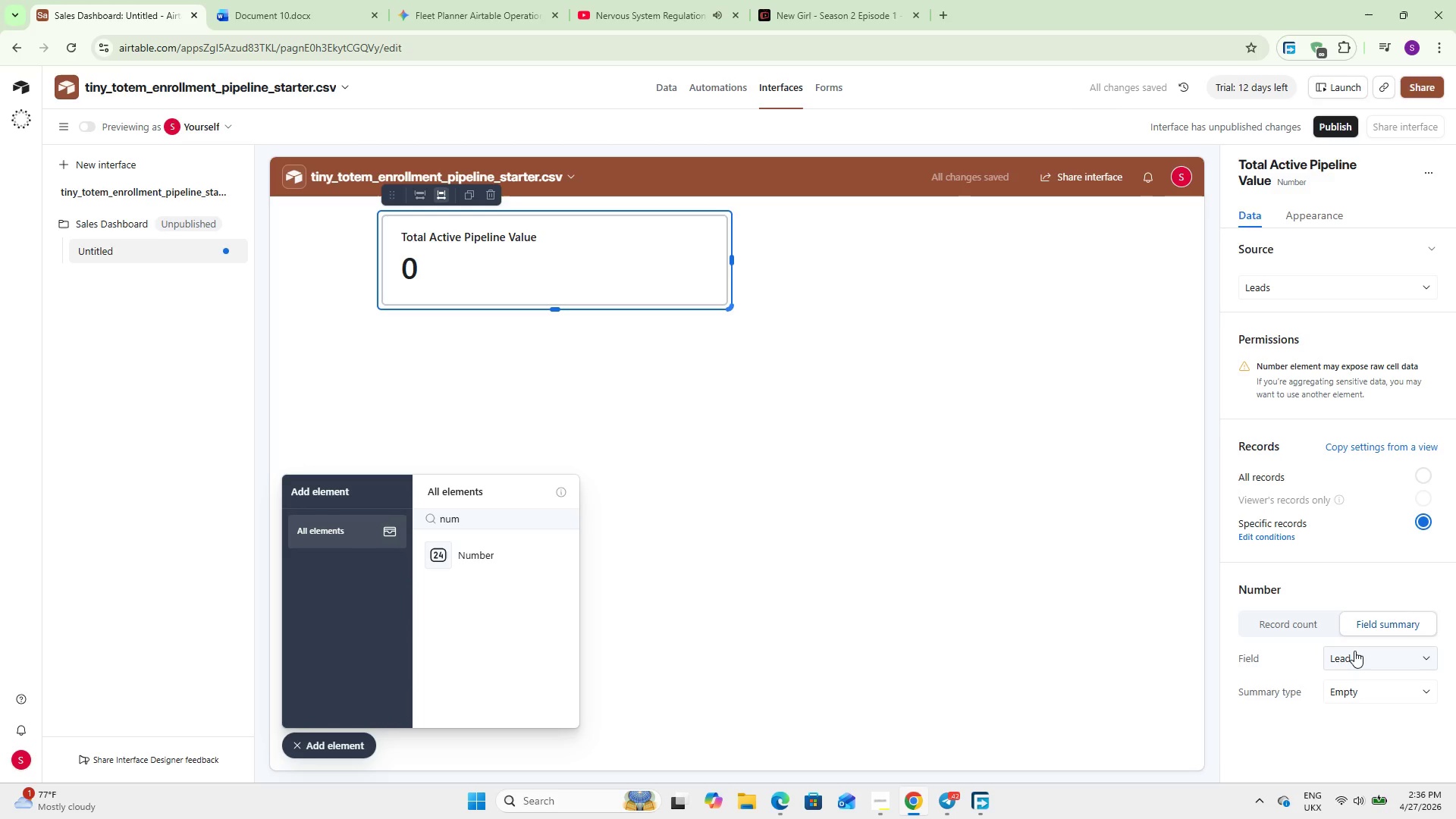 
double_click([1354, 651])
 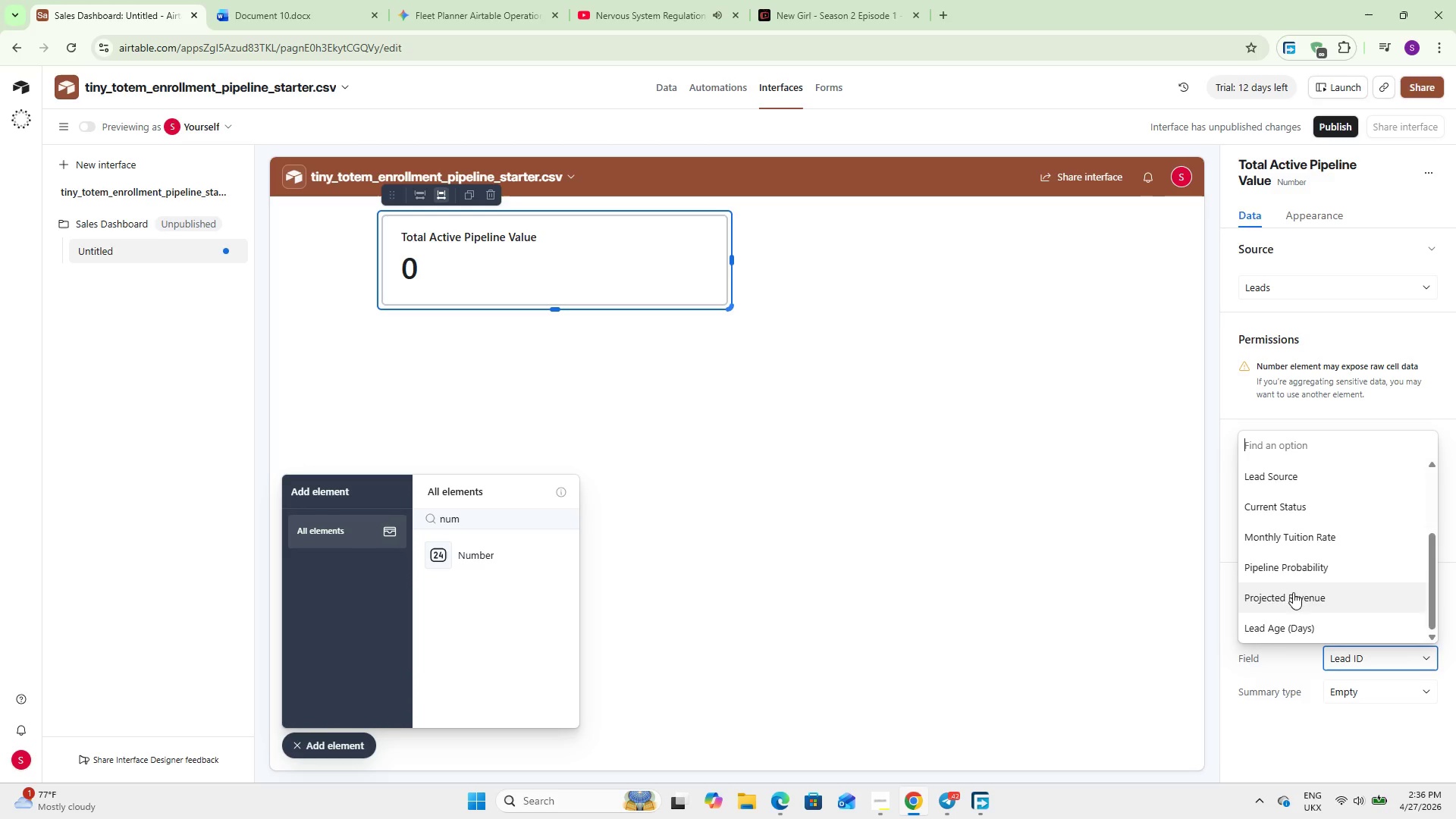 
left_click([1303, 591])
 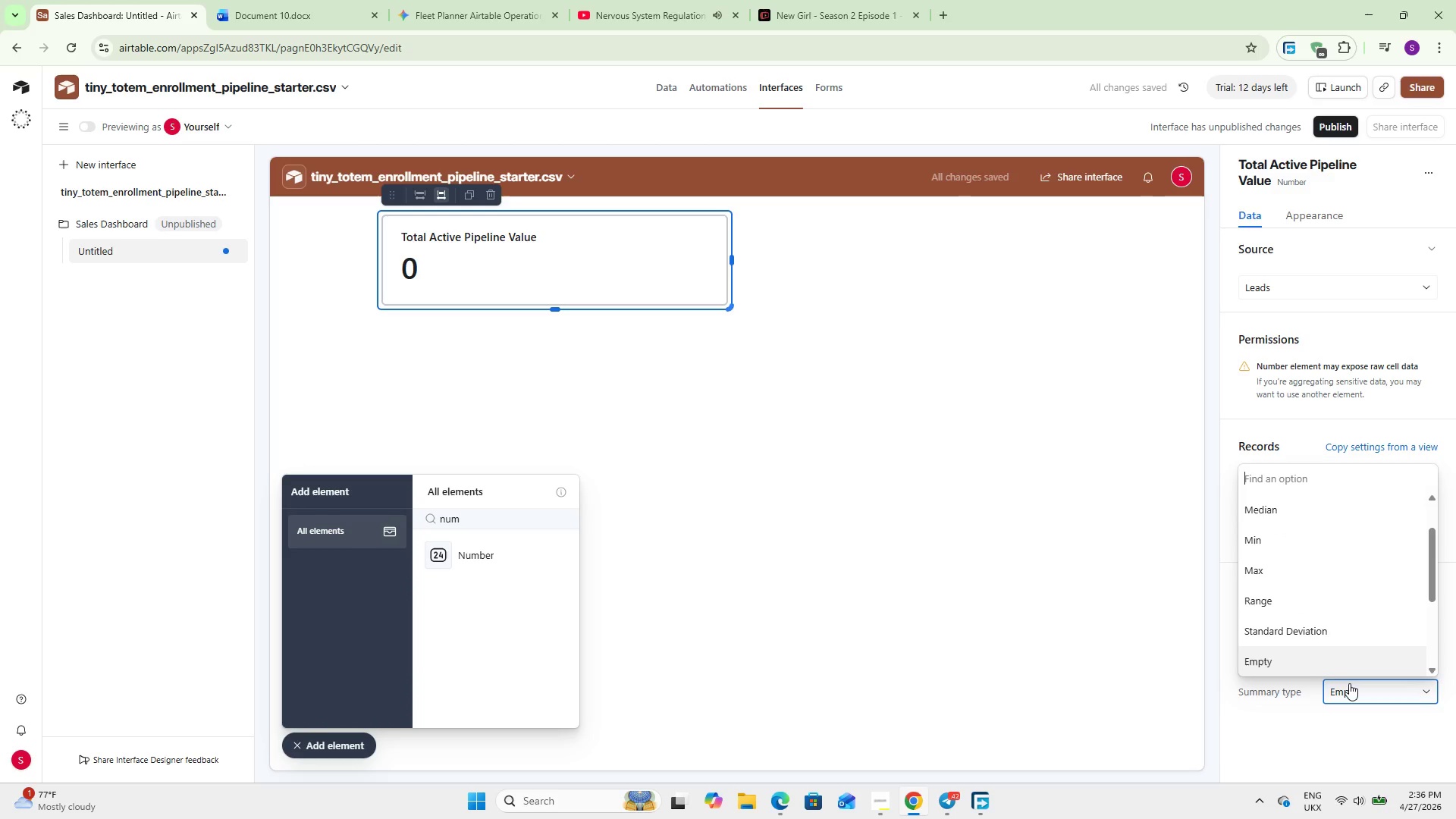 
scroll: coordinate [1294, 602], scroll_direction: down, amount: 14.0
 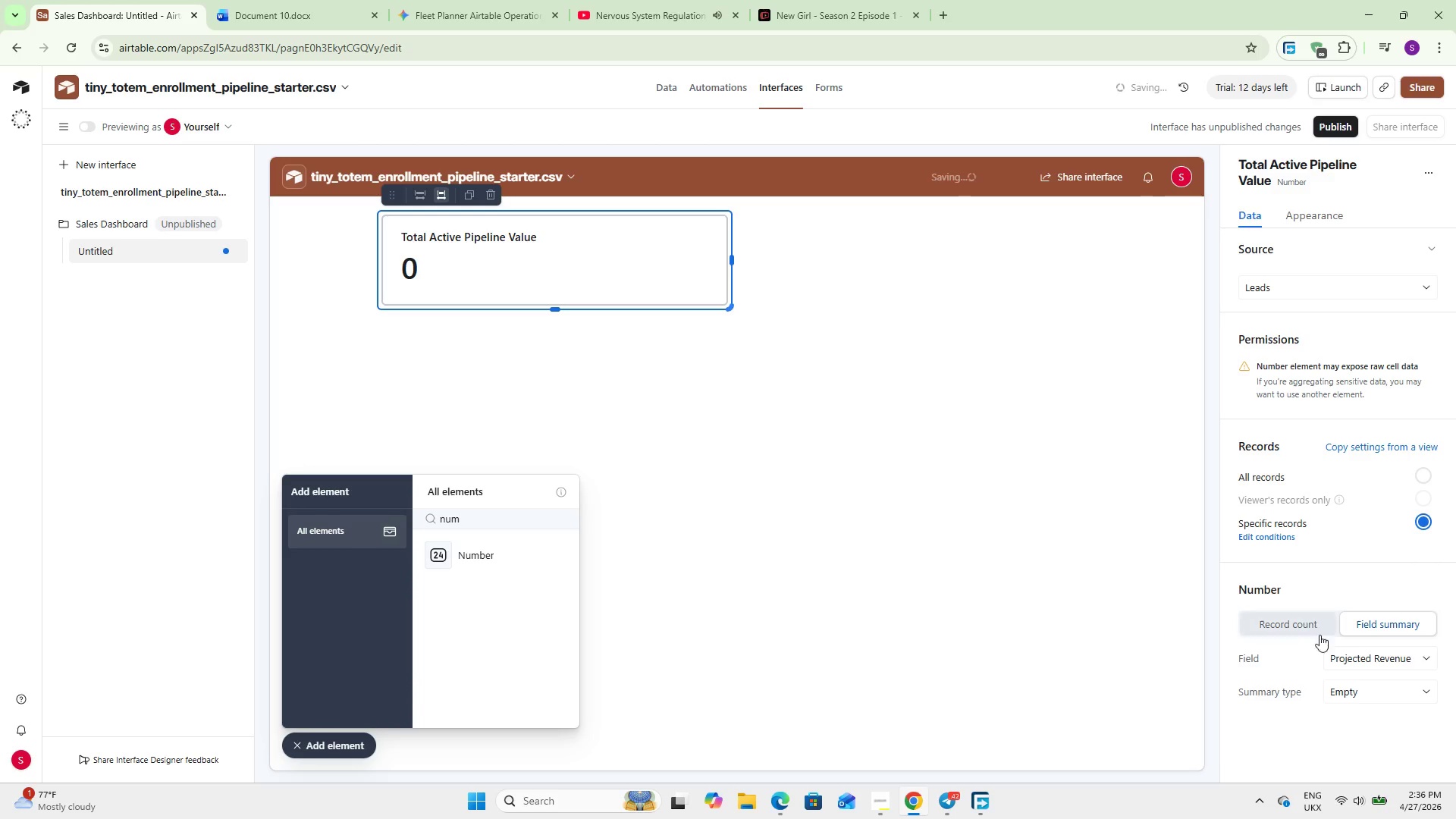 
left_click([1349, 683])
 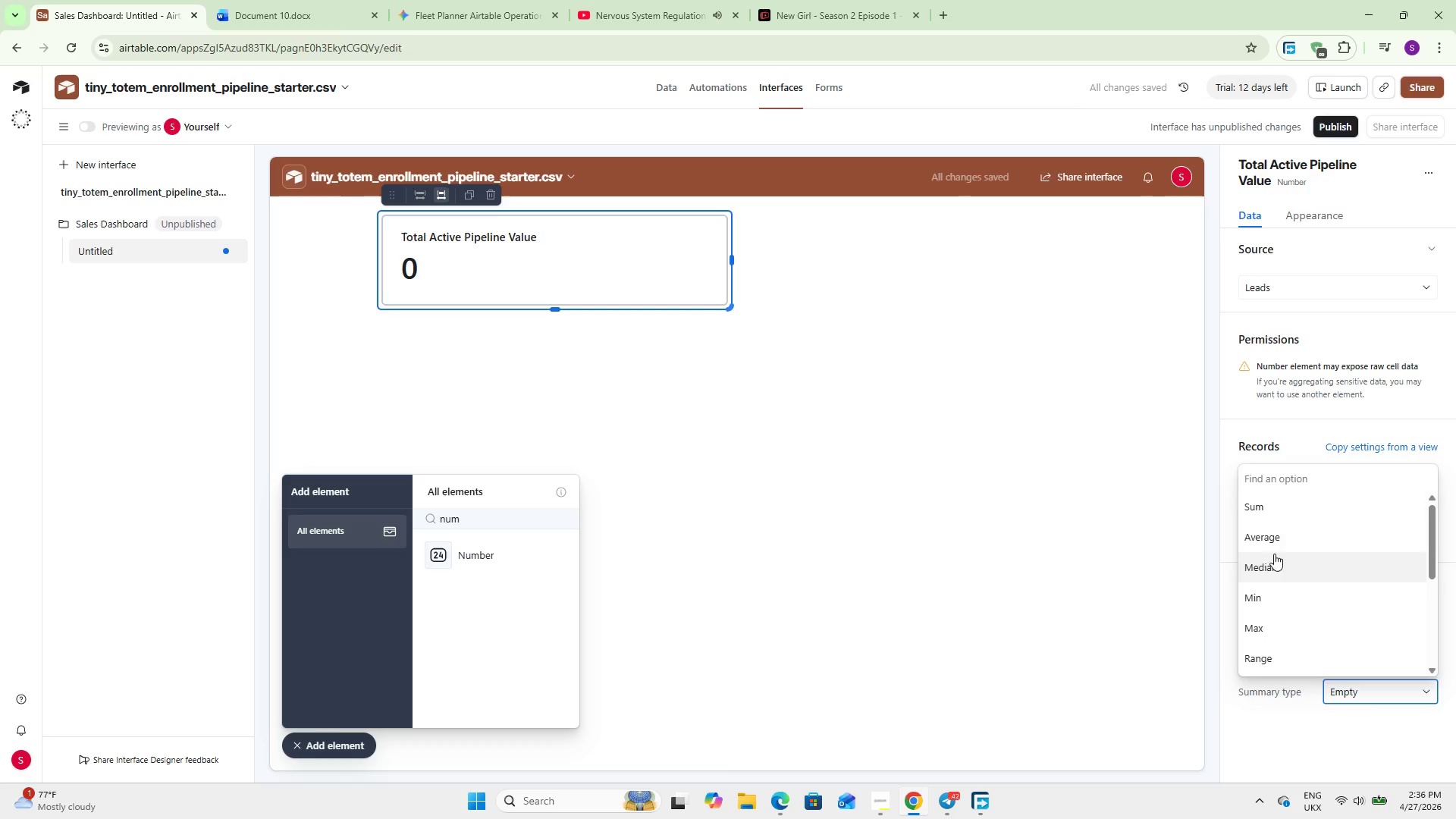 
scroll: coordinate [1279, 617], scroll_direction: up, amount: 5.0
 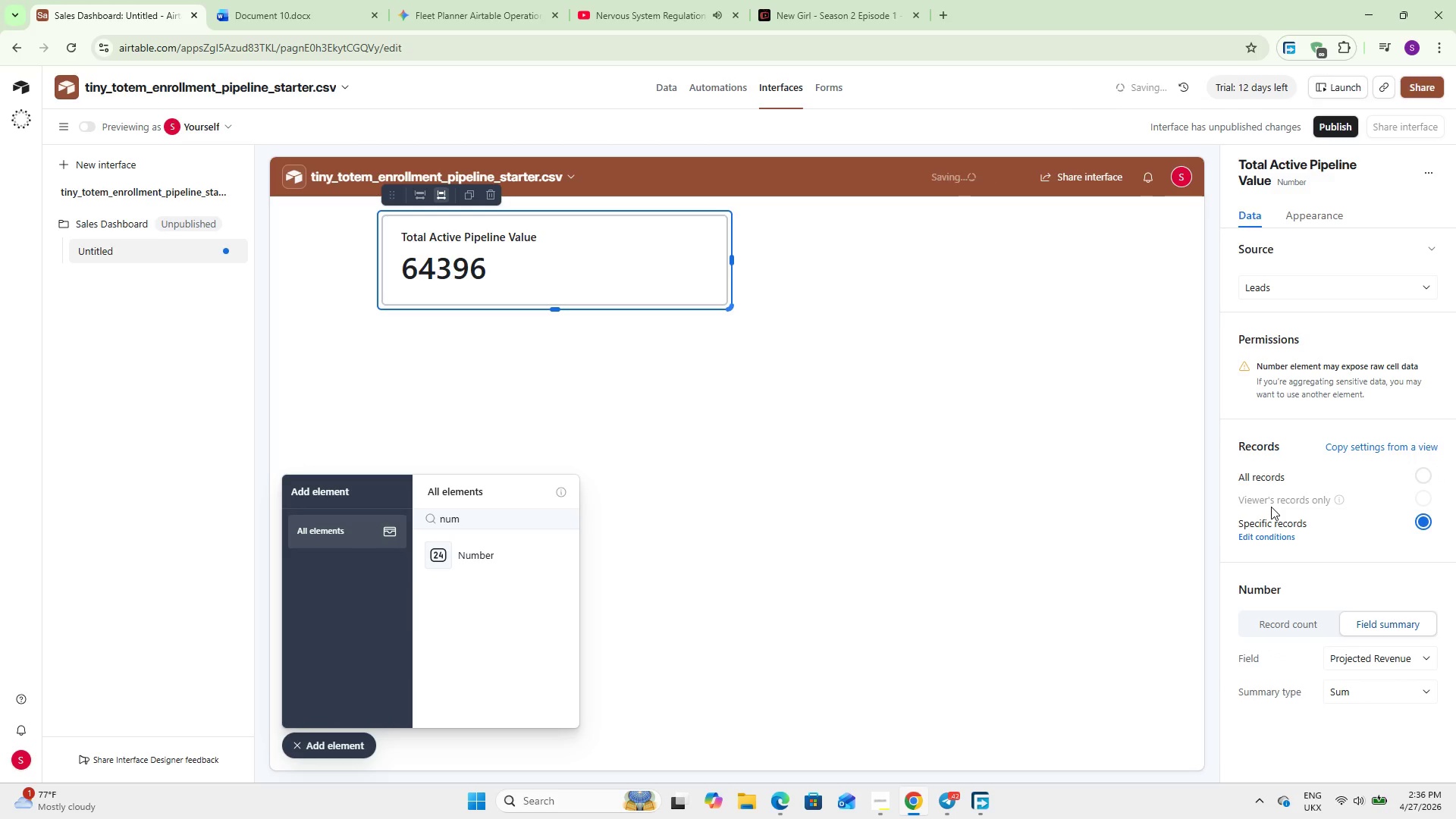 
left_click([1271, 507])
 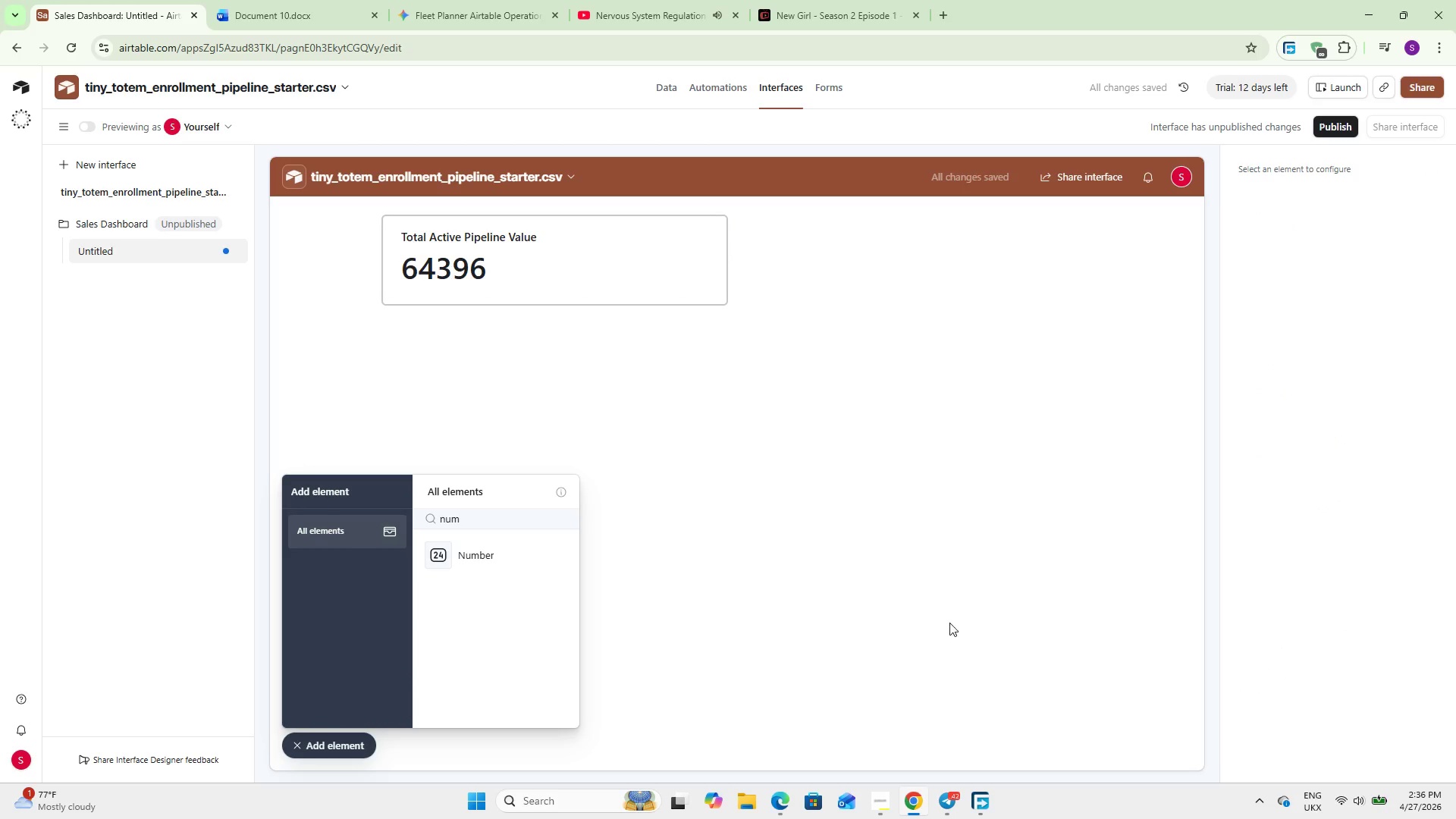 
left_click([960, 620])
 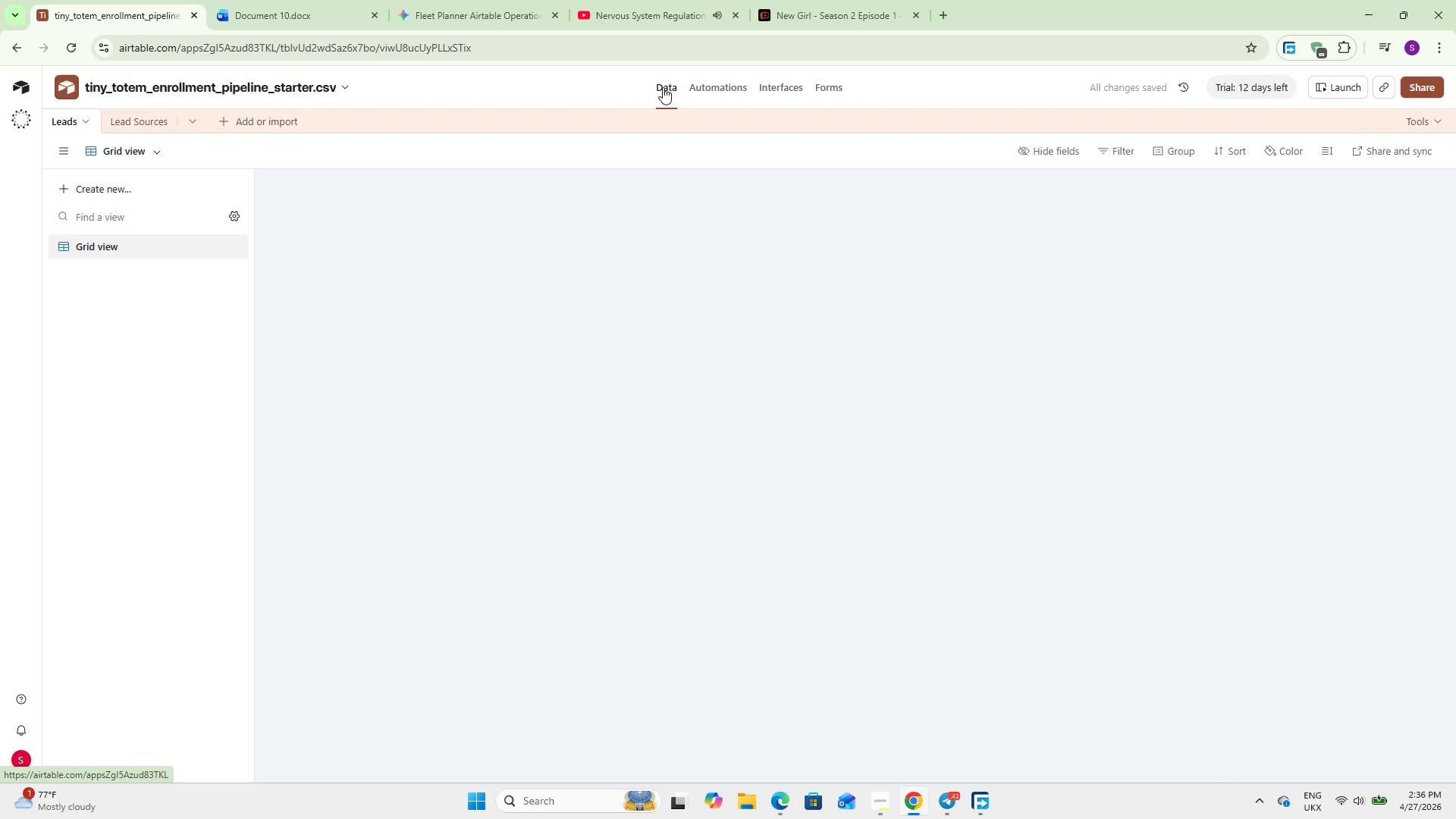 
left_click([663, 87])
 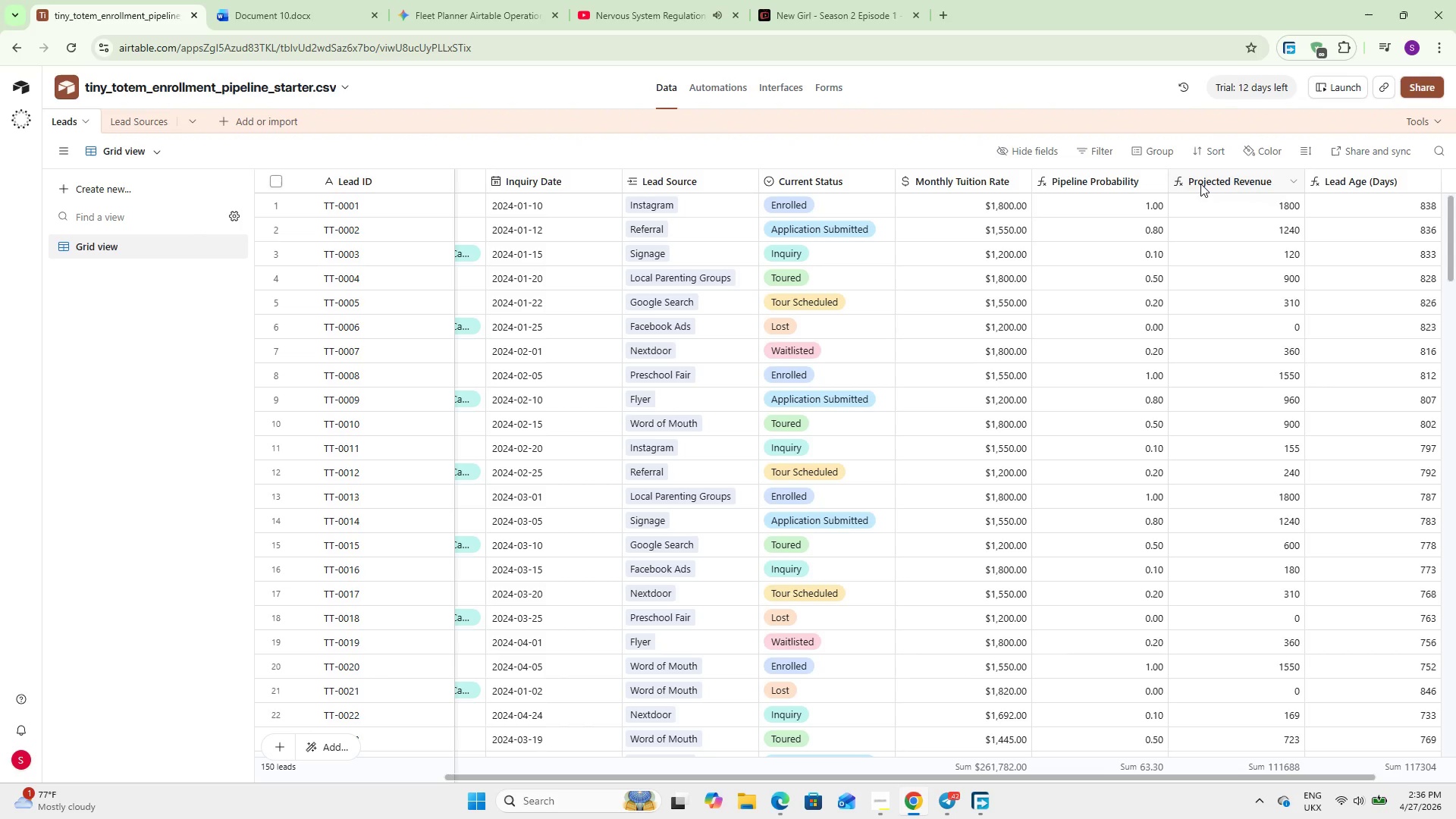 
double_click([1200, 184])
 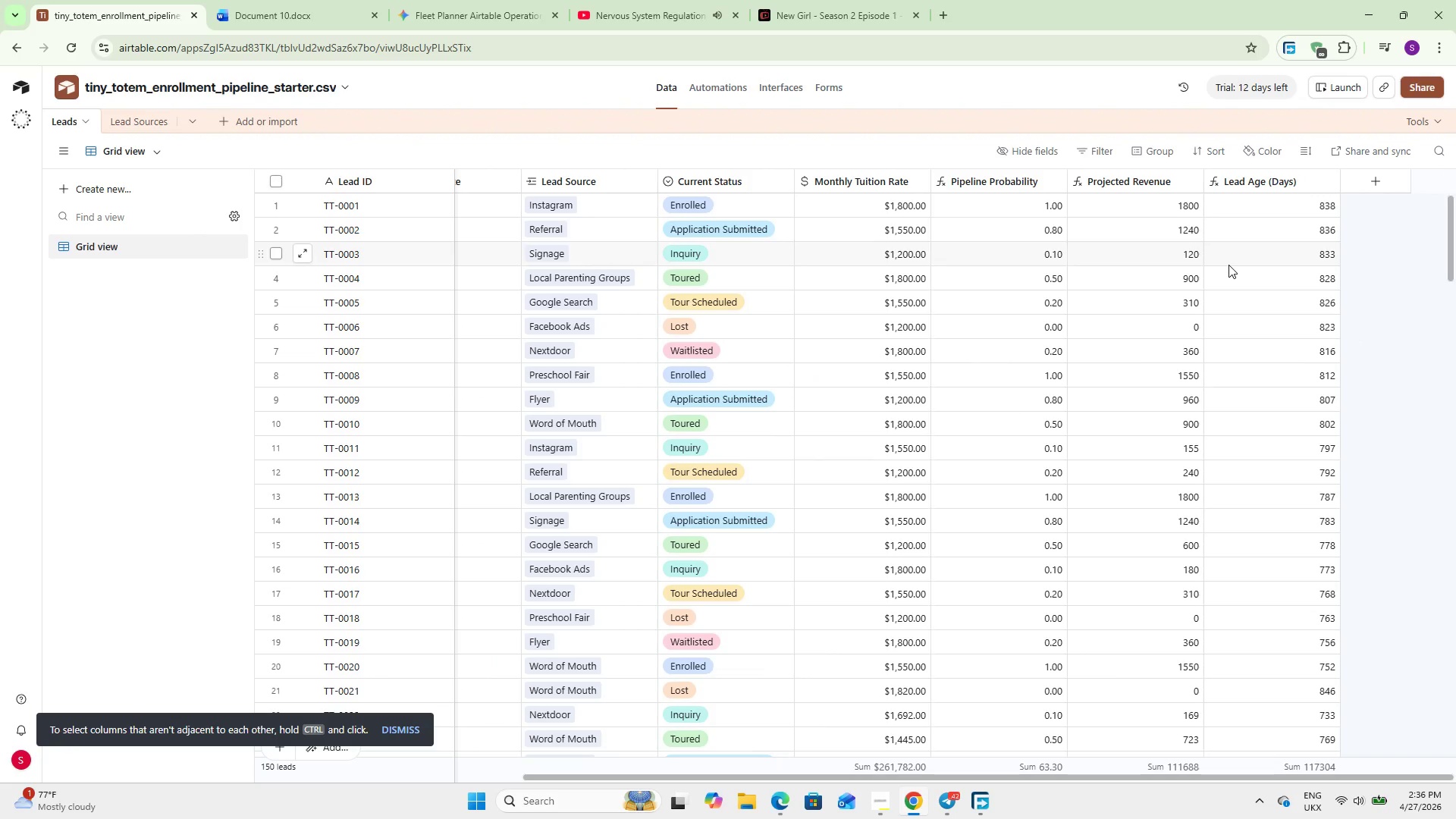 
triple_click([1200, 184])
 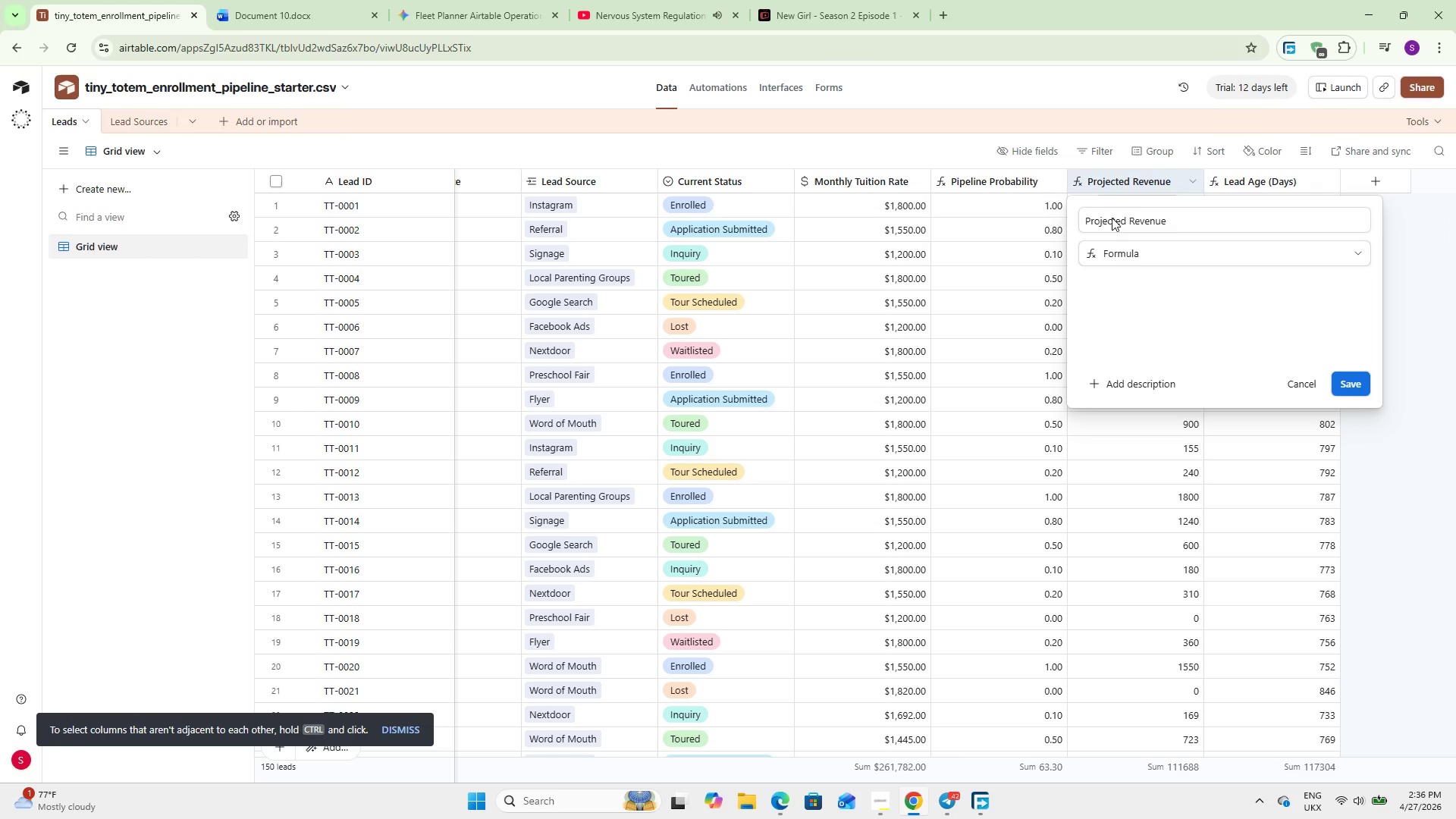 
double_click([1106, 180])
 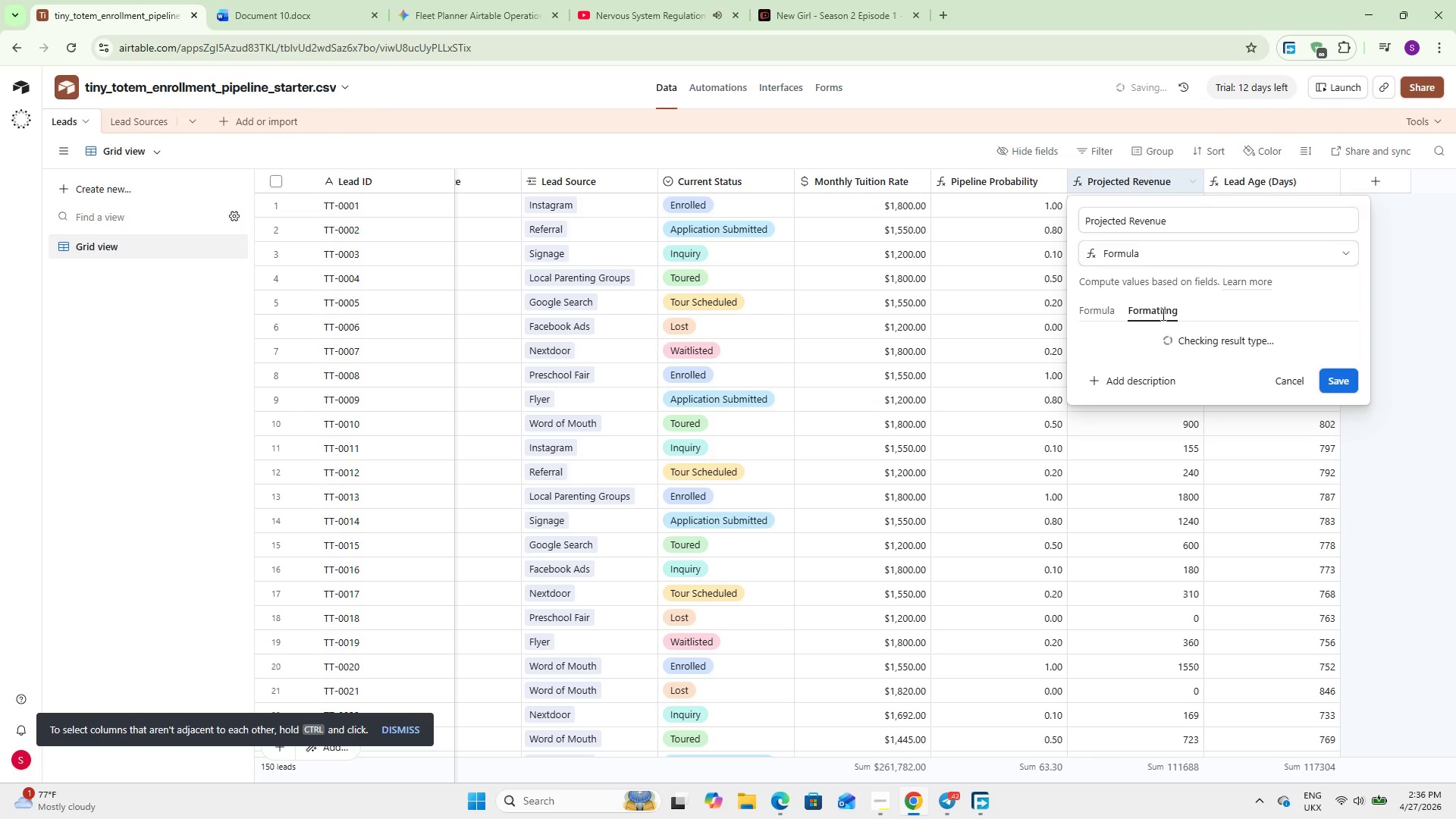 
left_click([1162, 314])
 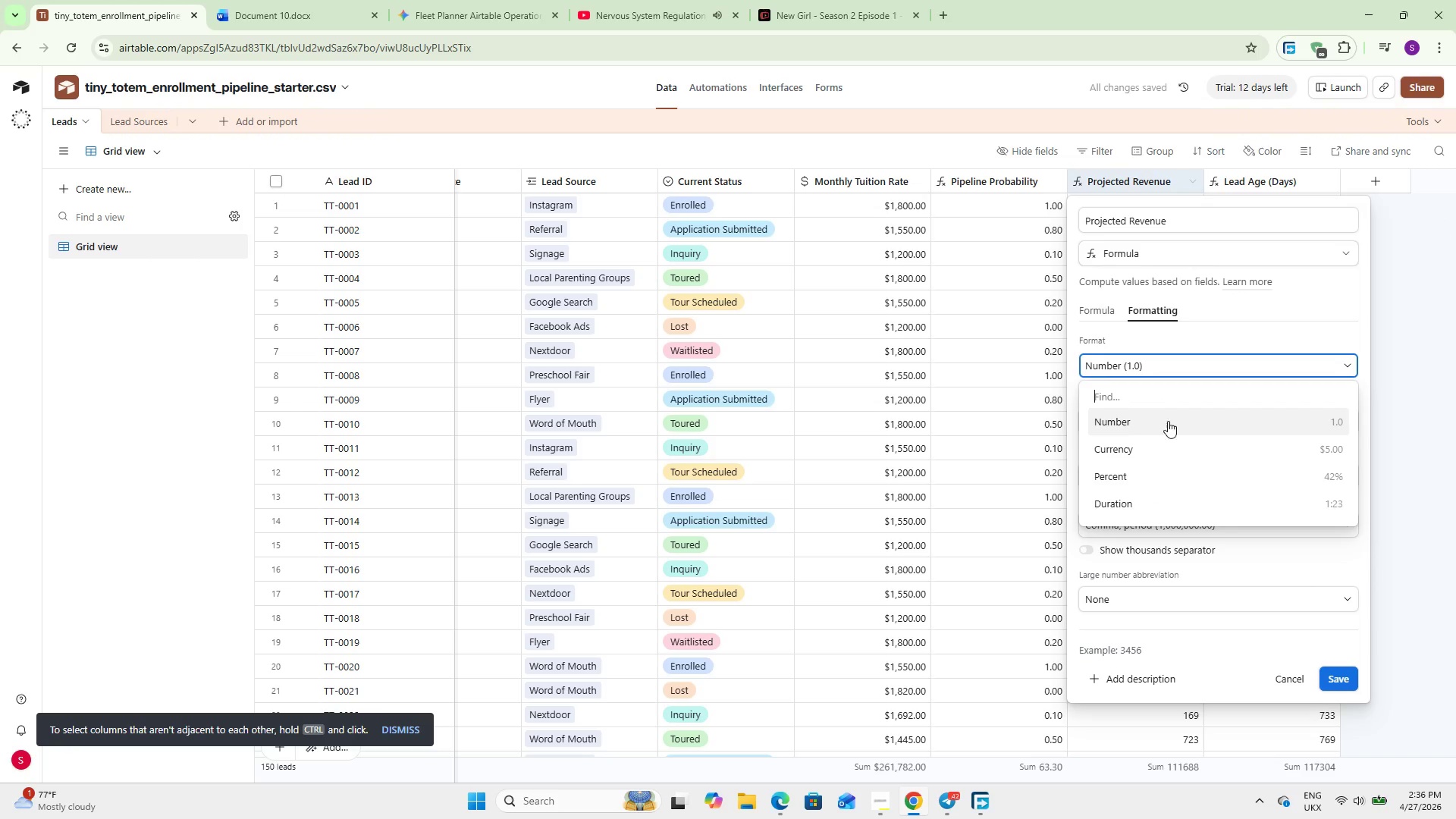 
left_click([1161, 359])
 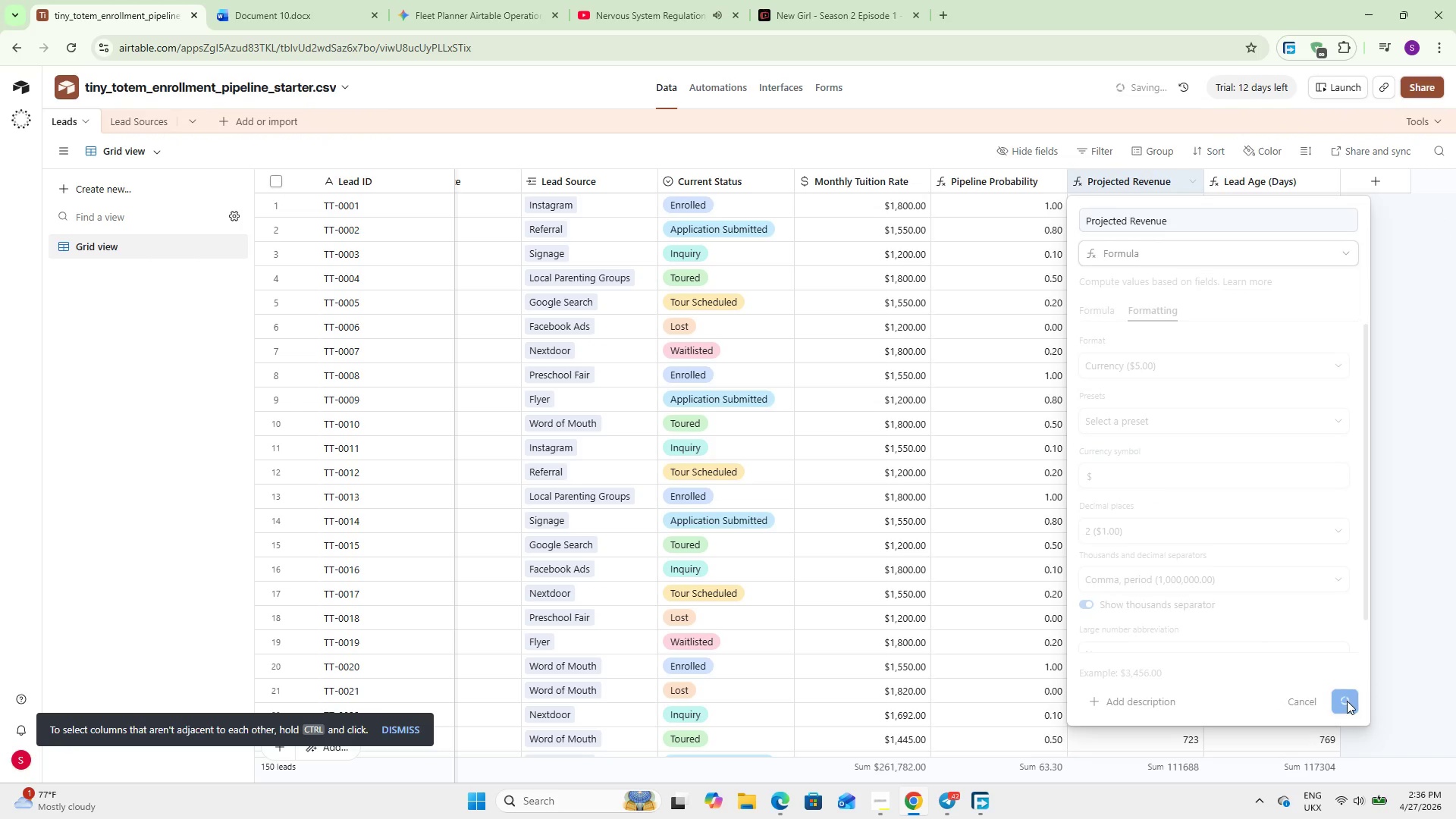 
left_click([1346, 701])
 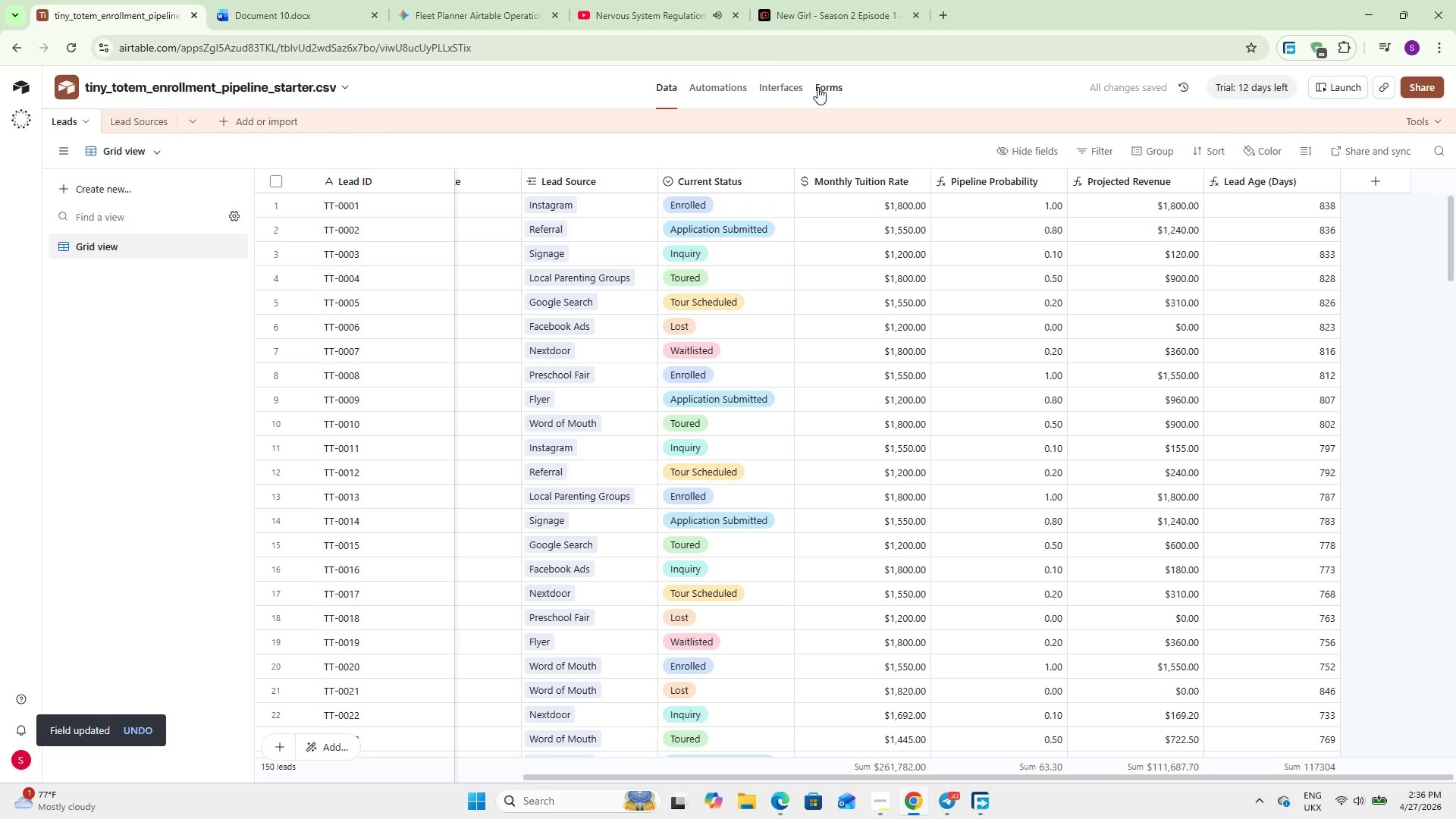 
left_click([771, 79])
 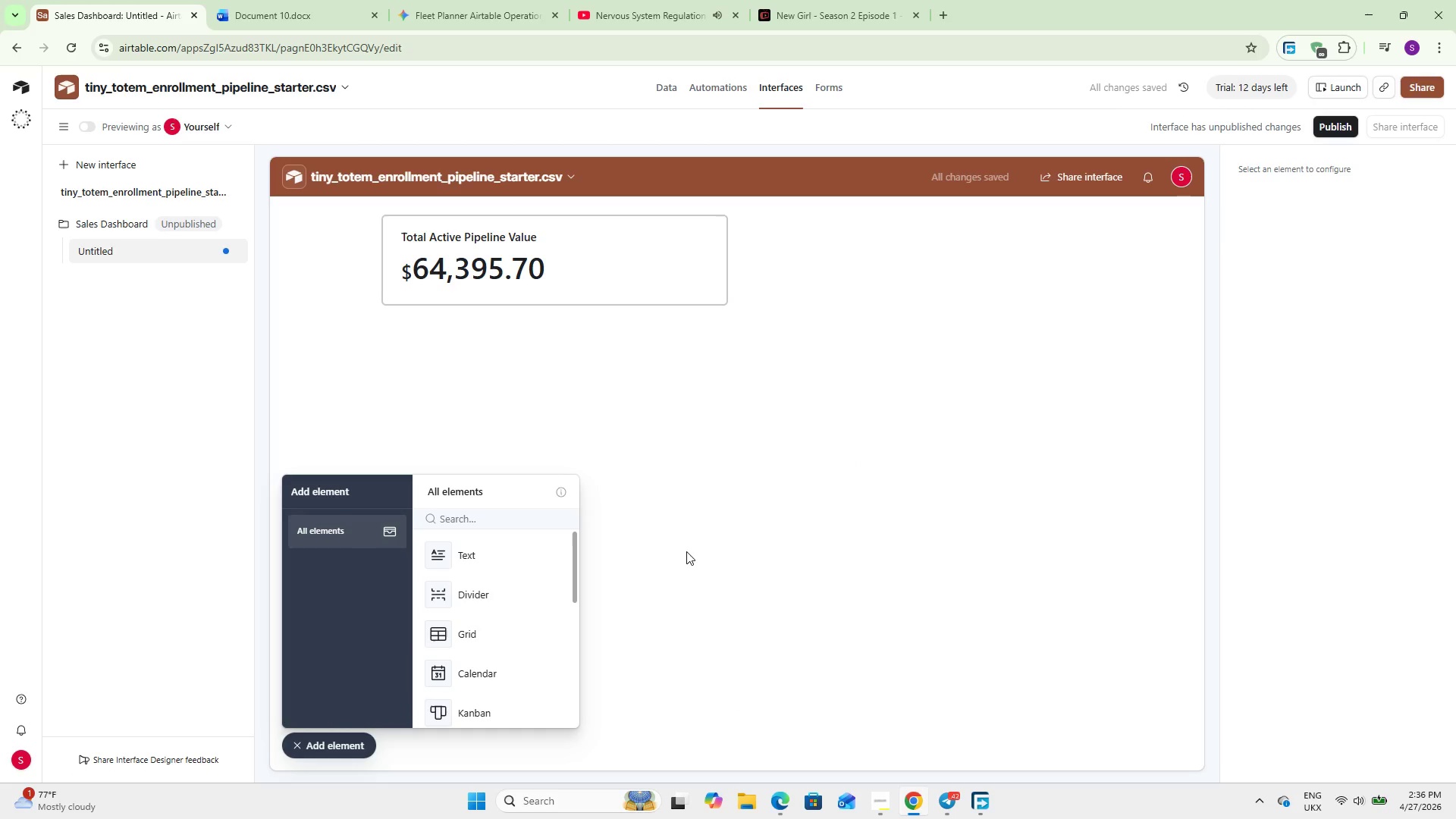 
left_click([686, 551])
 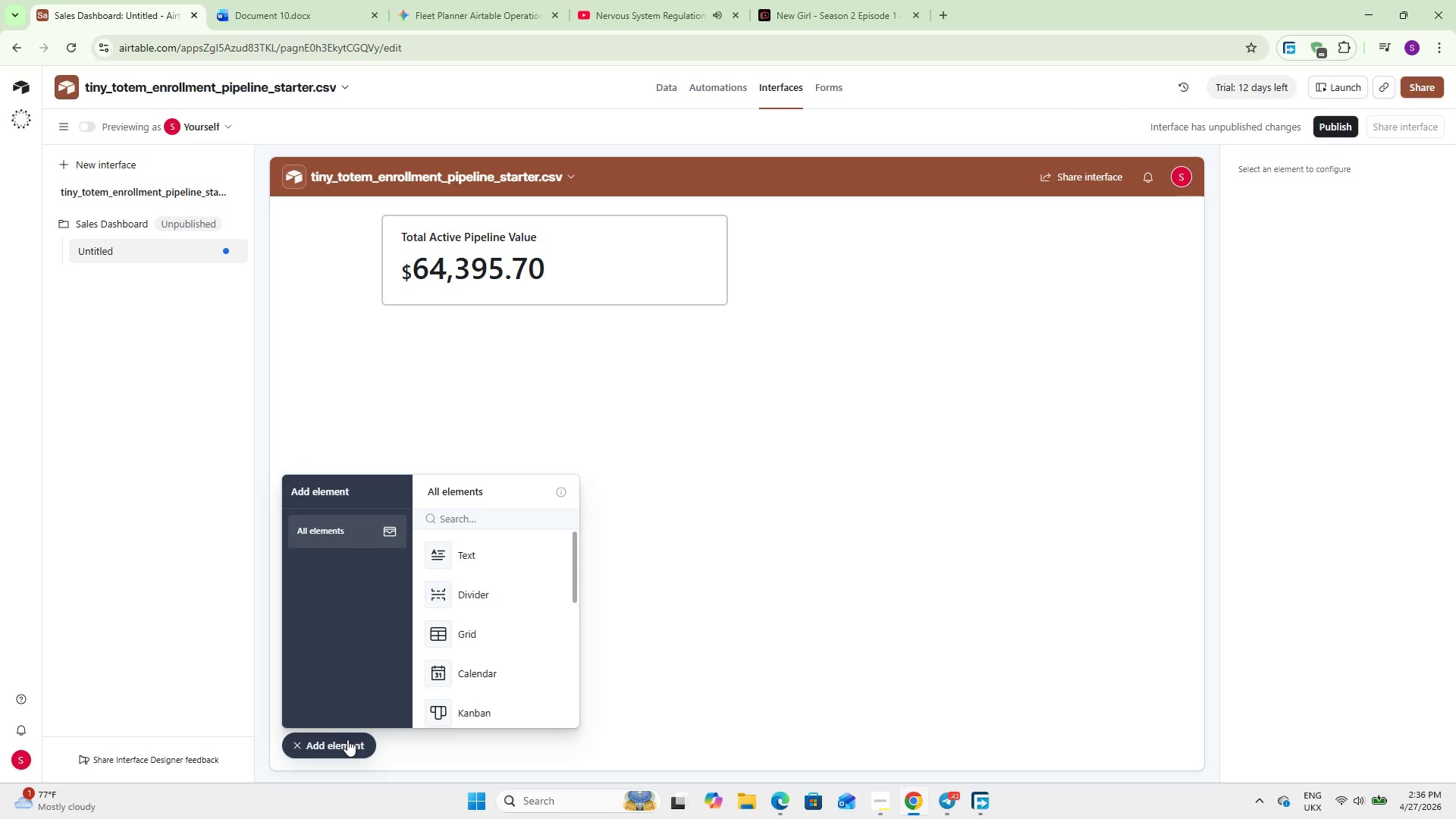 
wait(17.14)
 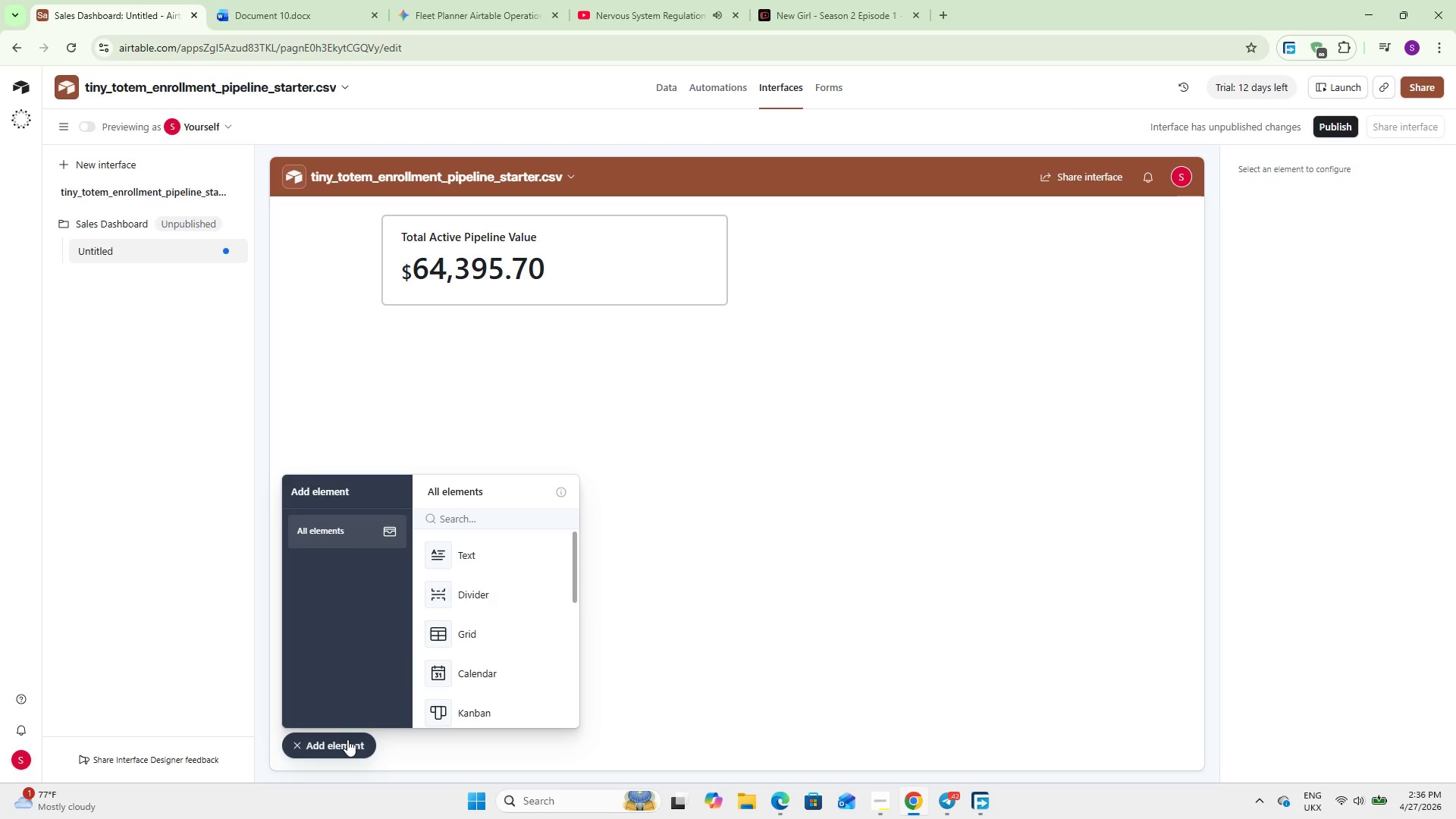 
left_click([484, 525])
 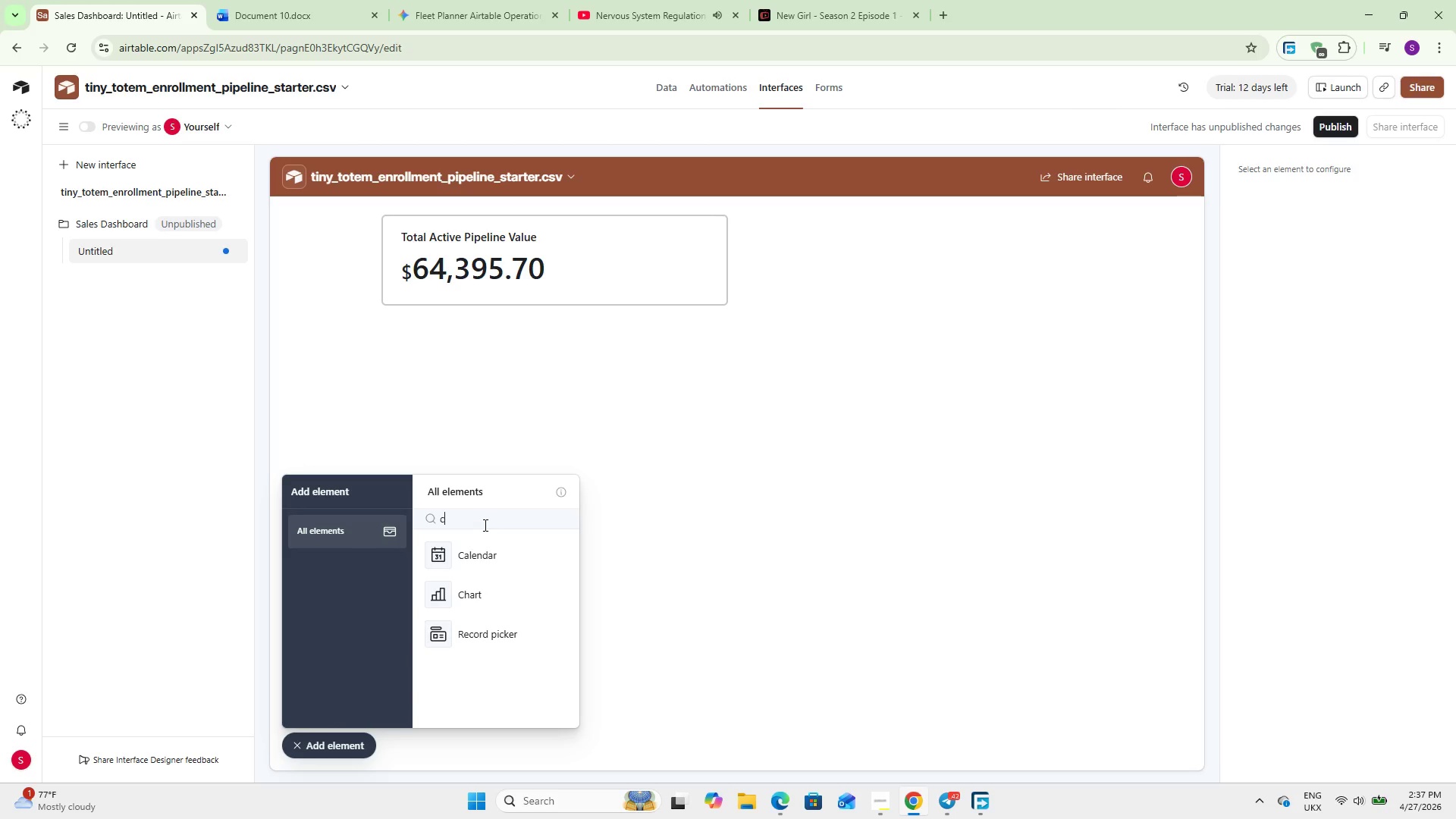 
type(chart)
 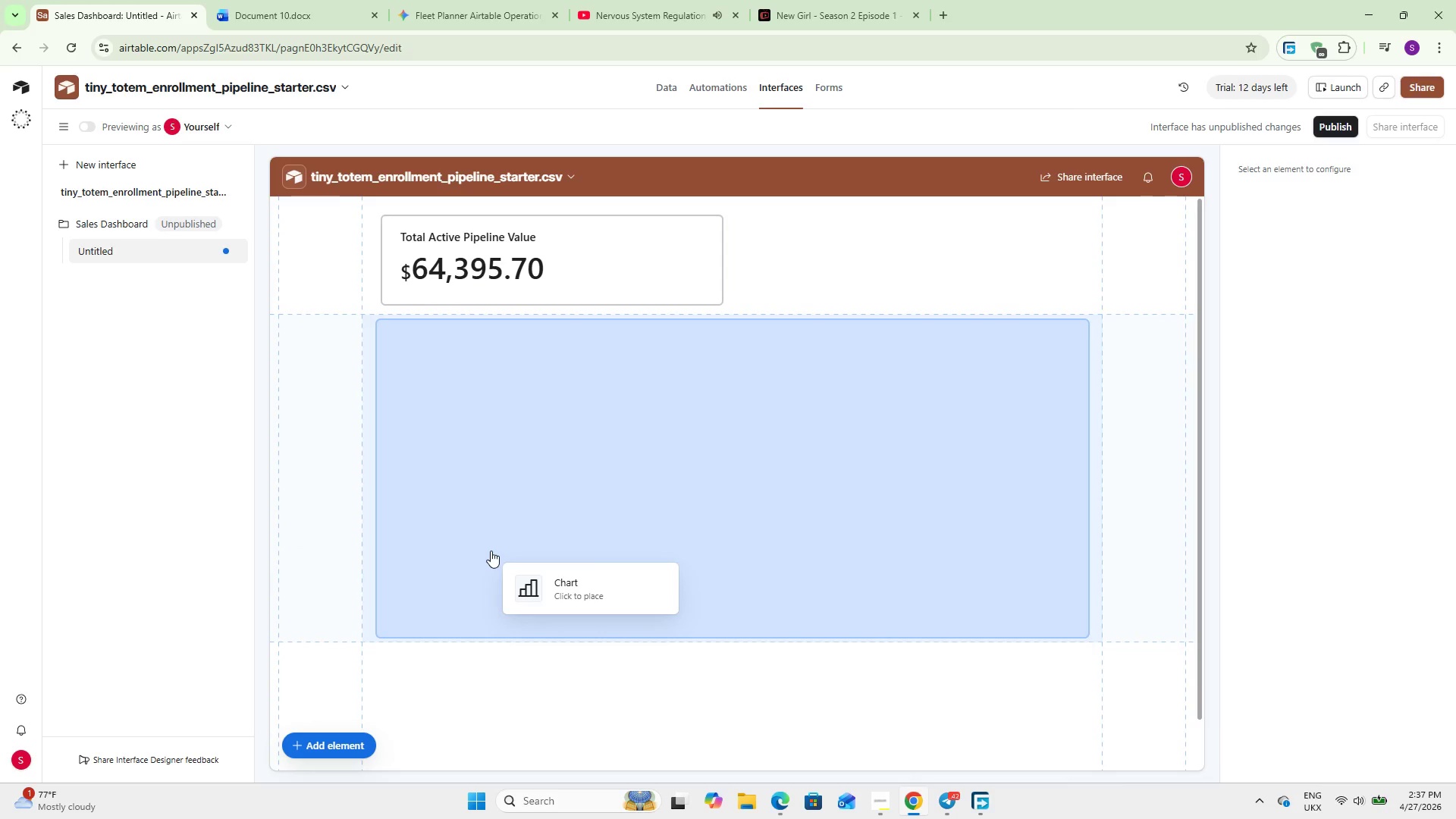 
left_click([491, 551])
 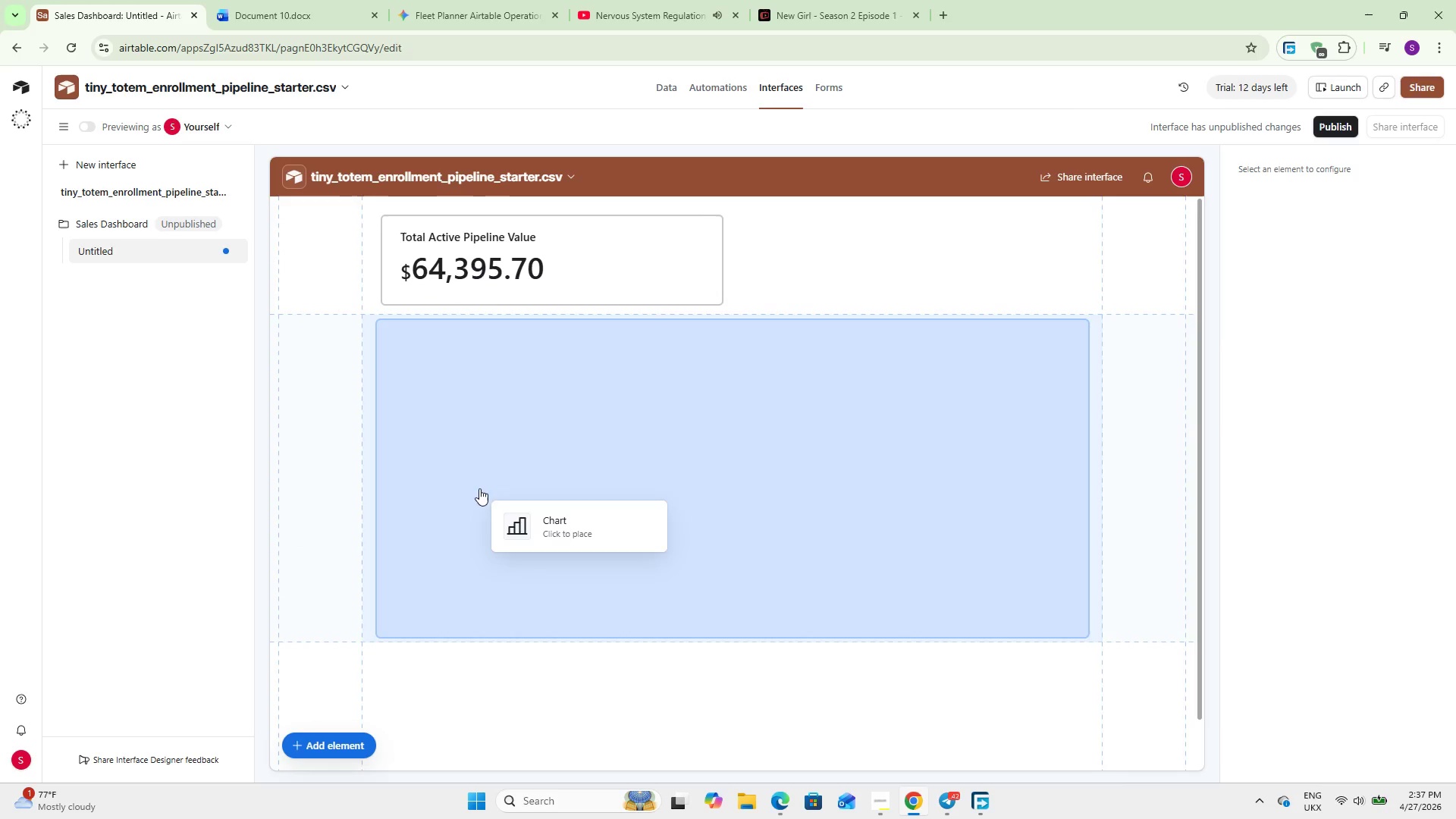 
left_click([479, 488])
 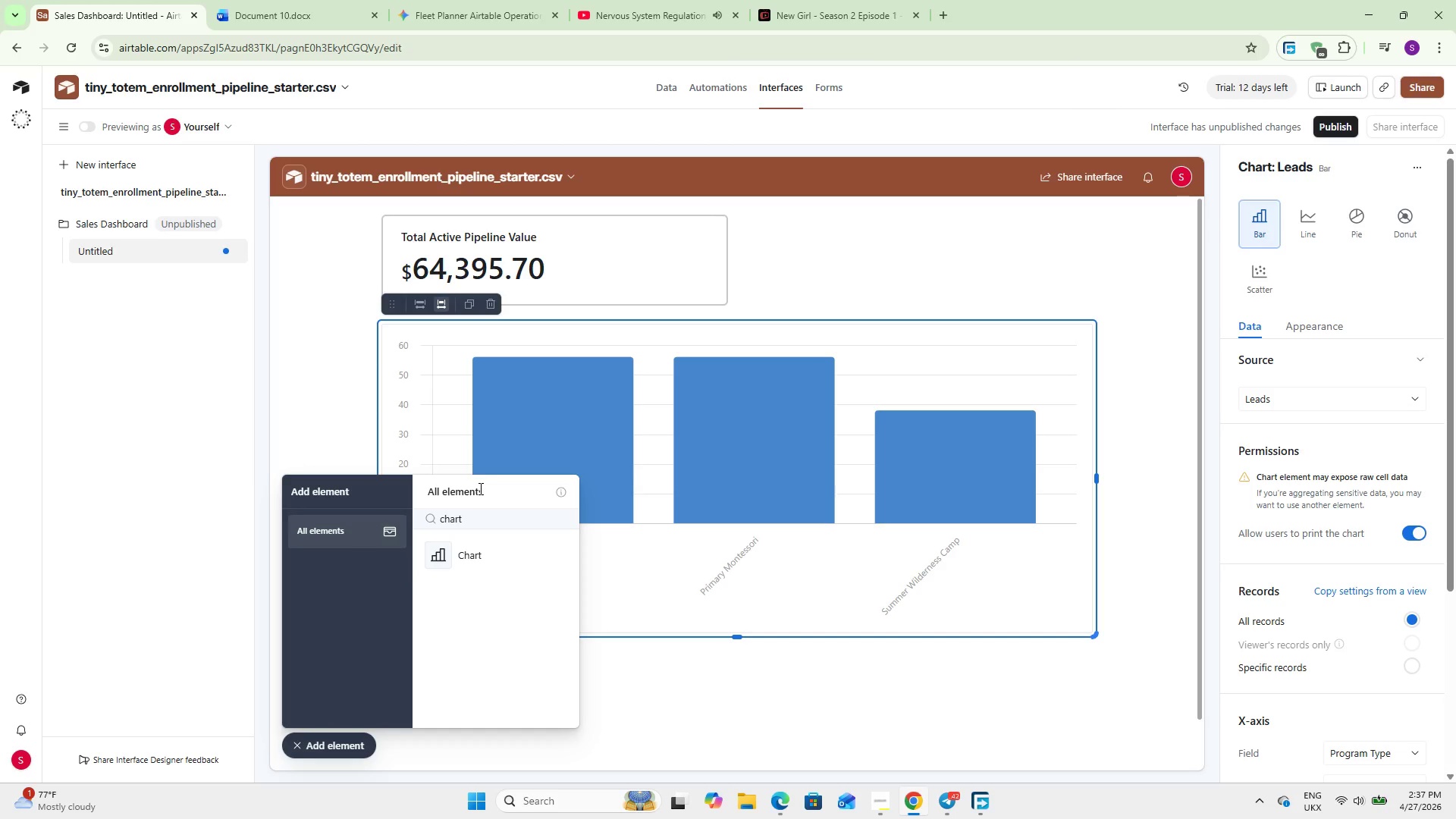 
wait(22.66)
 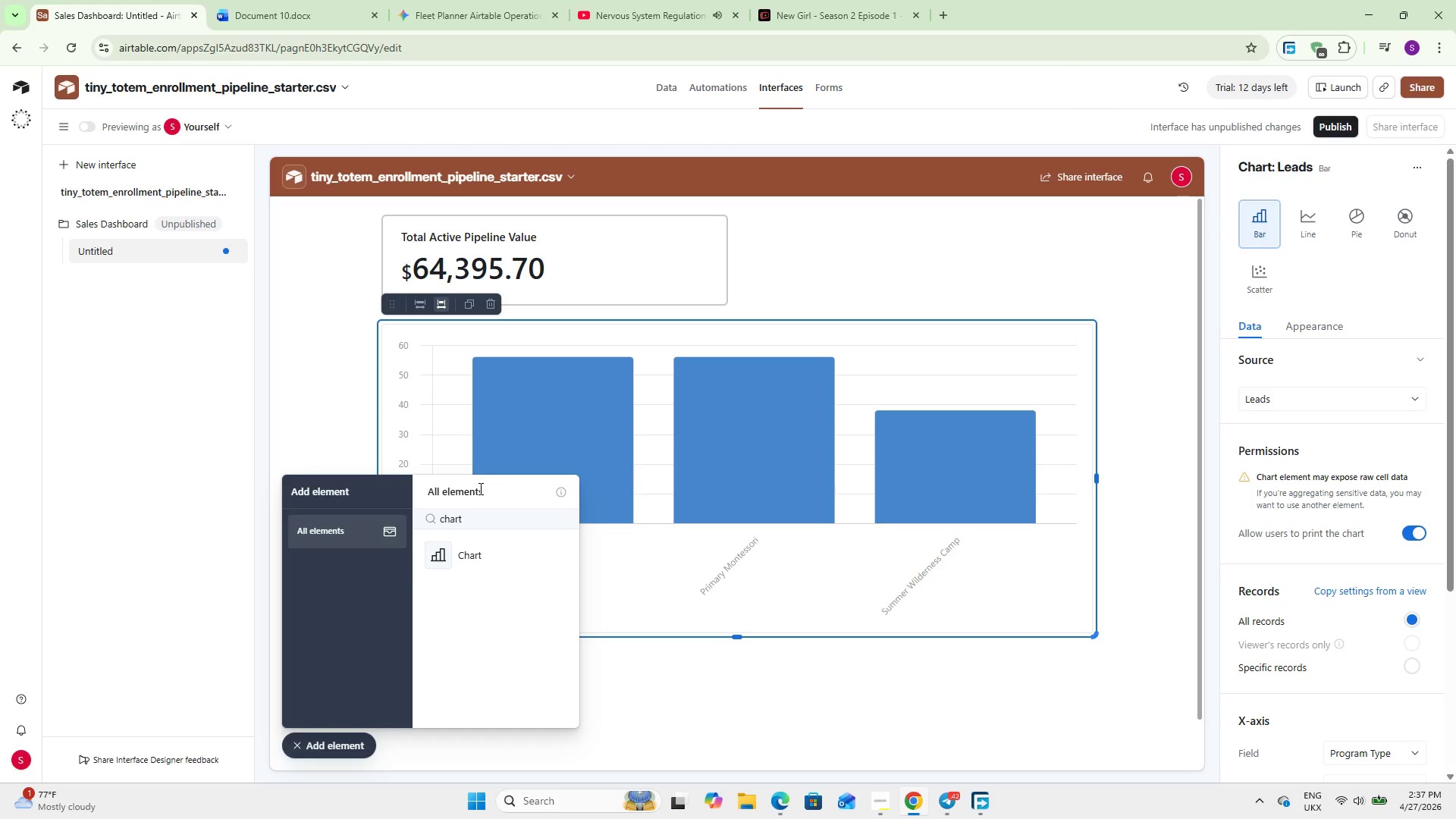 
left_click([331, 740])
 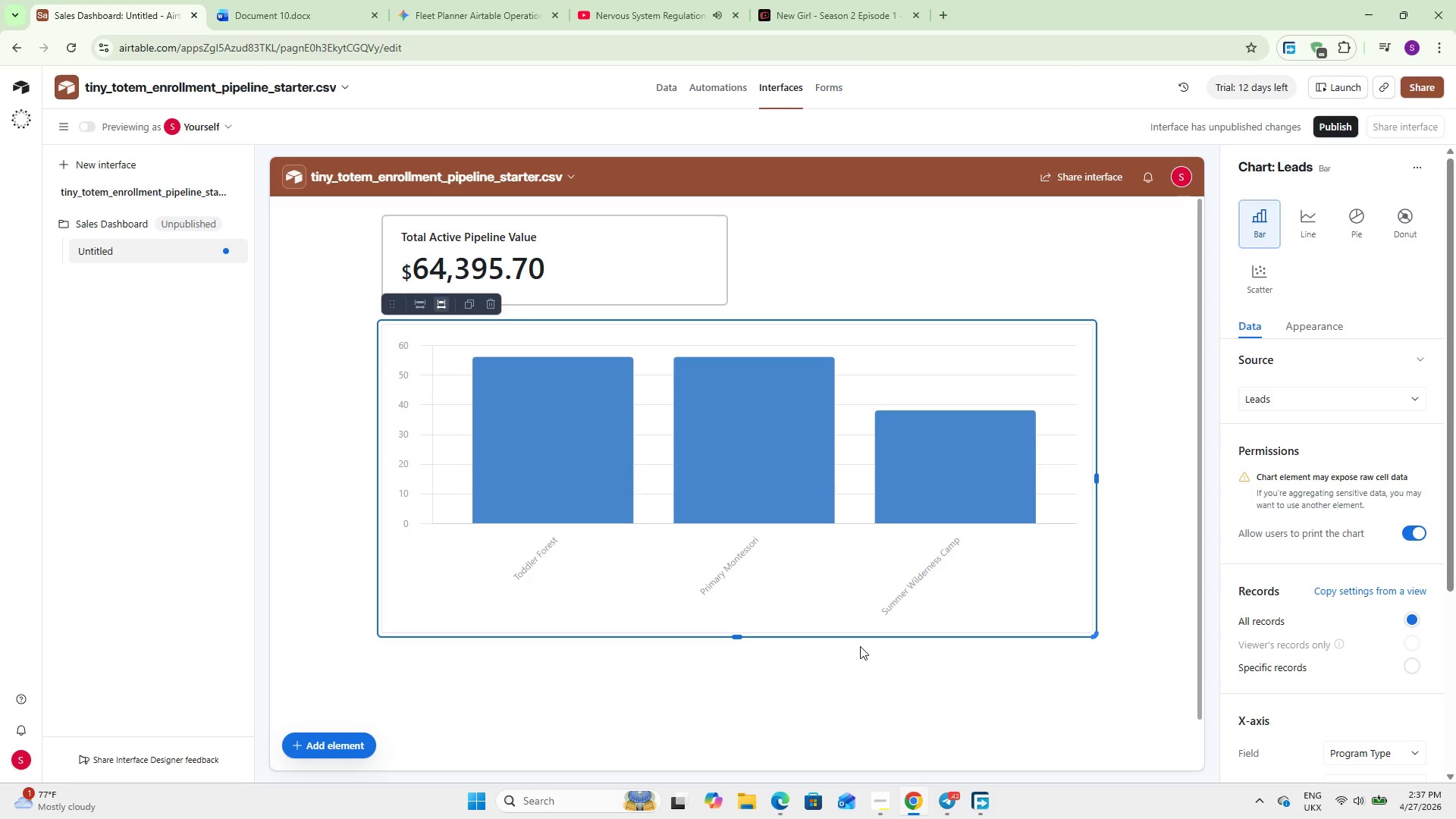 
wait(6.38)
 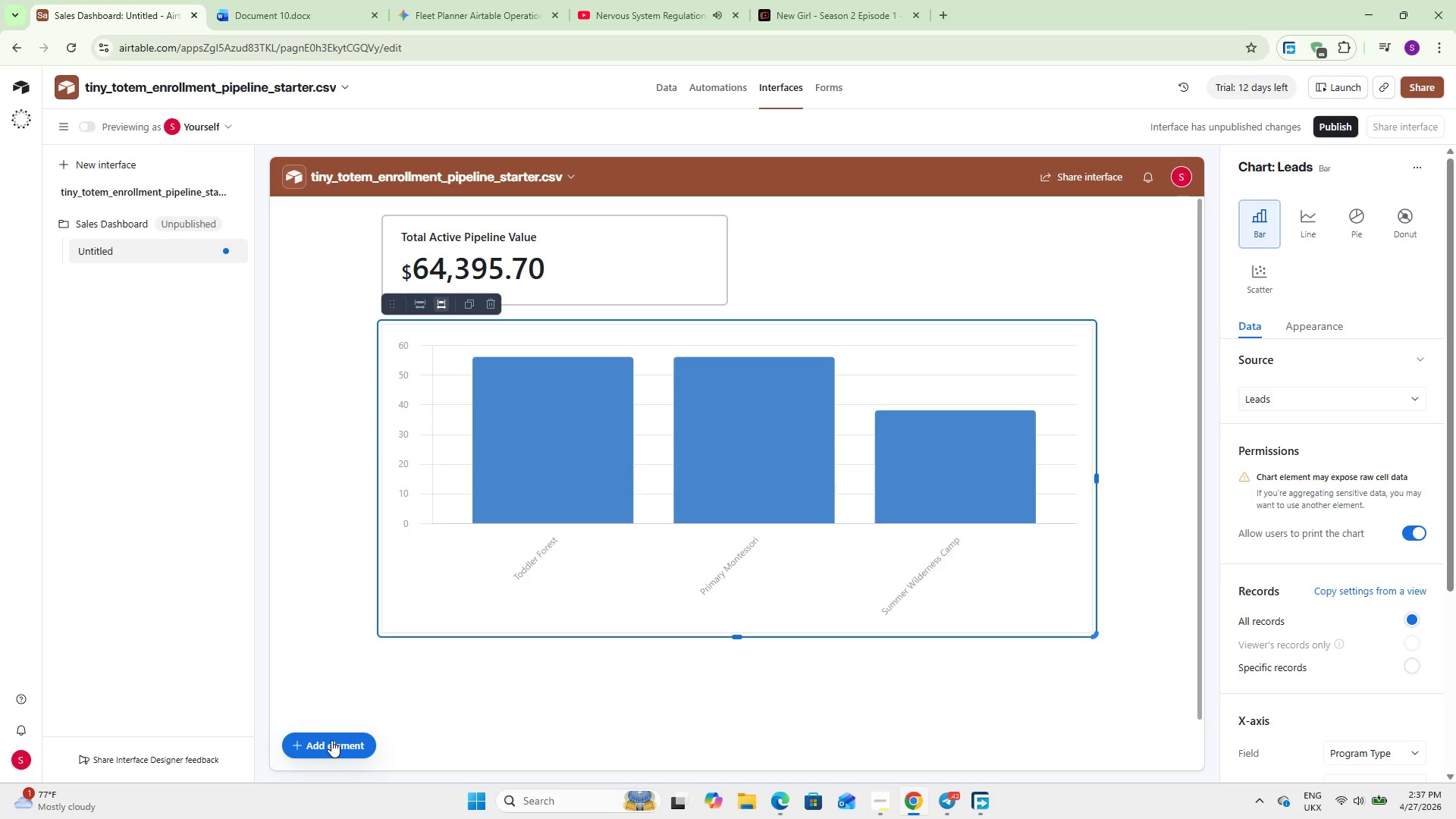 
scroll: coordinate [1323, 604], scroll_direction: down, amount: 7.0
 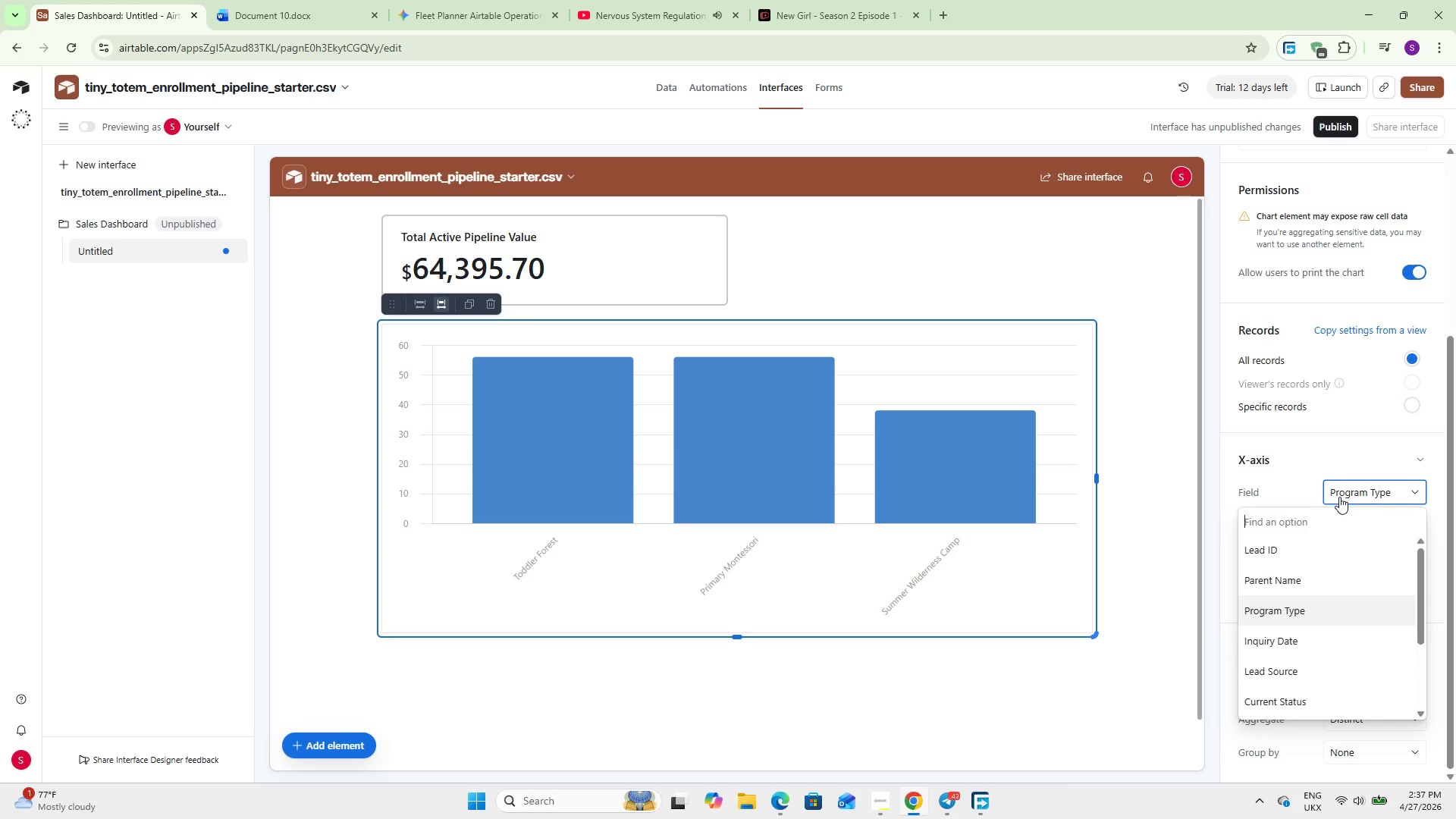 
left_click([1339, 497])
 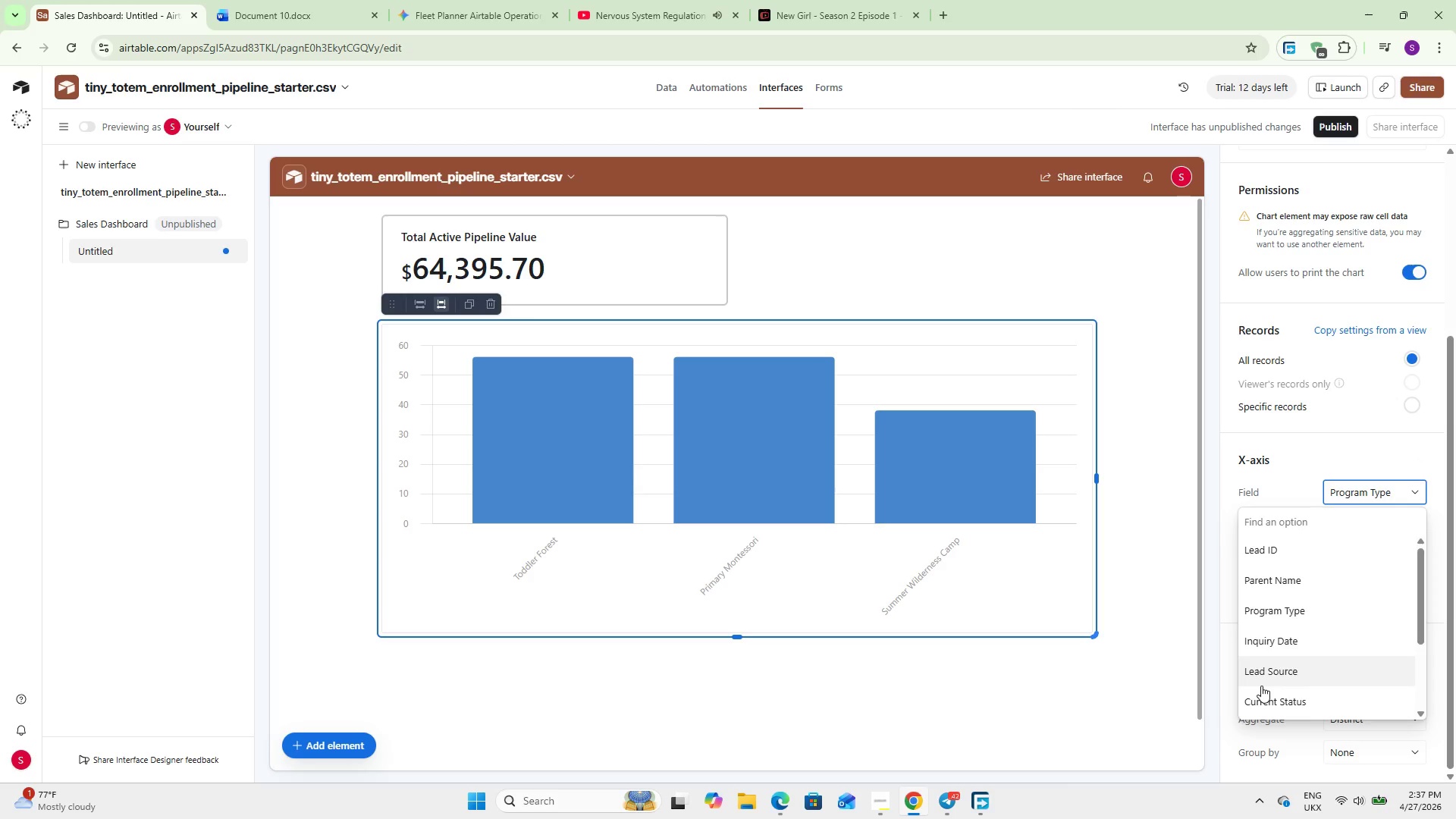 
left_click_drag(start_coordinate=[1261, 686], to_coordinate=[1263, 693])
 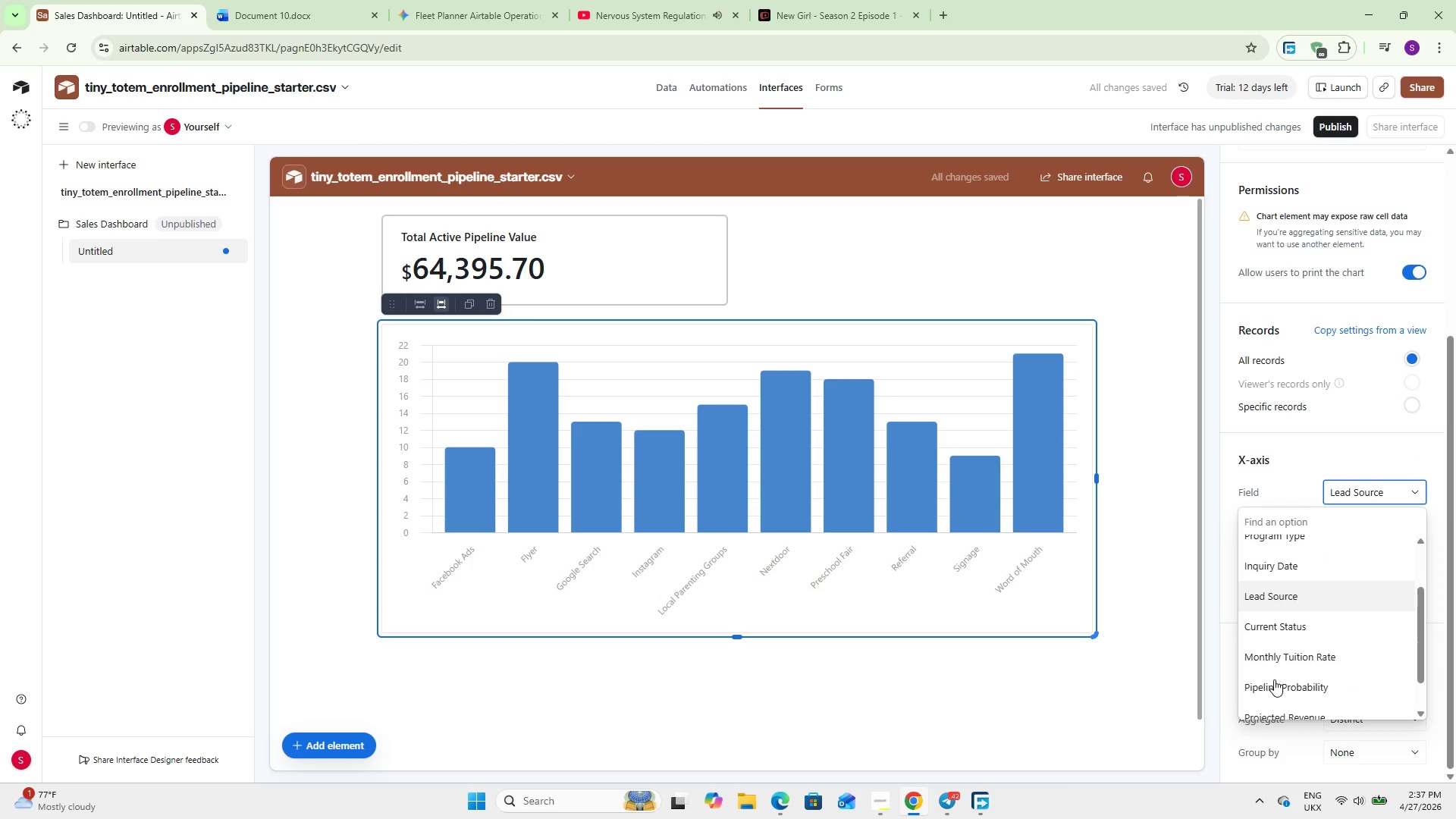 
left_click([1359, 488])
 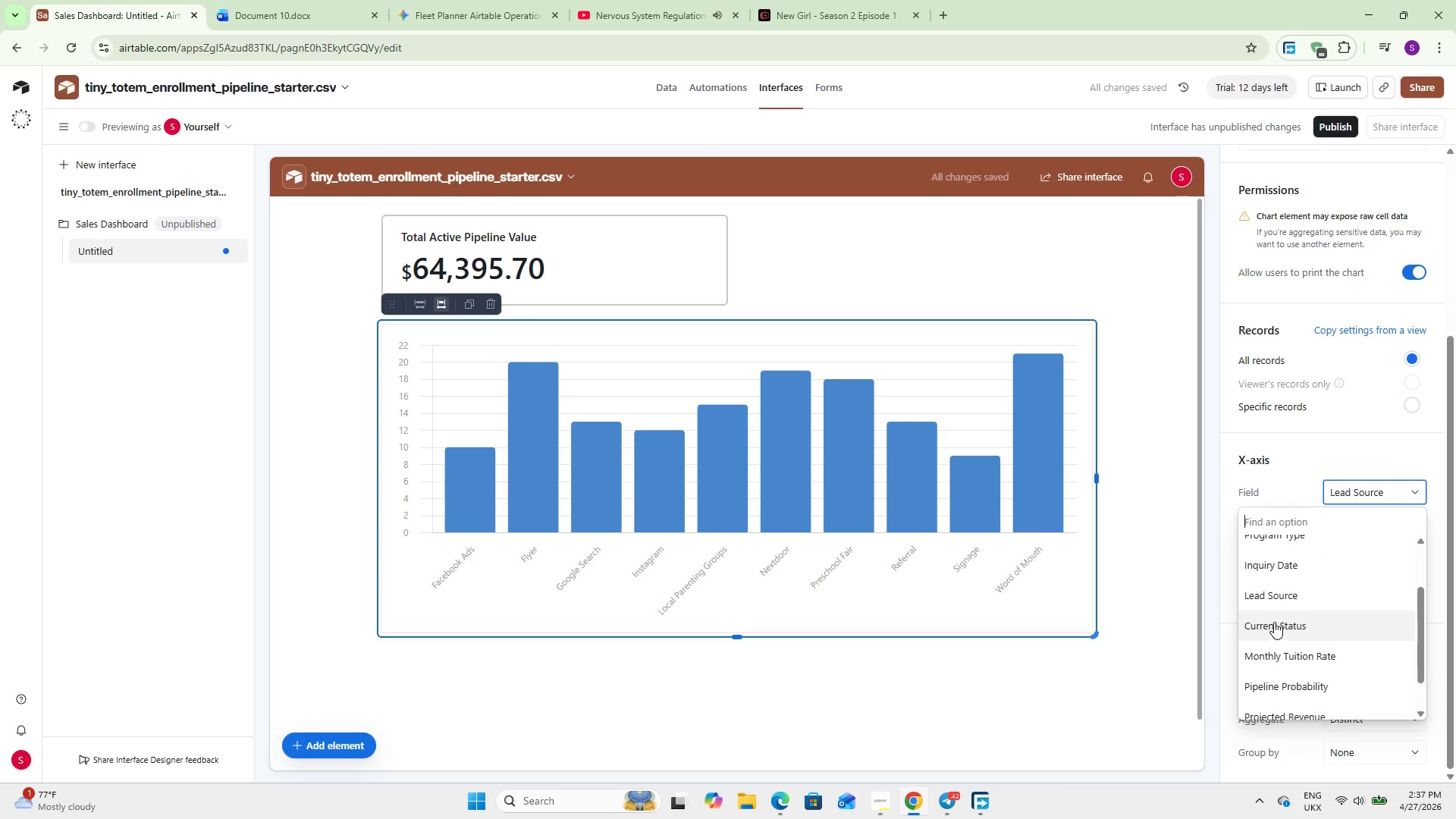 
scroll: coordinate [1274, 679], scroll_direction: down, amount: 1.0
 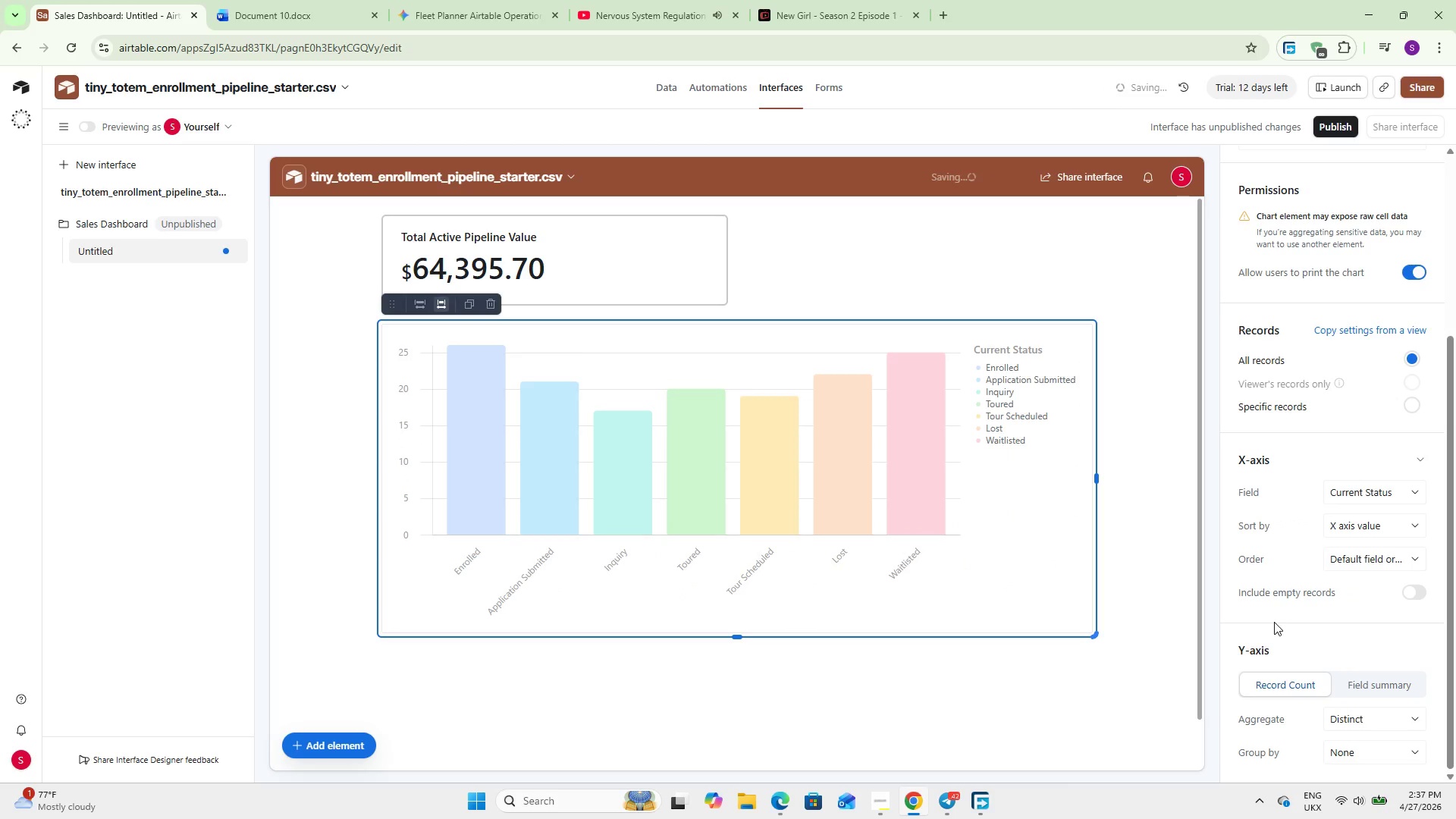 
left_click([1274, 622])
 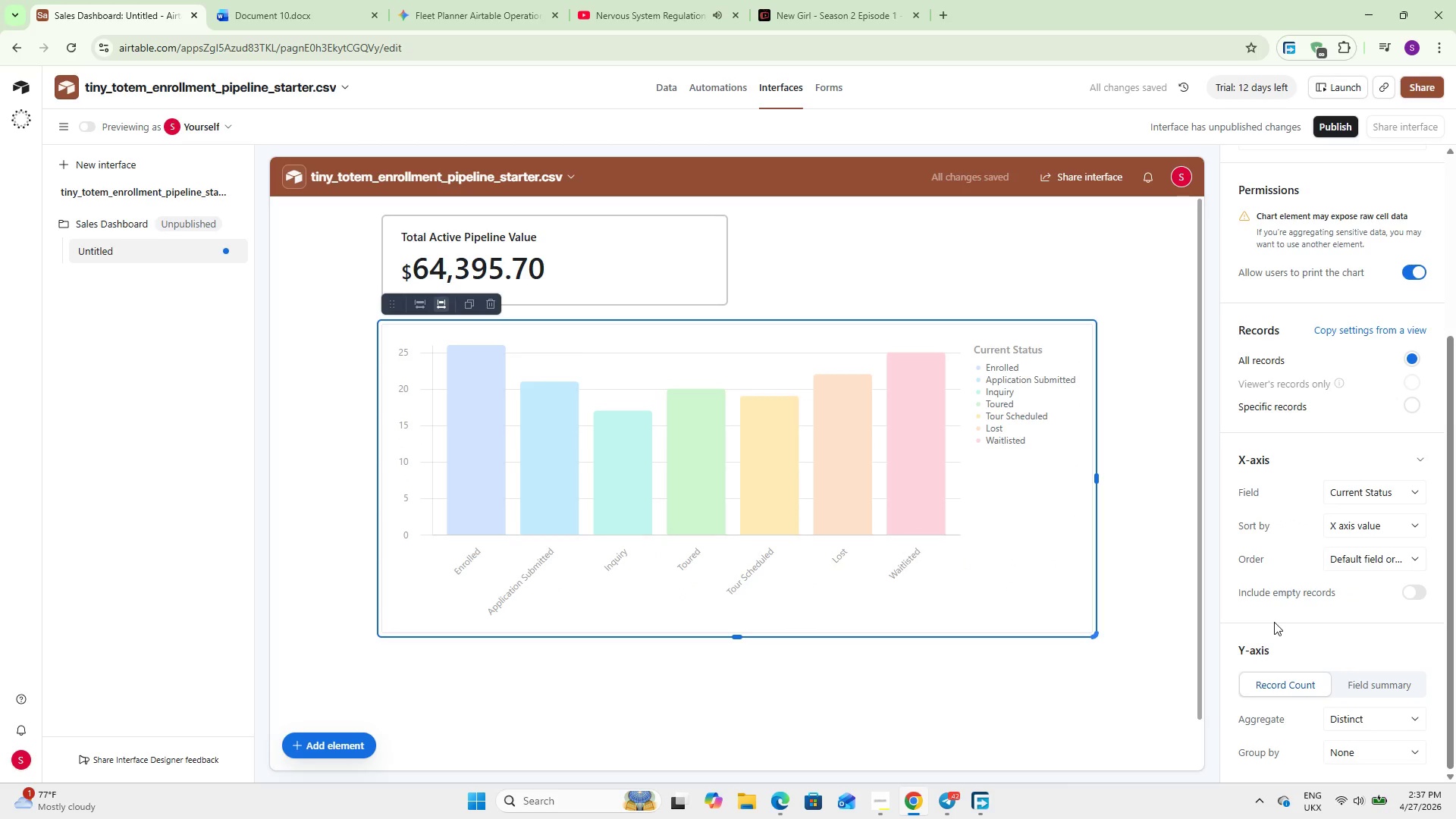 
wait(10.0)
 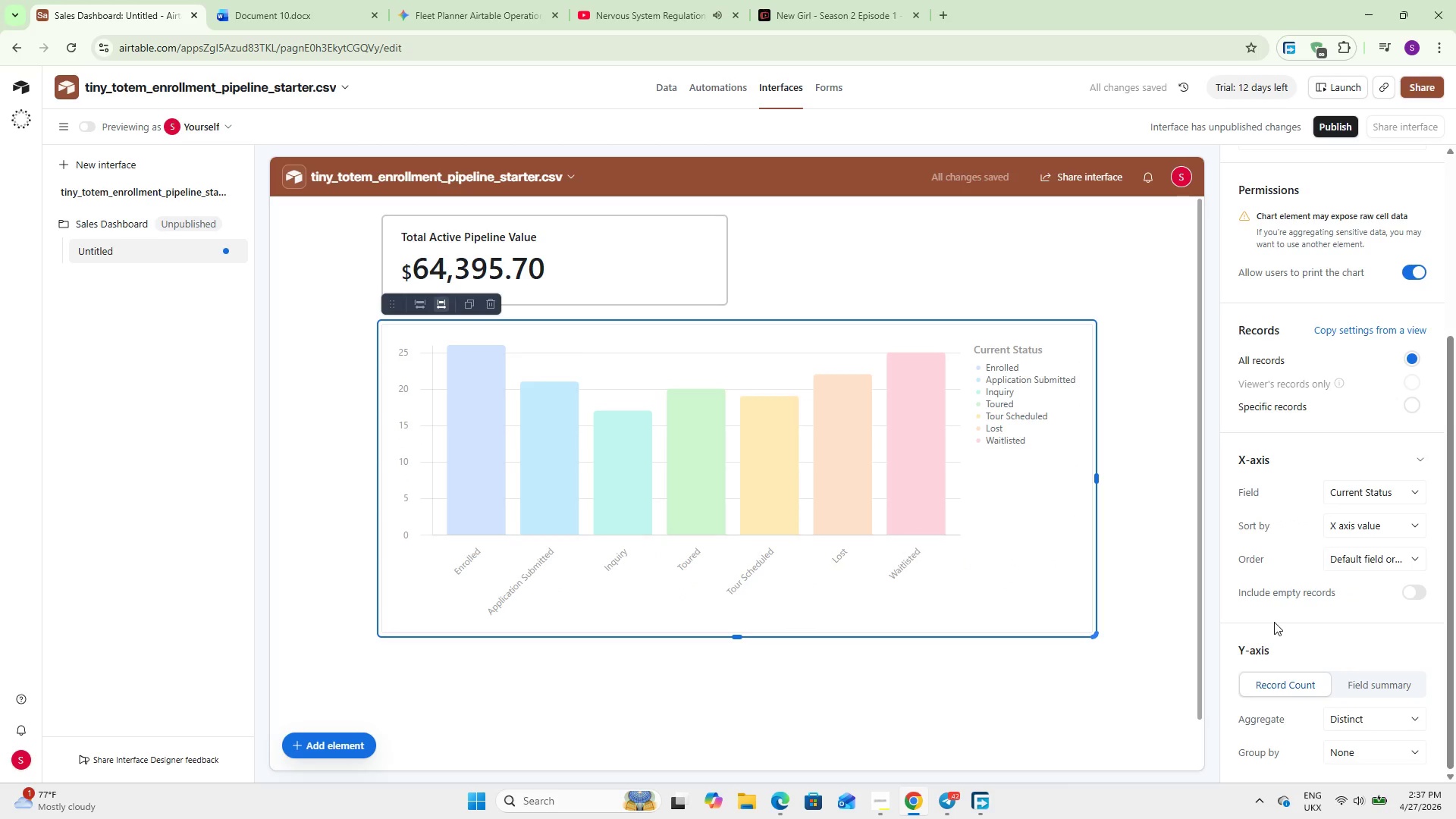 
scroll: coordinate [1290, 667], scroll_direction: down, amount: 5.0
 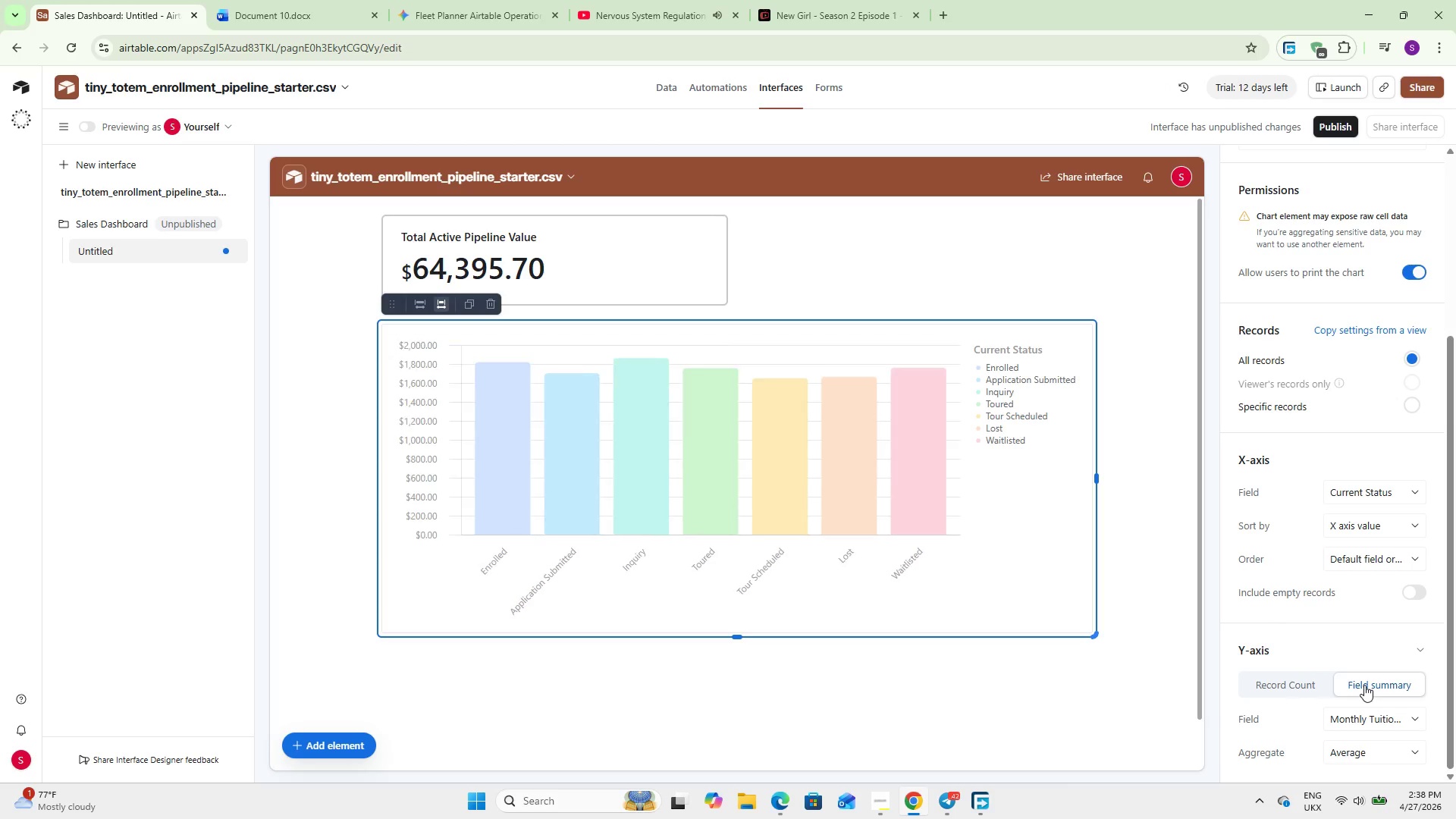 
left_click([1364, 685])
 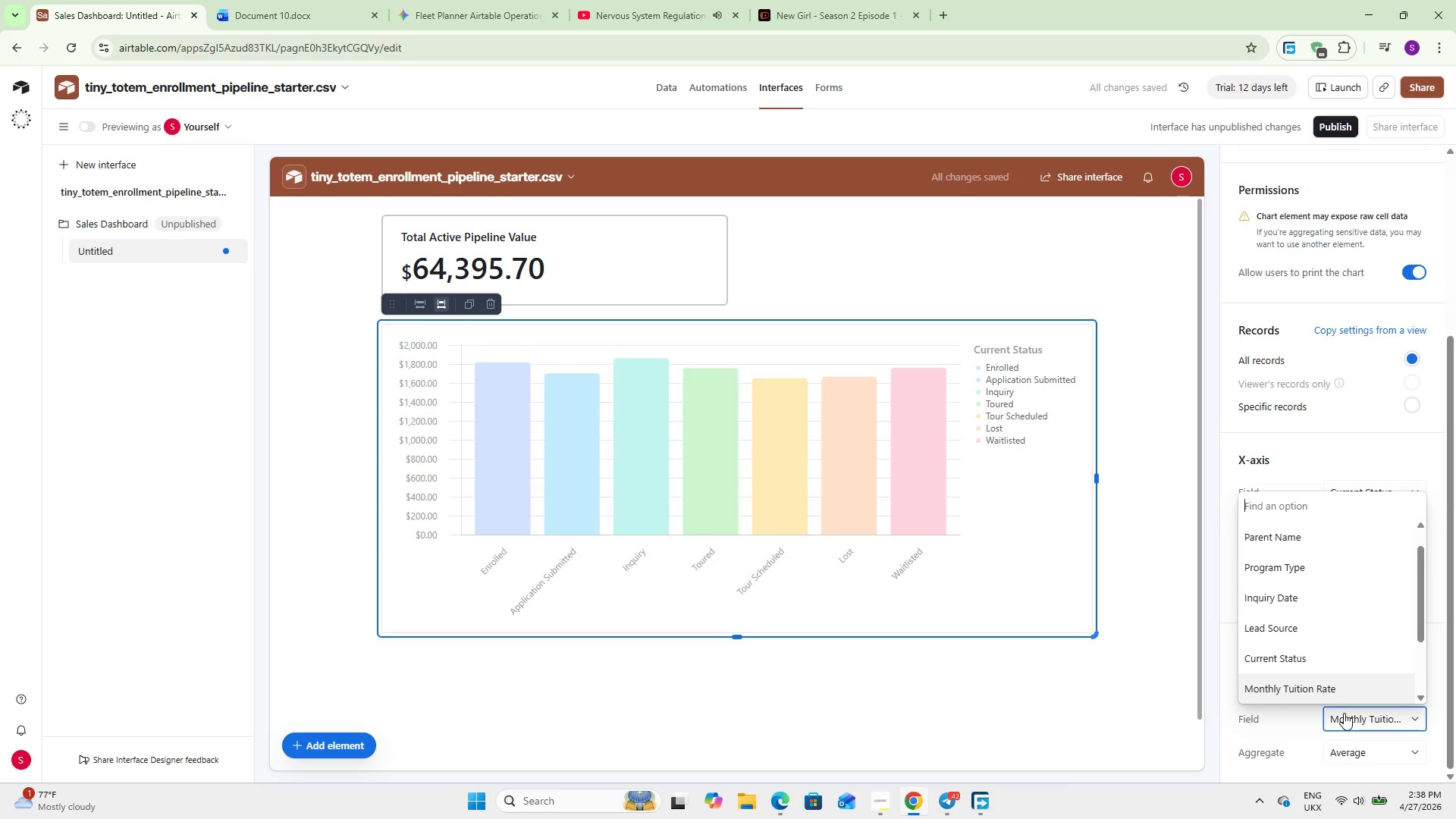 
left_click([1345, 713])
 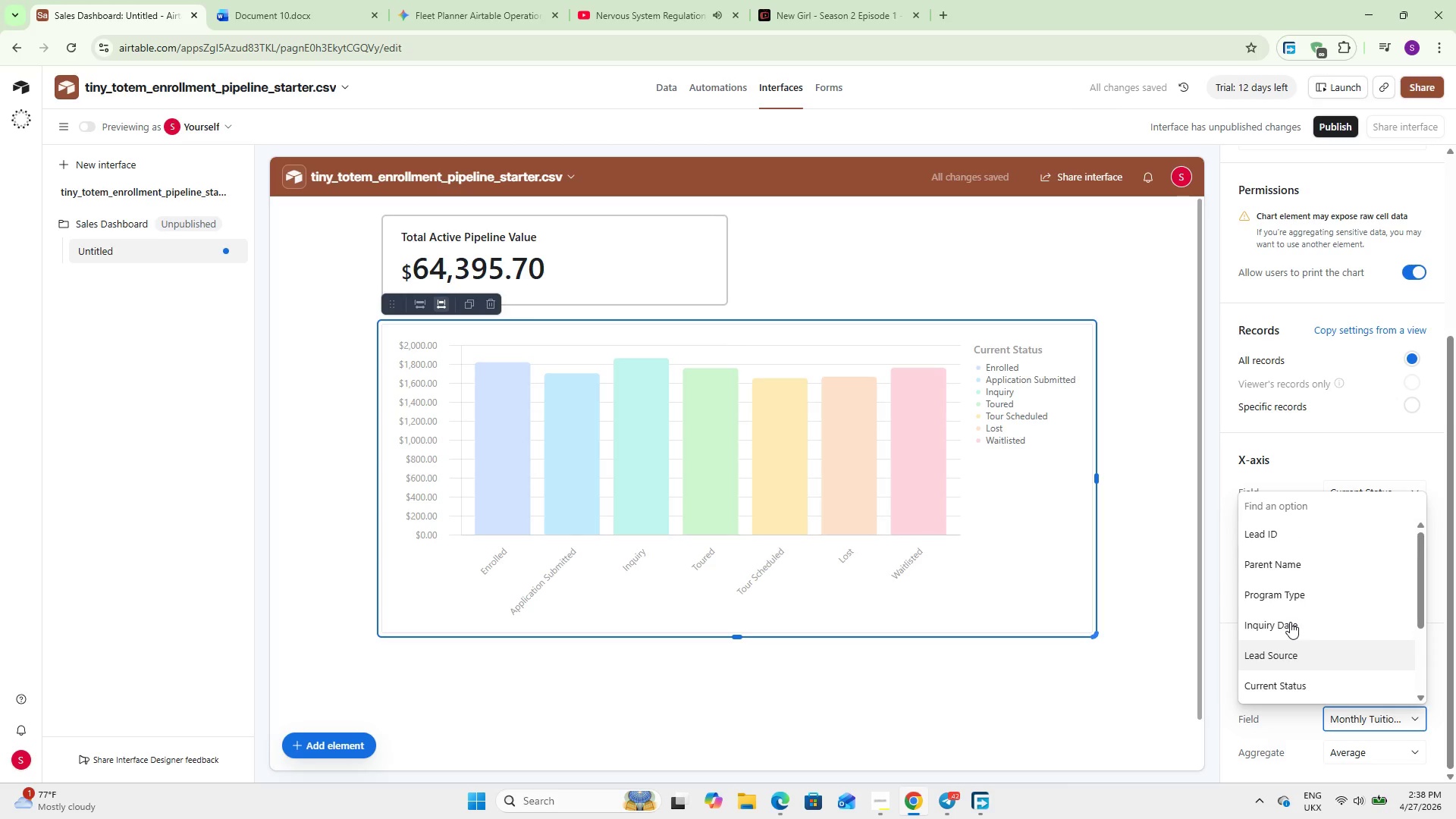 
scroll: coordinate [1290, 622], scroll_direction: up, amount: 3.0
 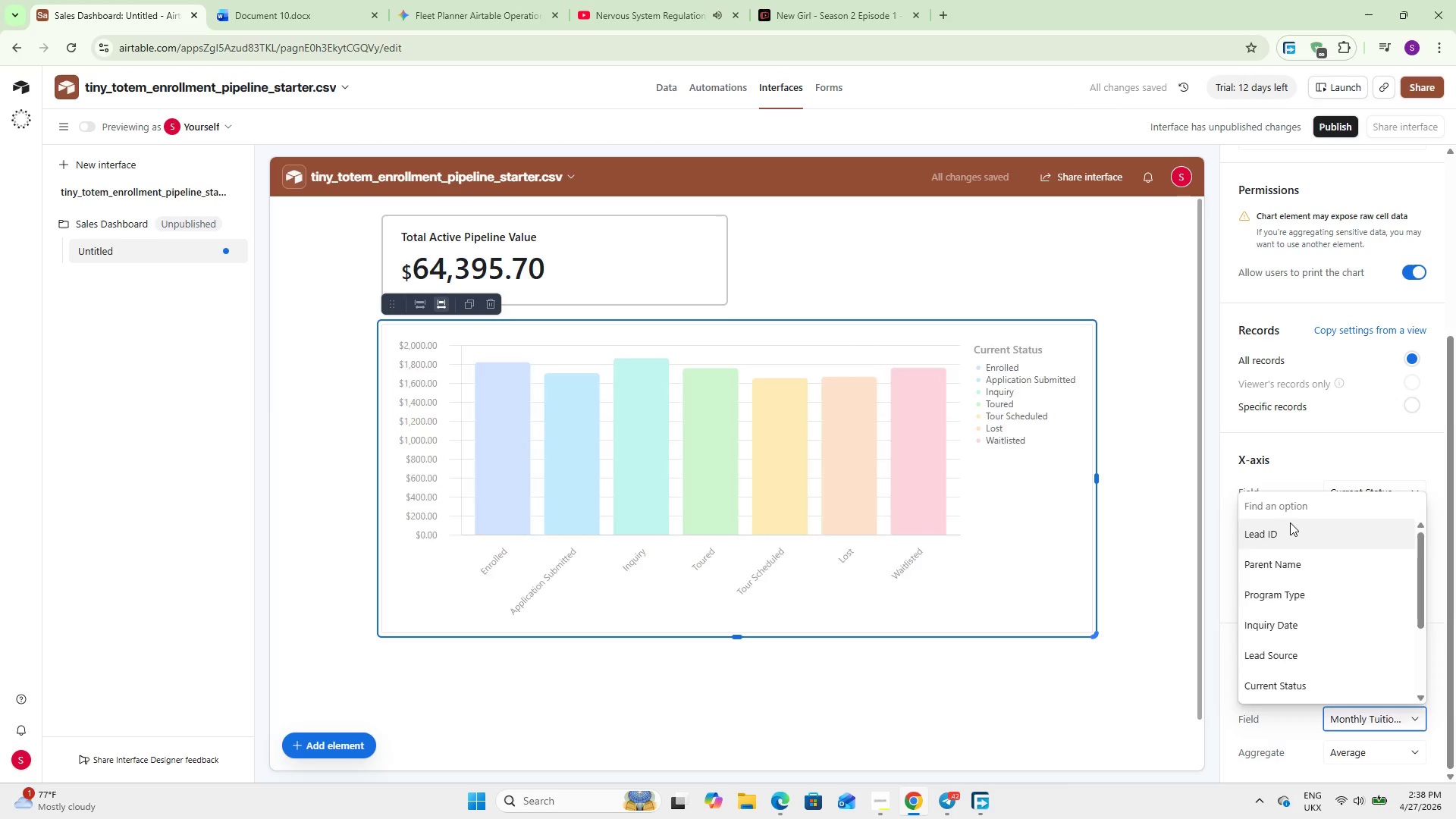 
left_click([1290, 522])
 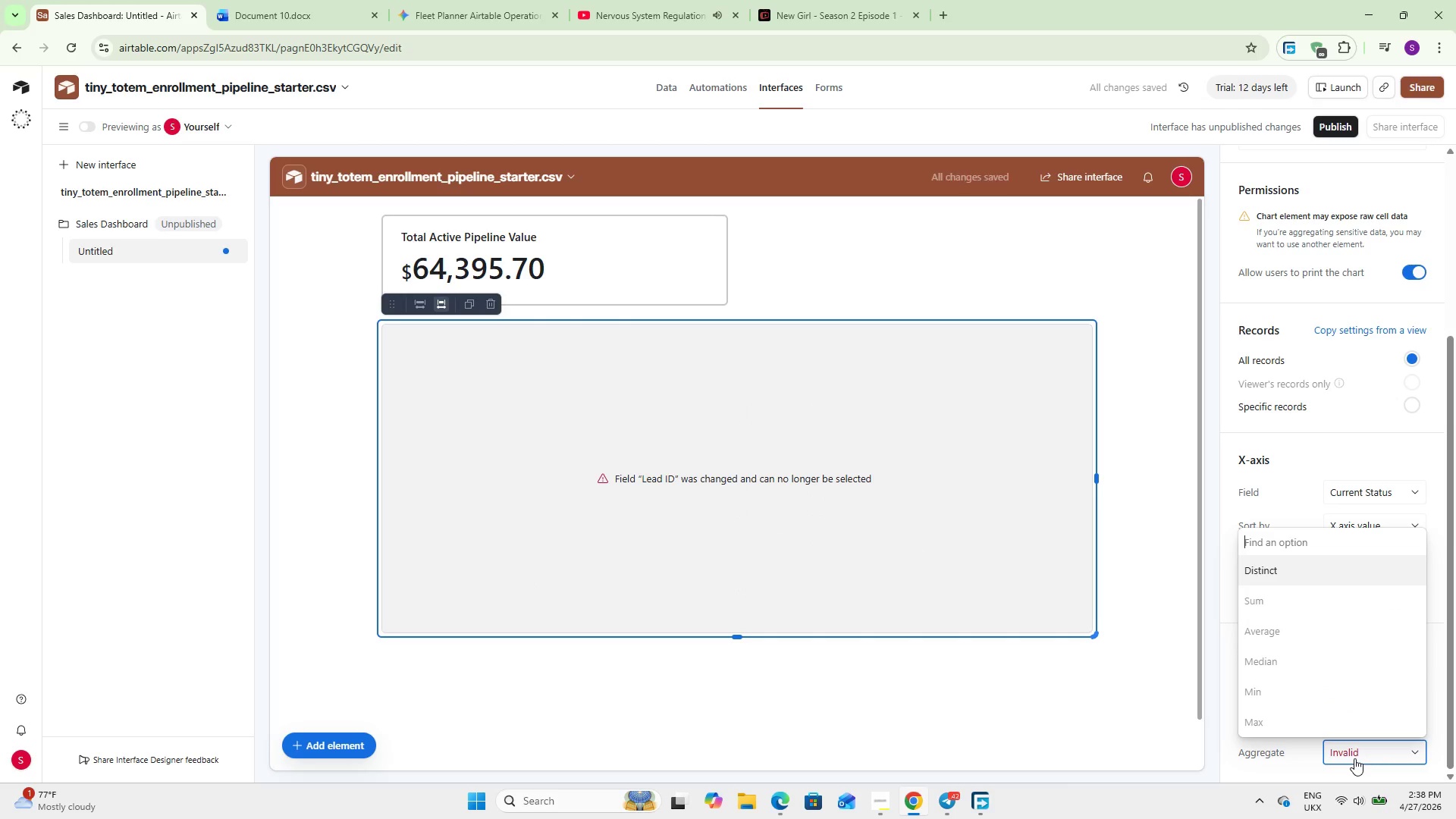 
left_click([1354, 758])
 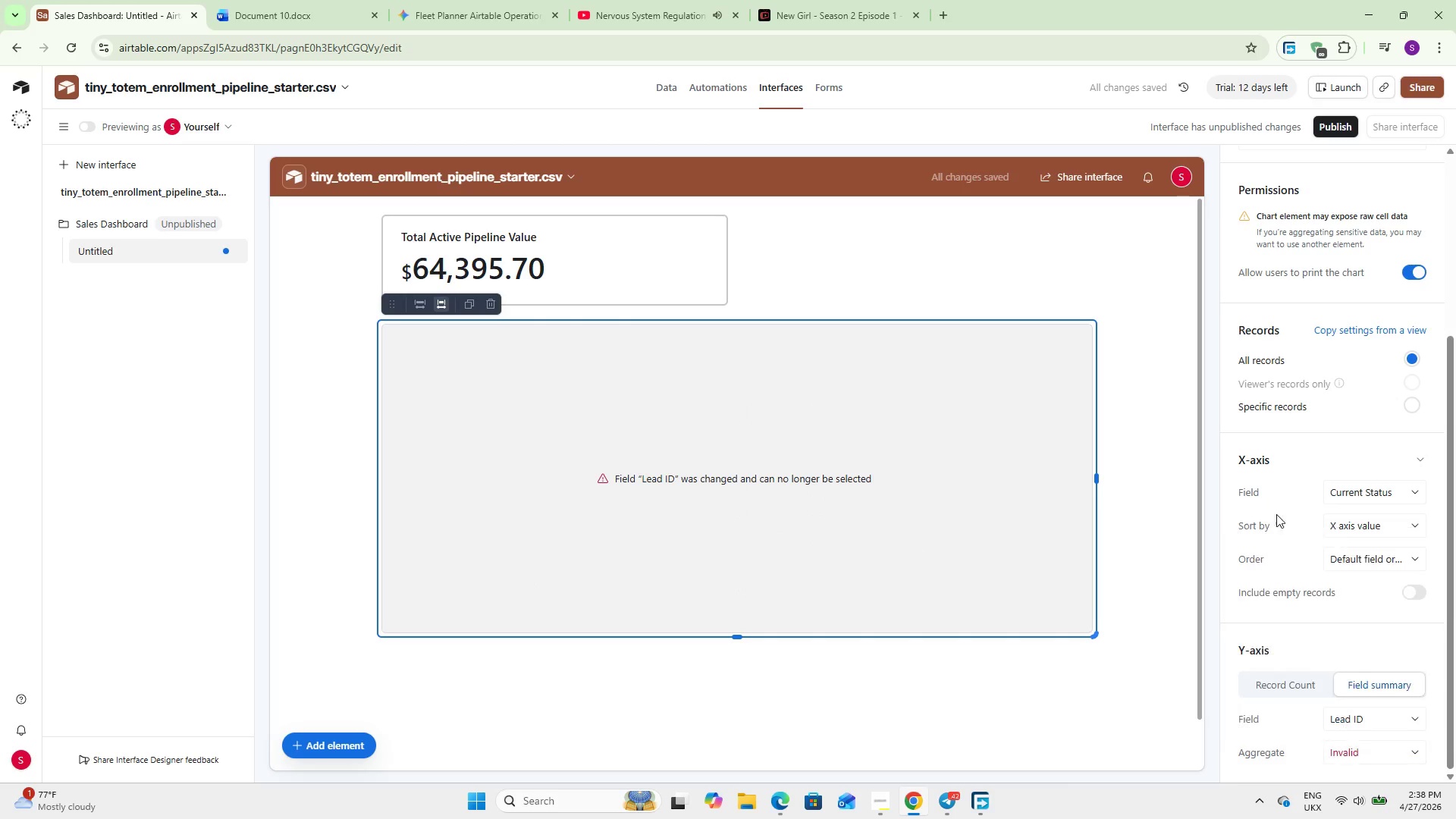 
scroll: coordinate [1294, 625], scroll_direction: down, amount: 3.0
 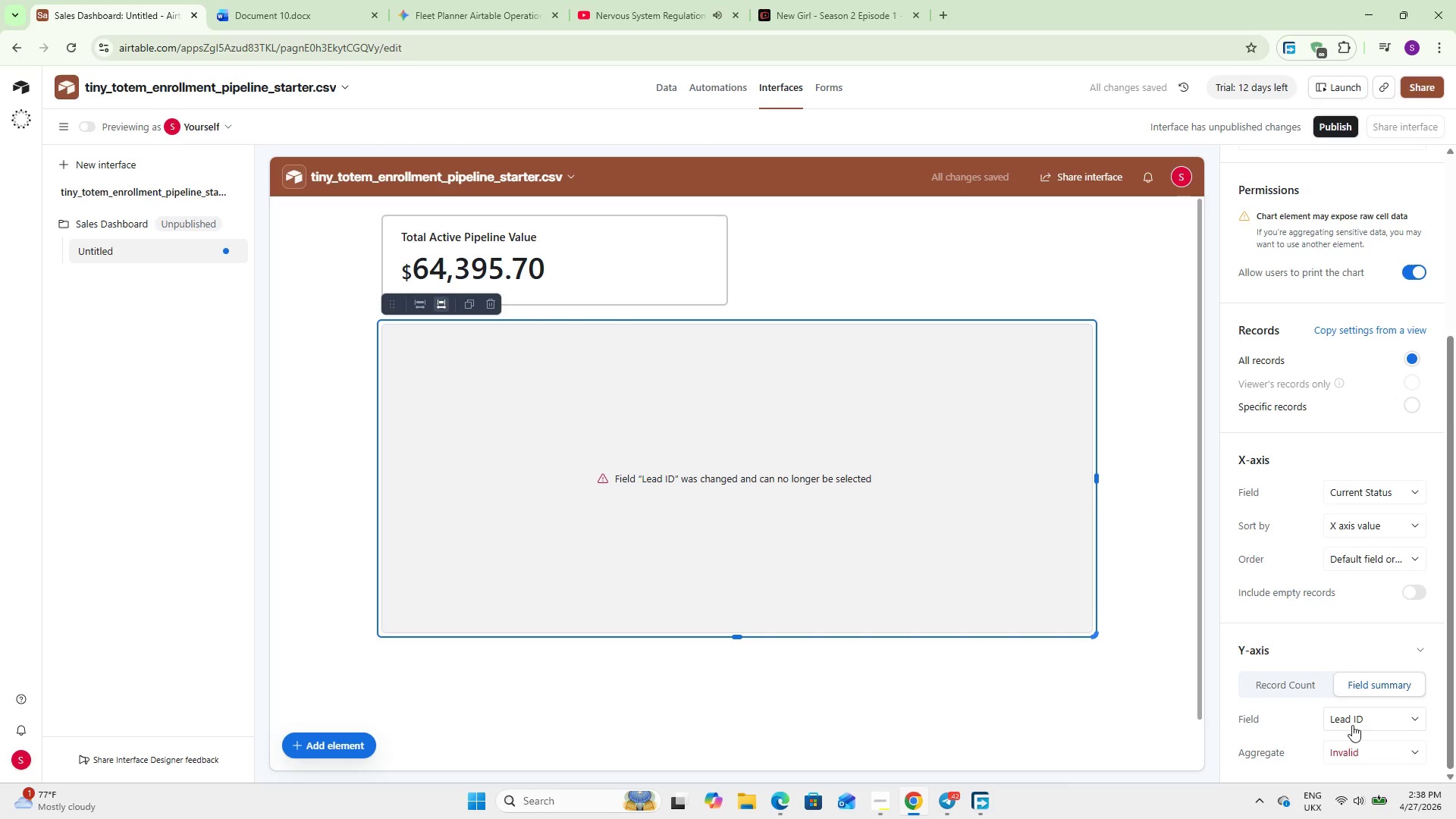 
left_click([1274, 500])
 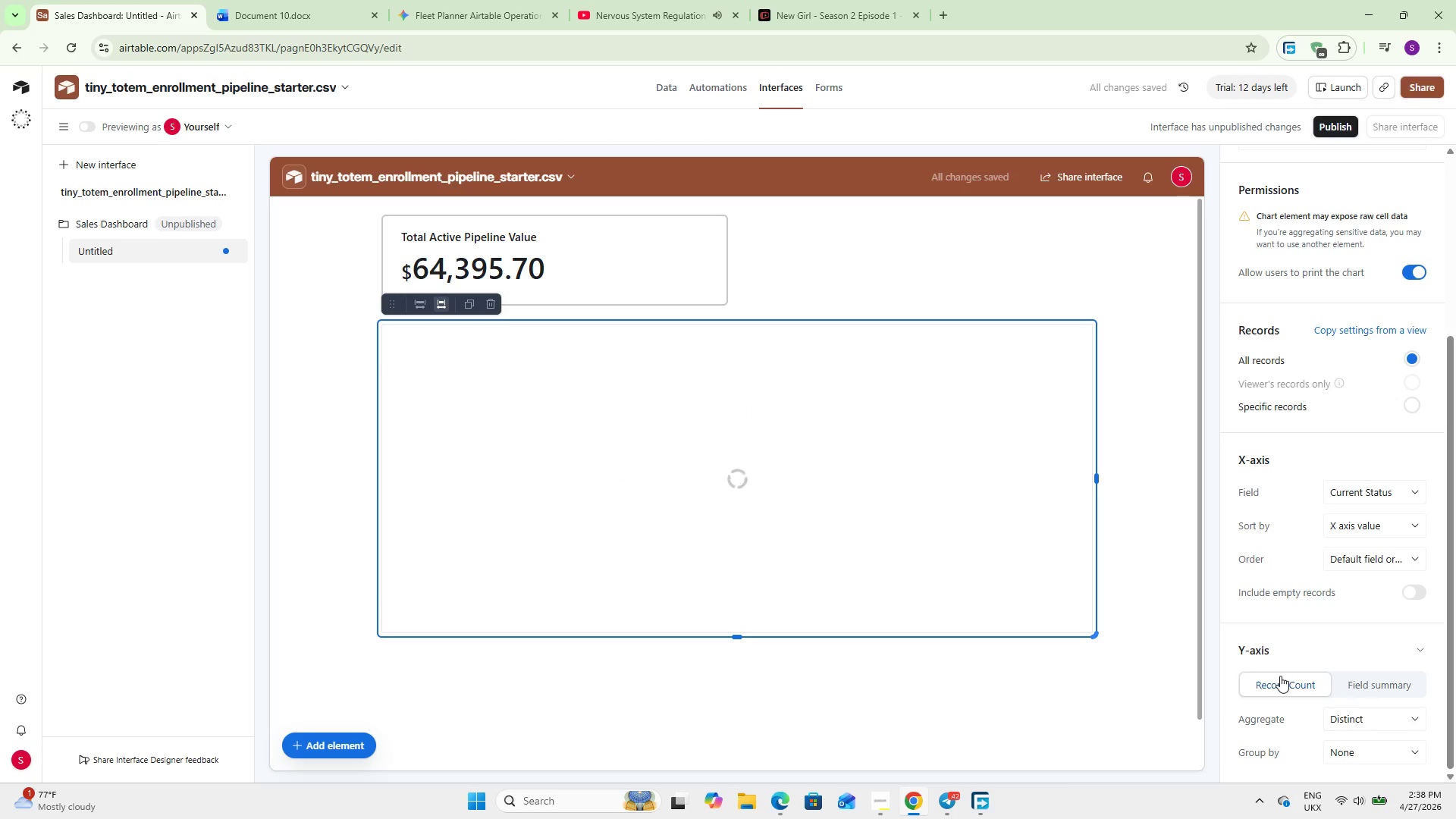 
double_click([1280, 676])
 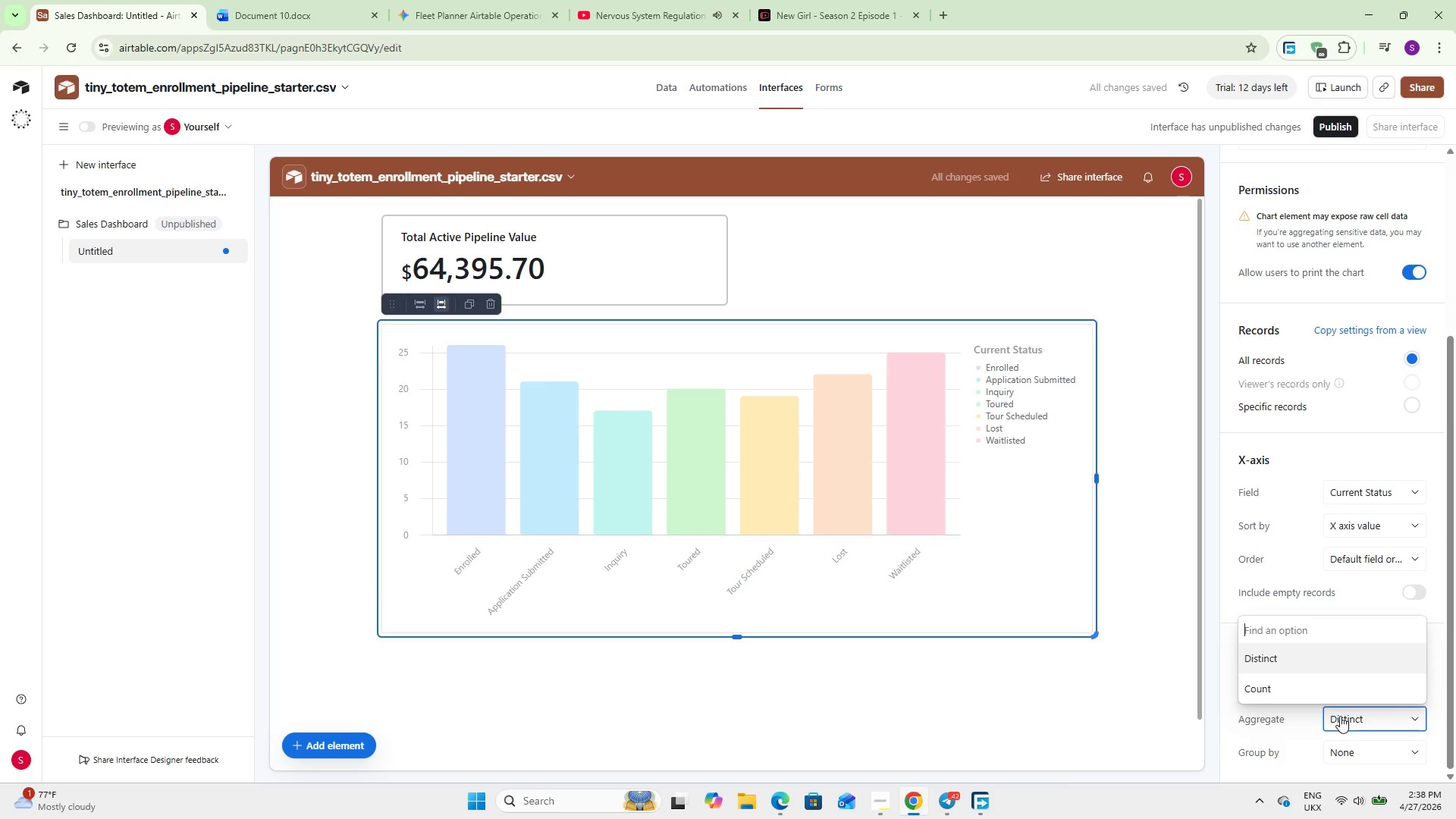 
left_click([1340, 716])
 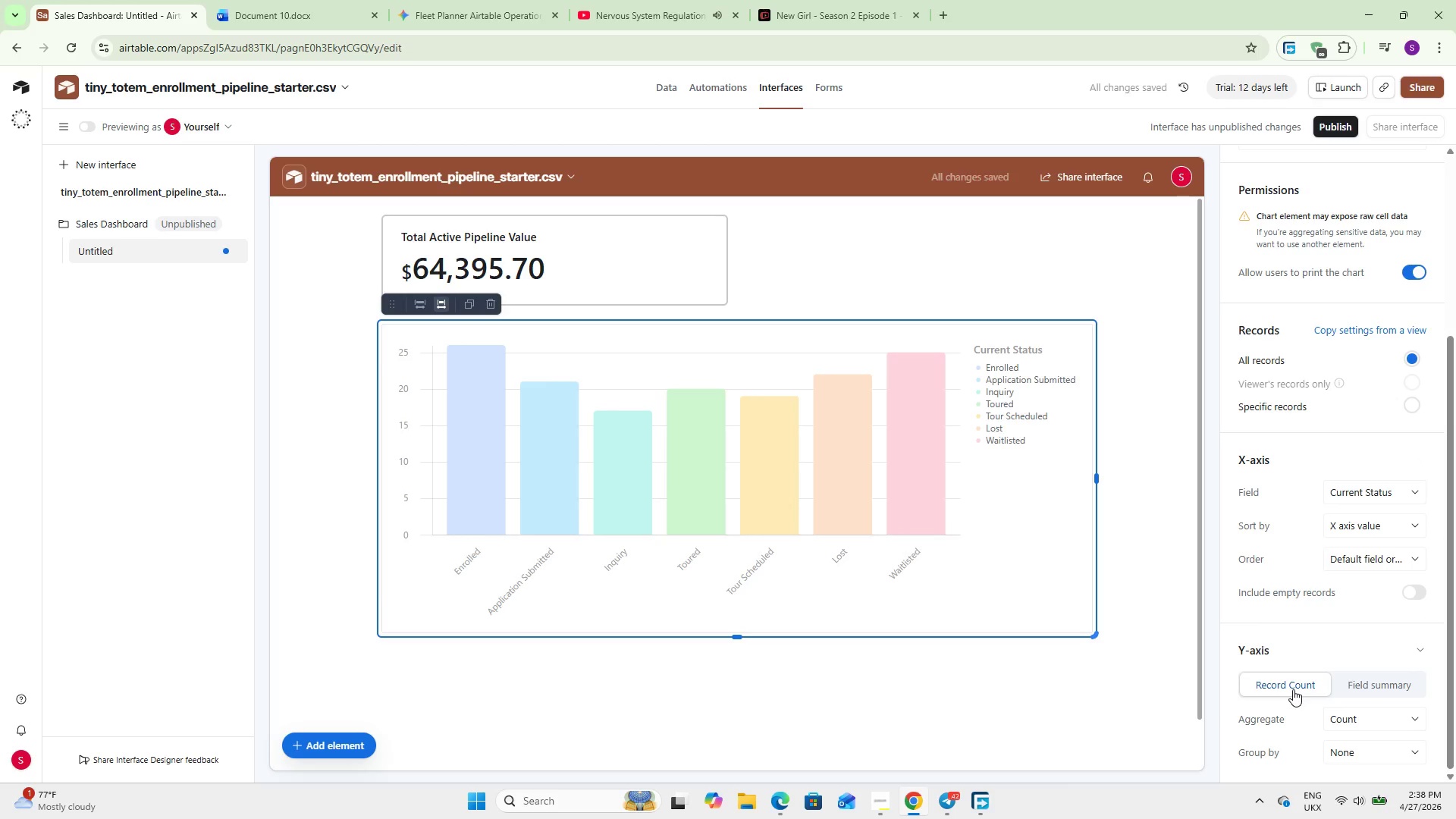 
left_click([1293, 689])
 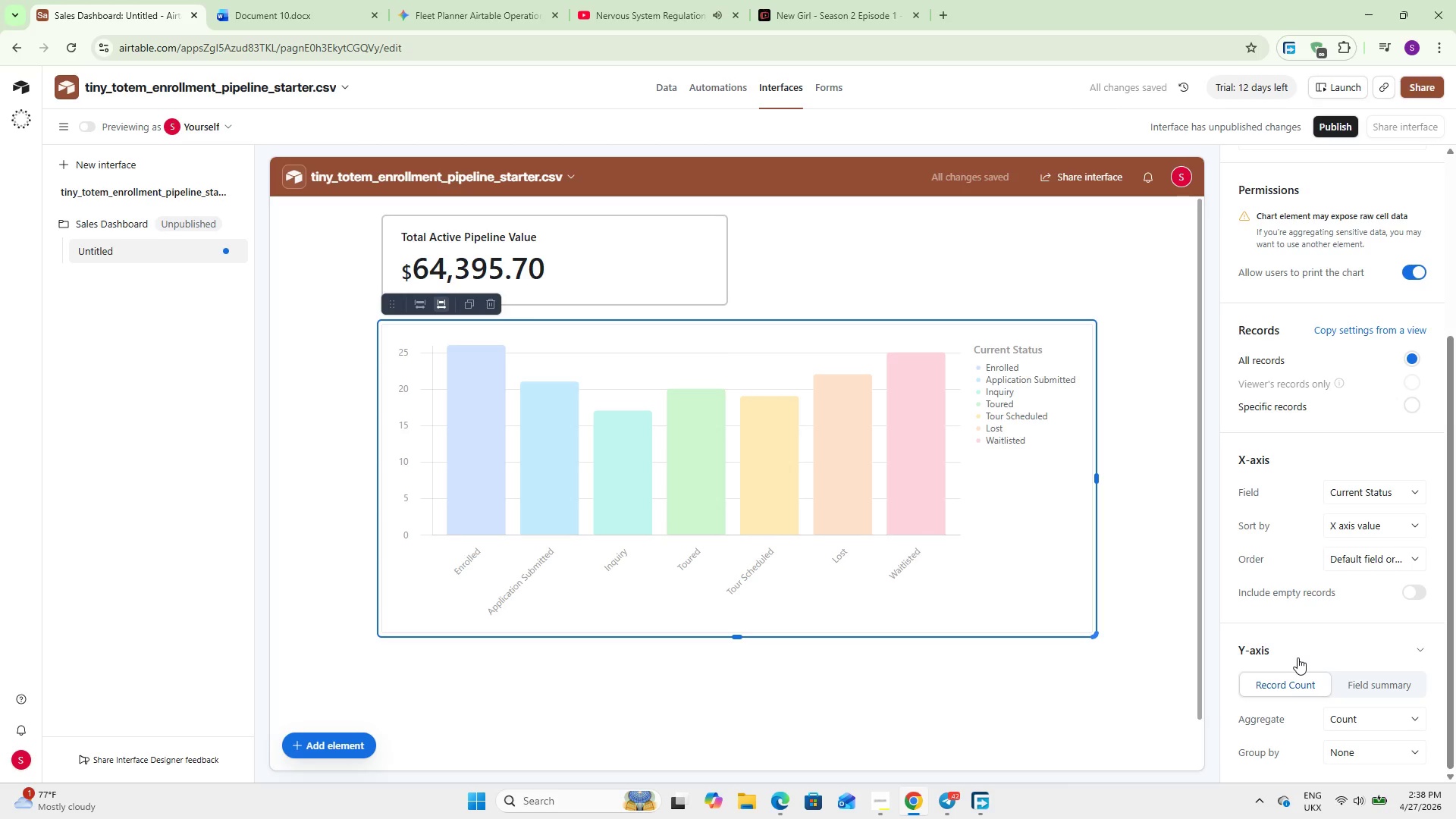 
left_click([1297, 664])
 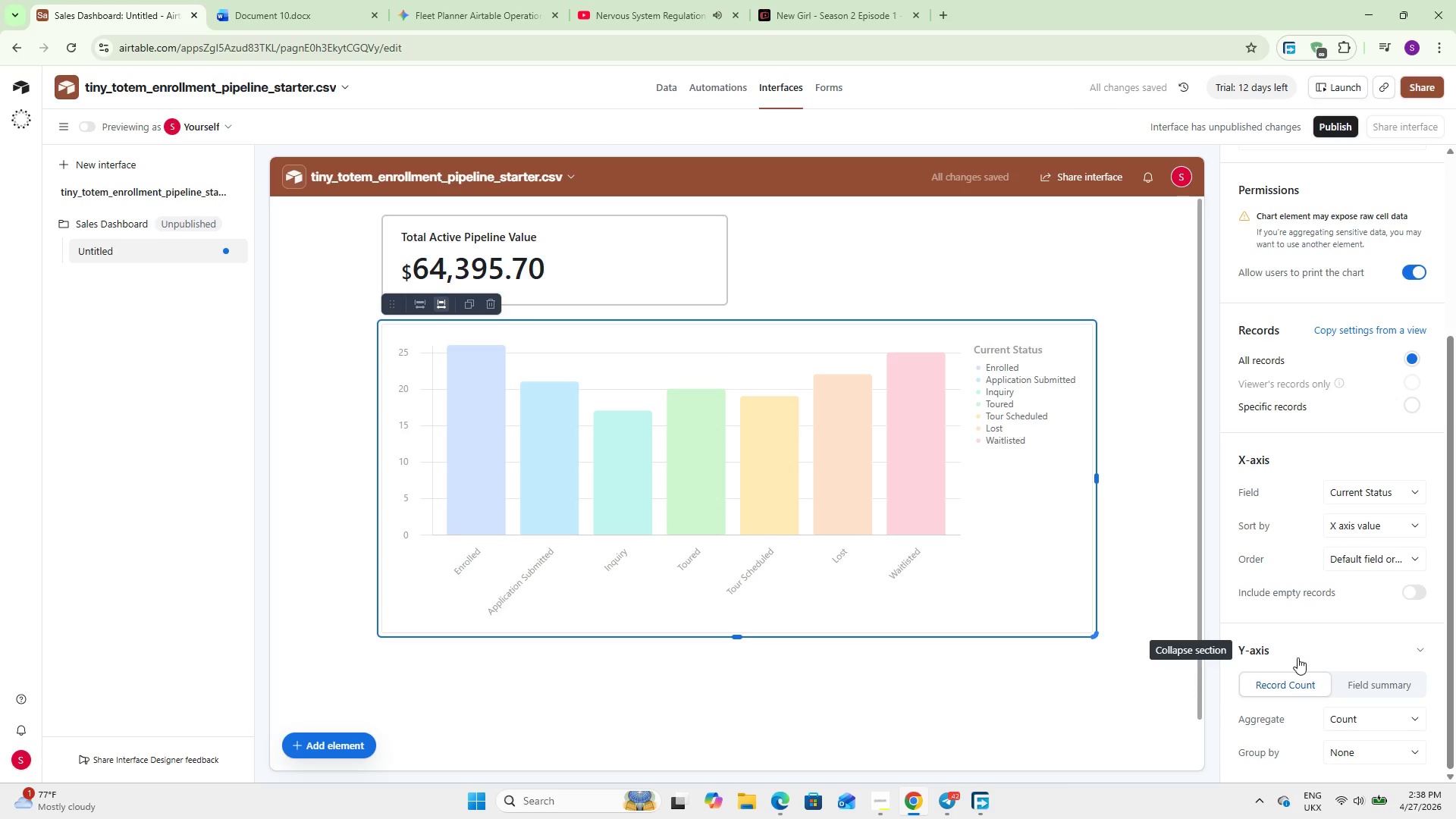 
wait(8.02)
 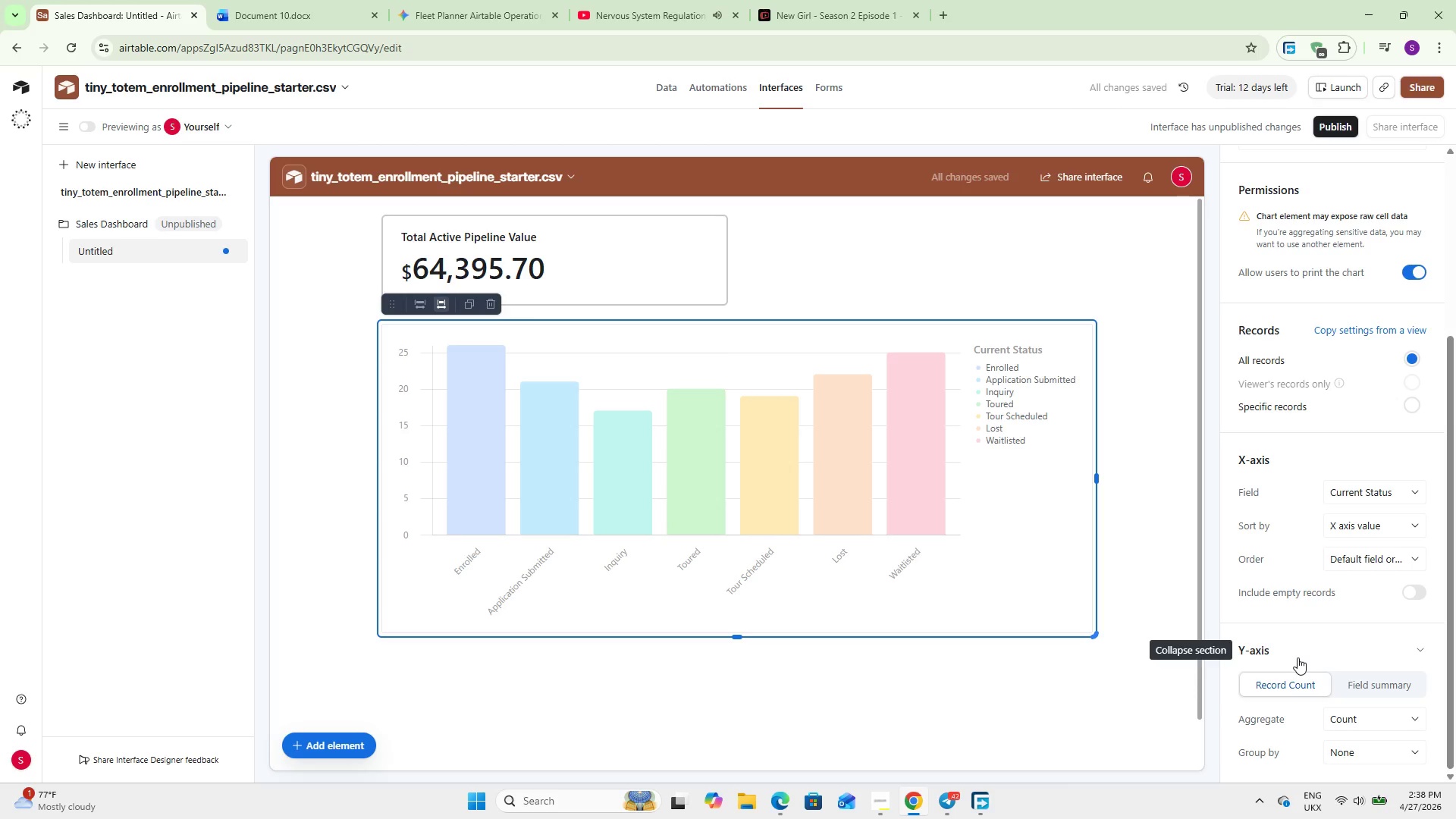 
left_click([1416, 688])
 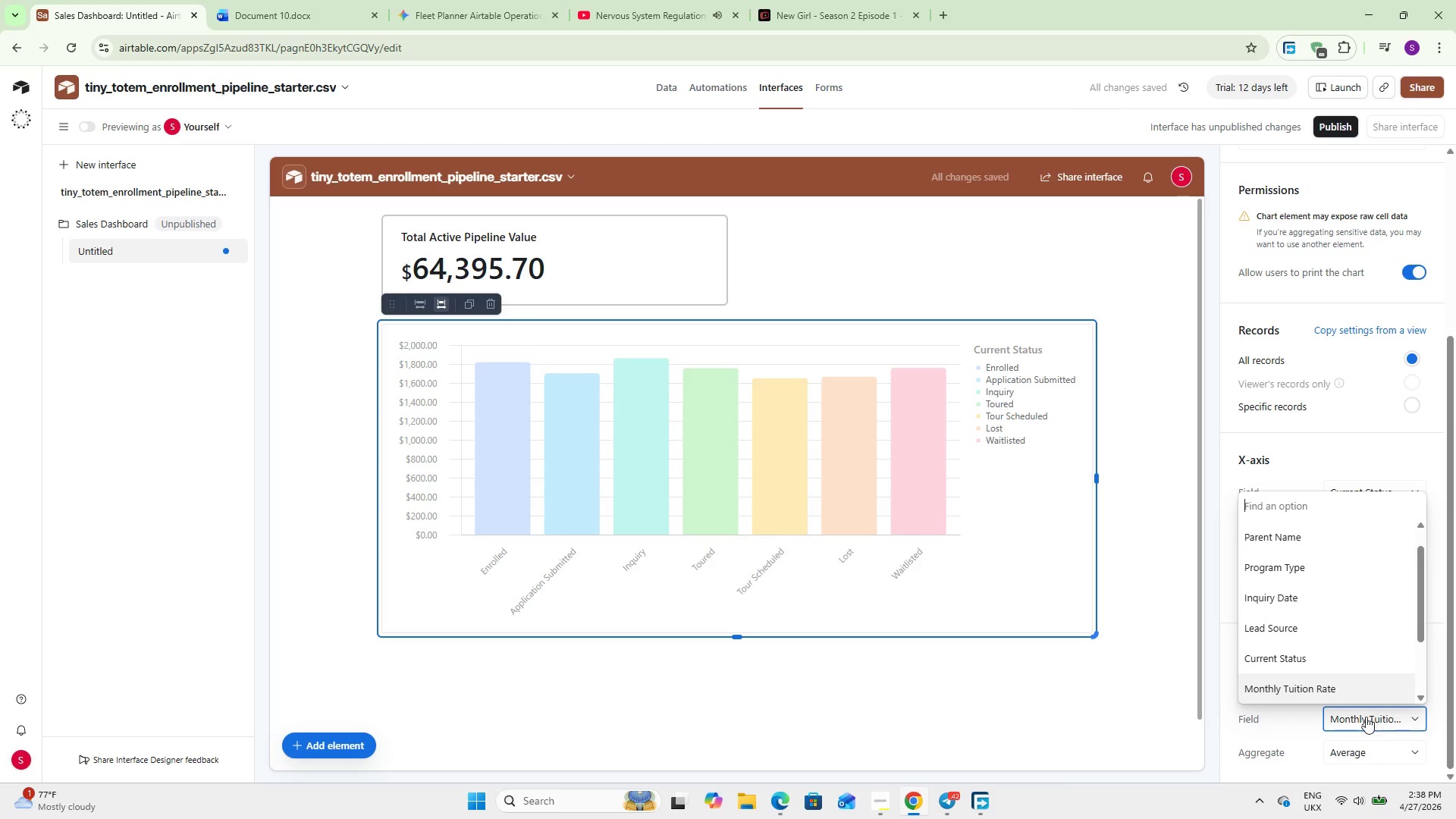 
double_click([1380, 710])
 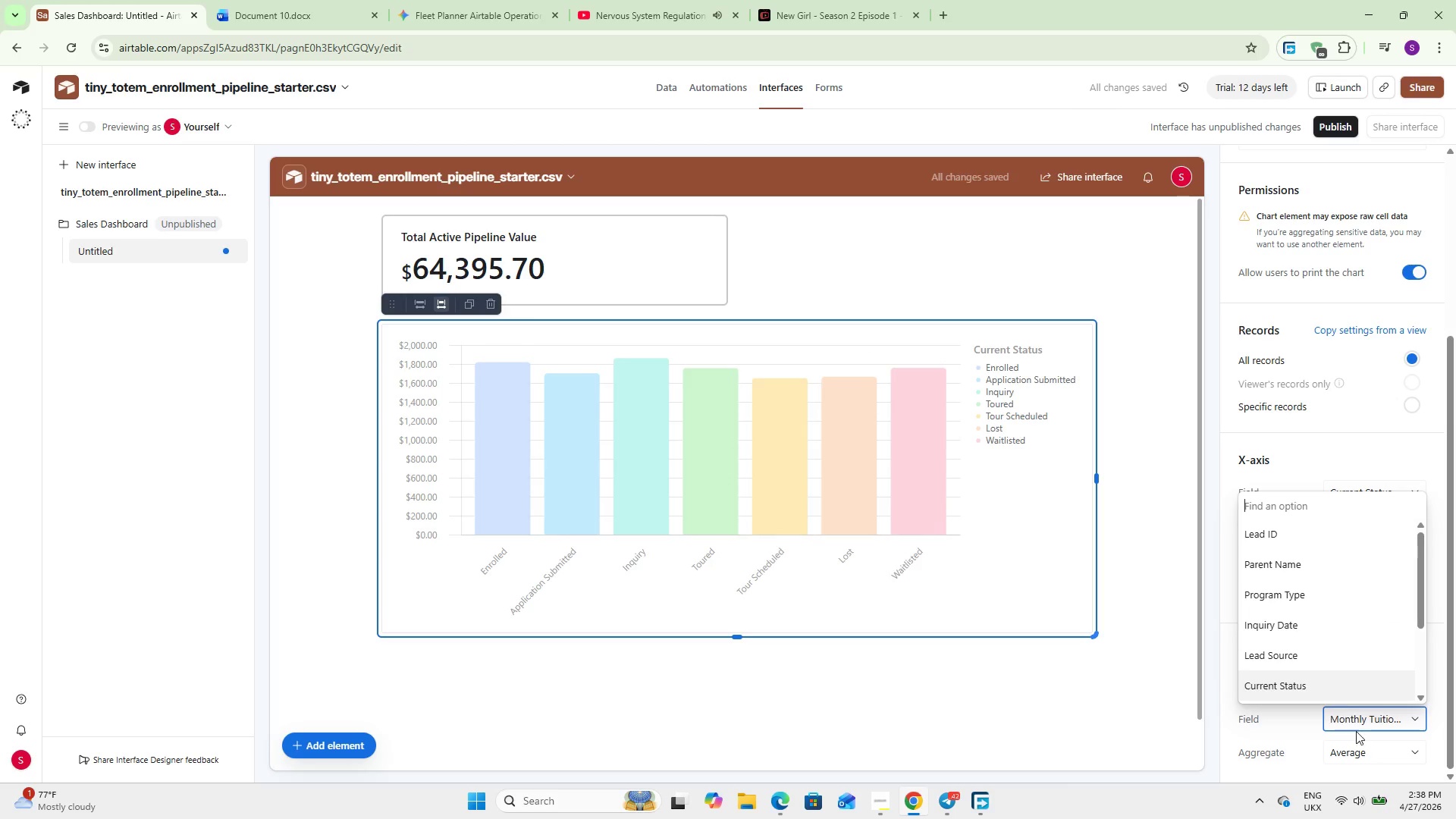 
scroll: coordinate [1282, 654], scroll_direction: up, amount: 5.0
 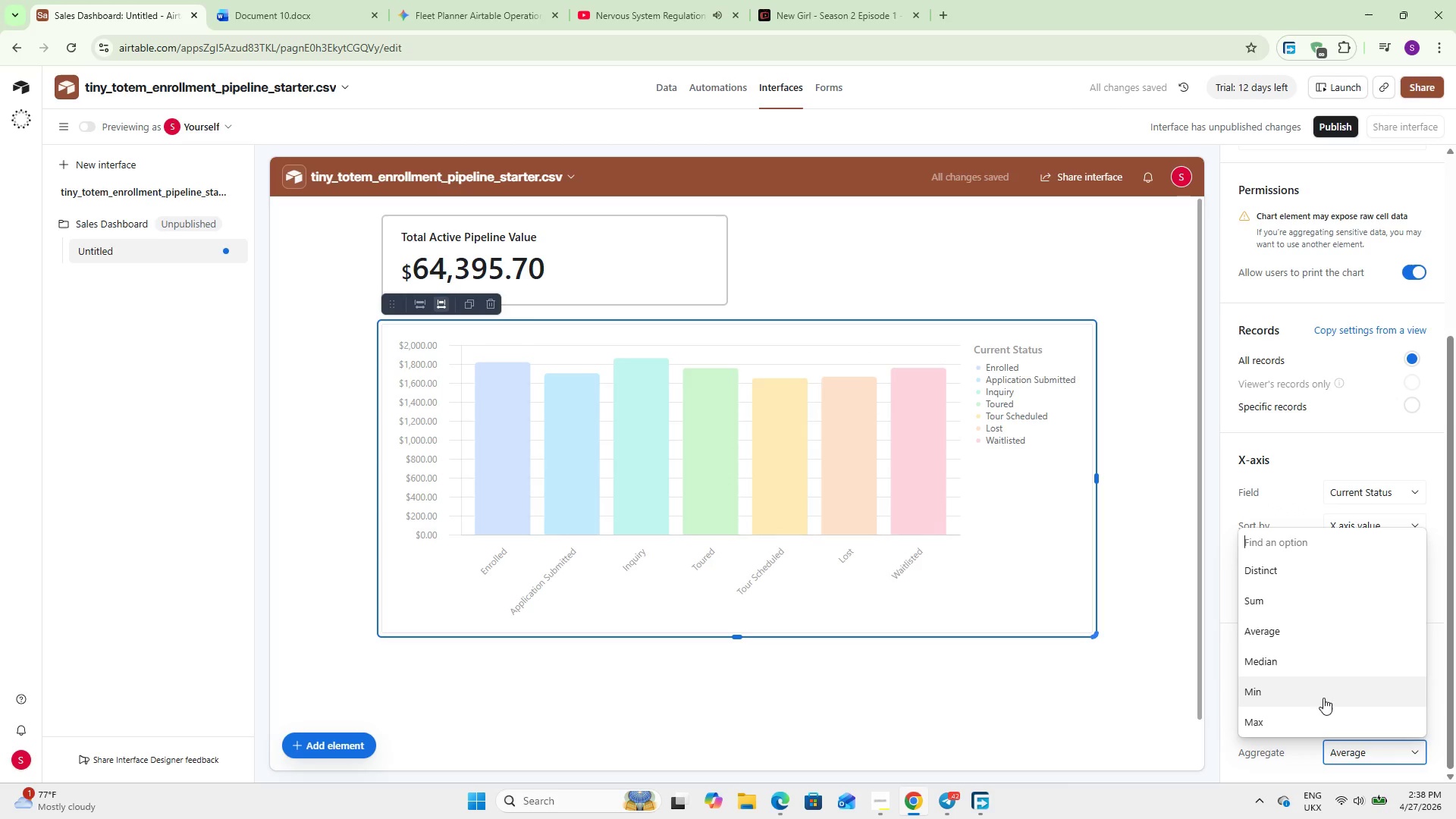 
scroll: coordinate [1323, 698], scroll_direction: none, amount: 0.0
 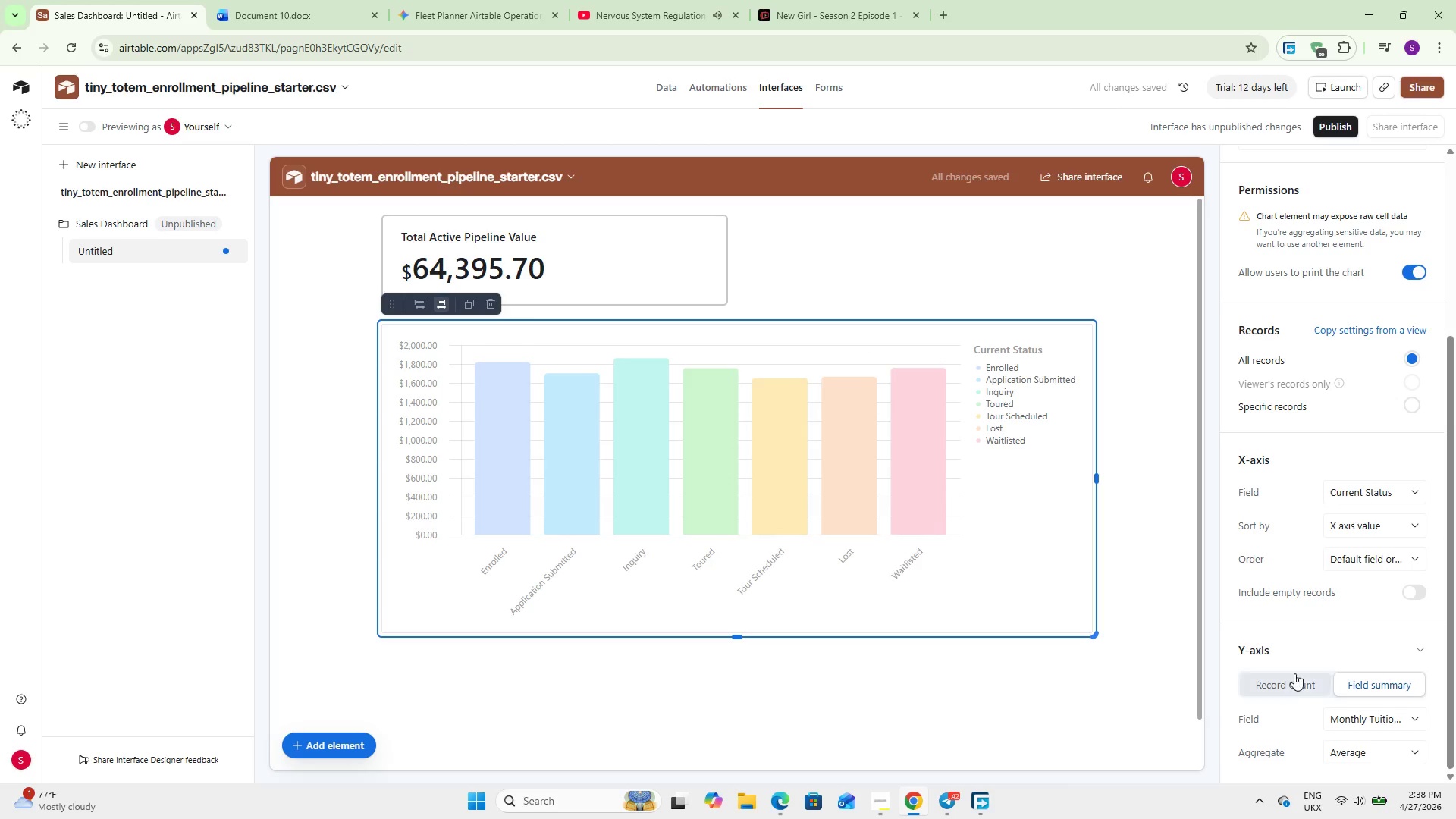 
left_click([1275, 504])
 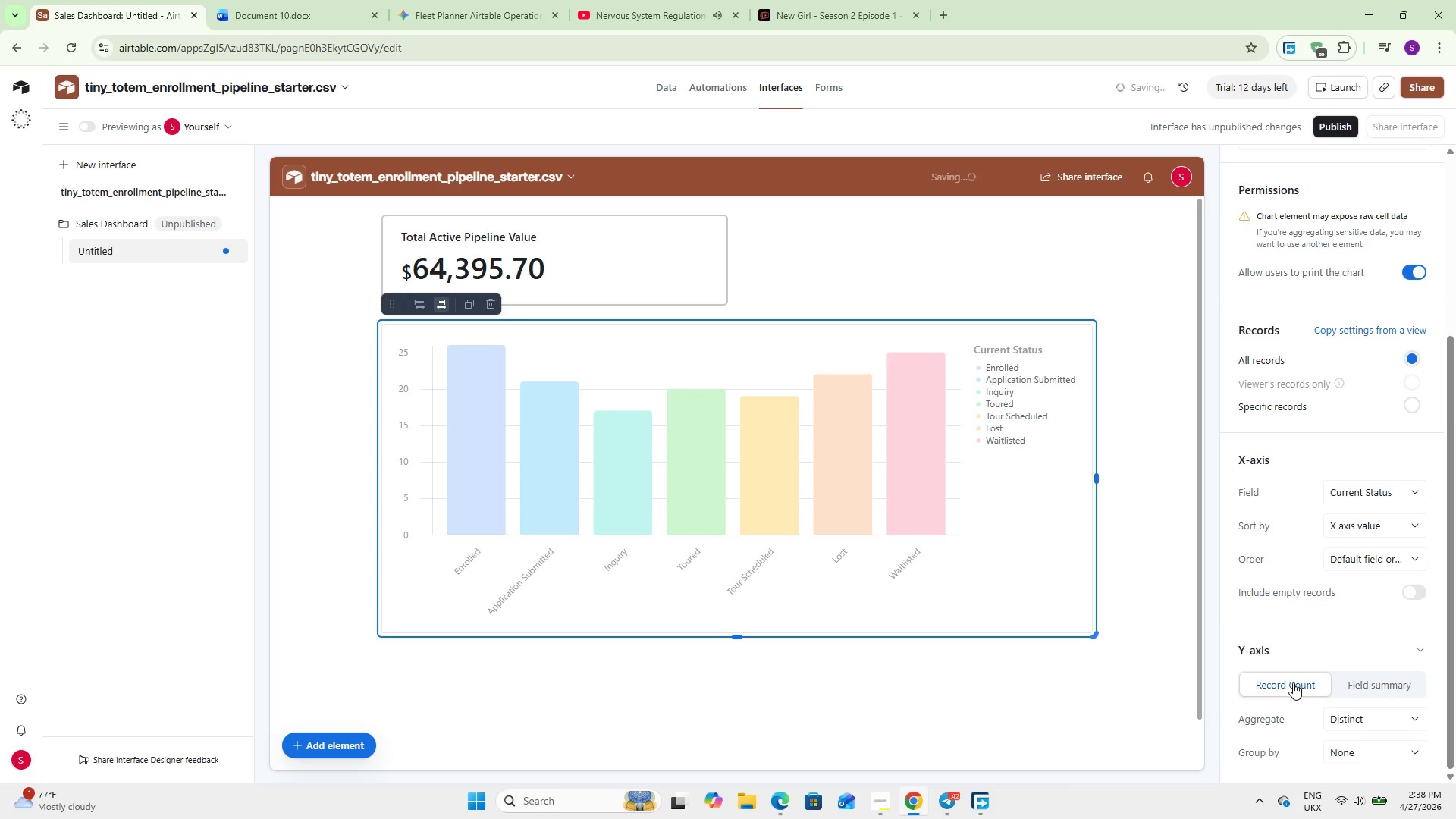 
left_click([1294, 676])
 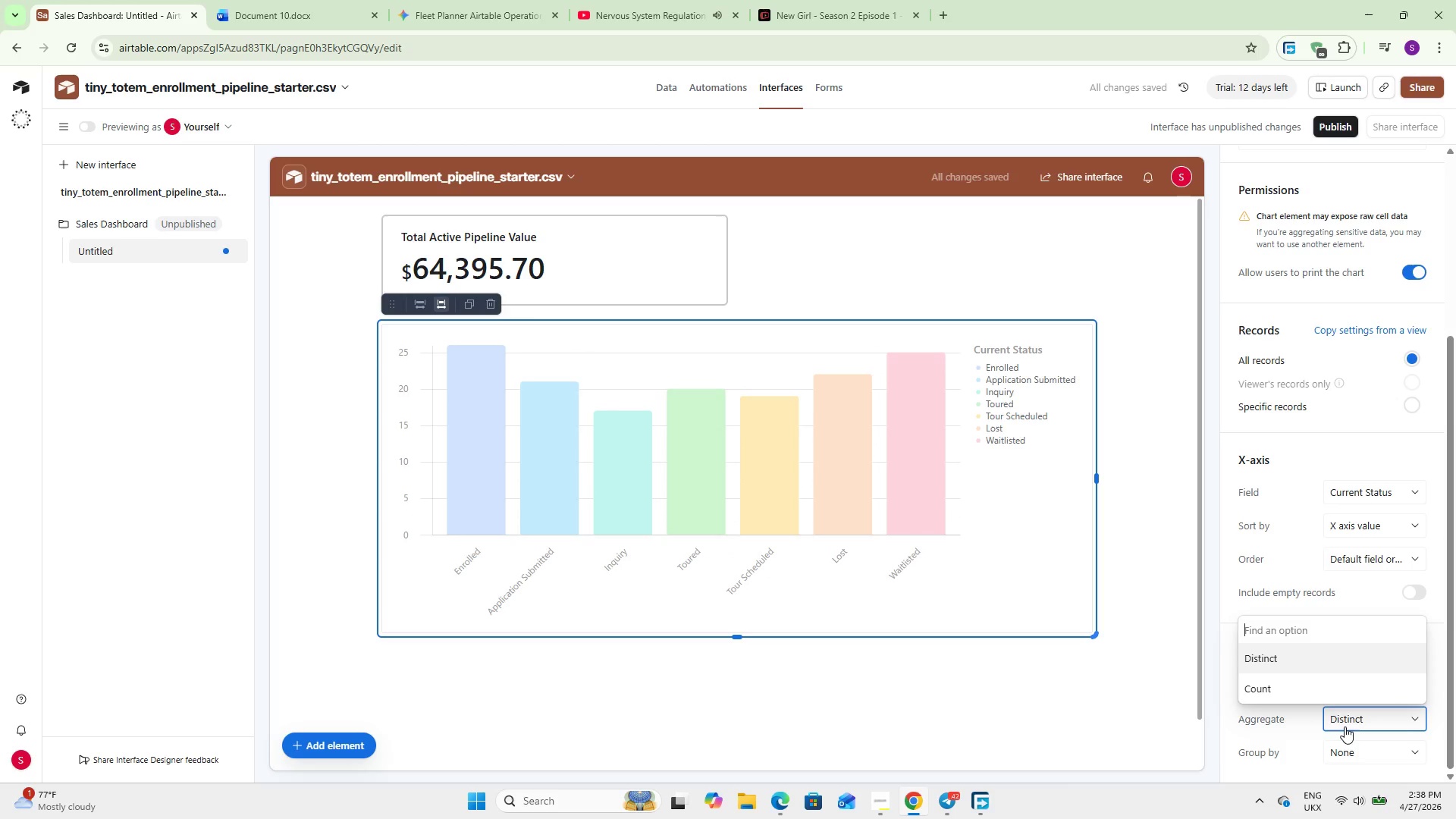 
left_click([1344, 727])
 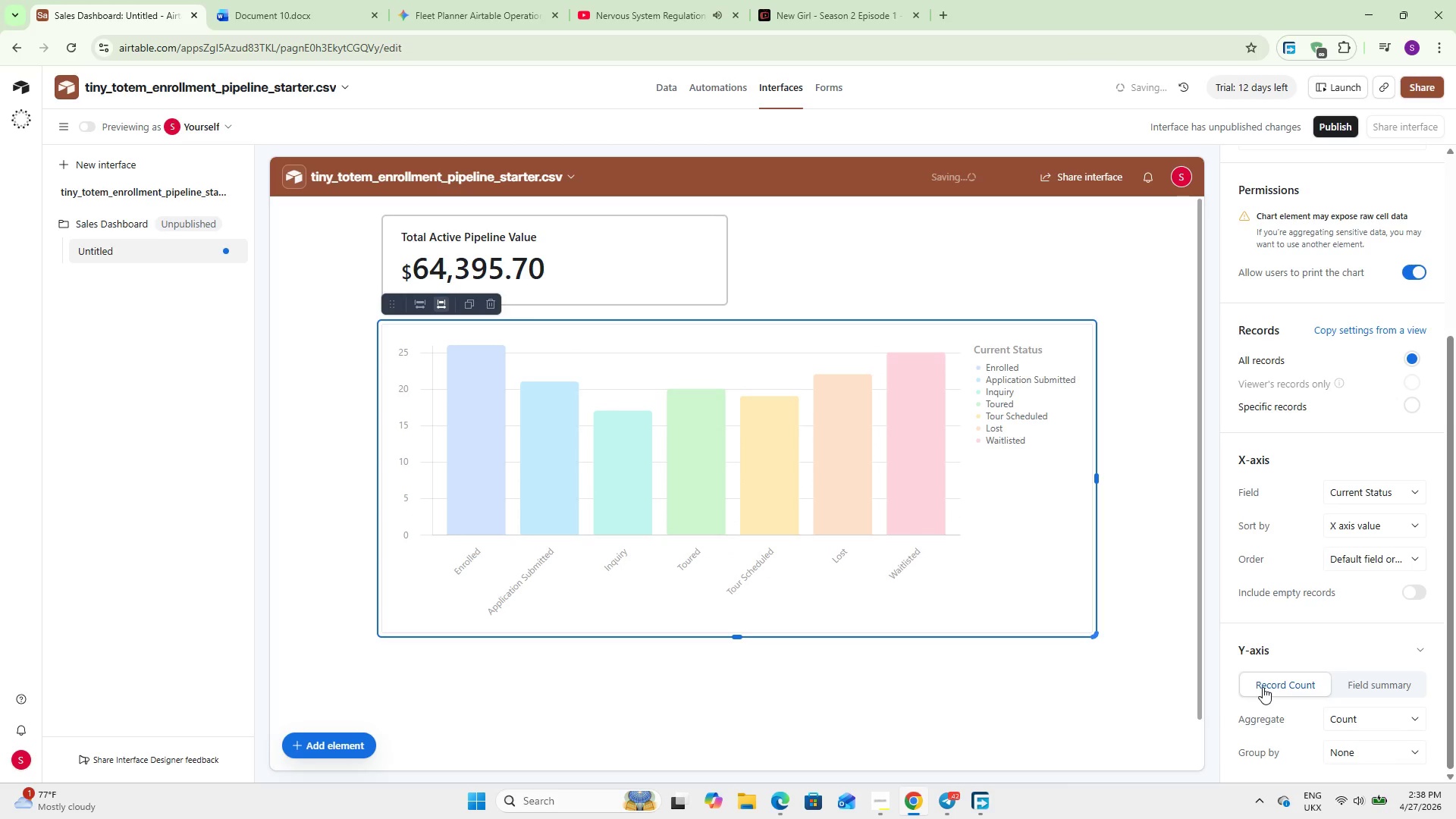 
left_click([1263, 688])
 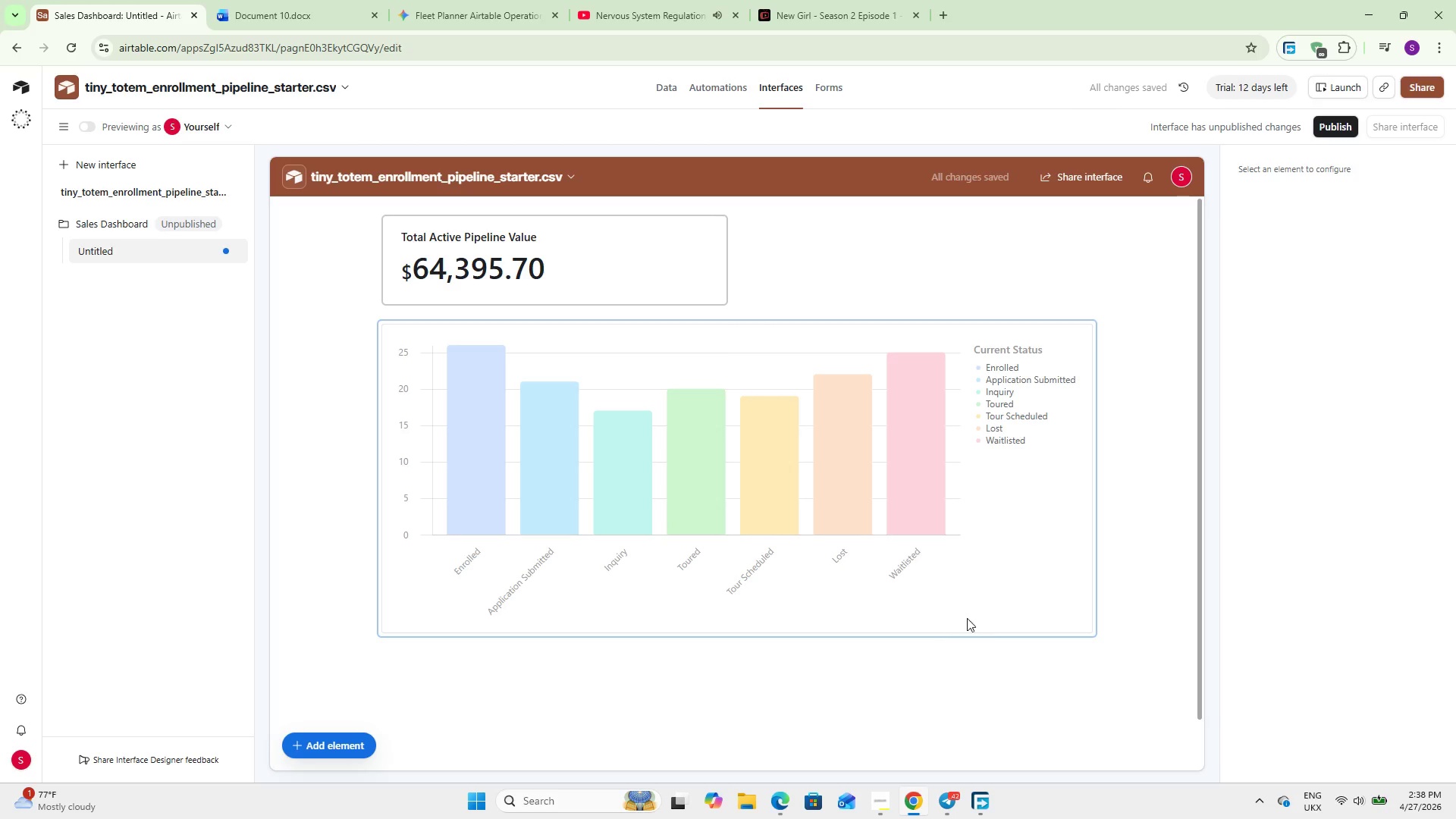 
wait(6.03)
 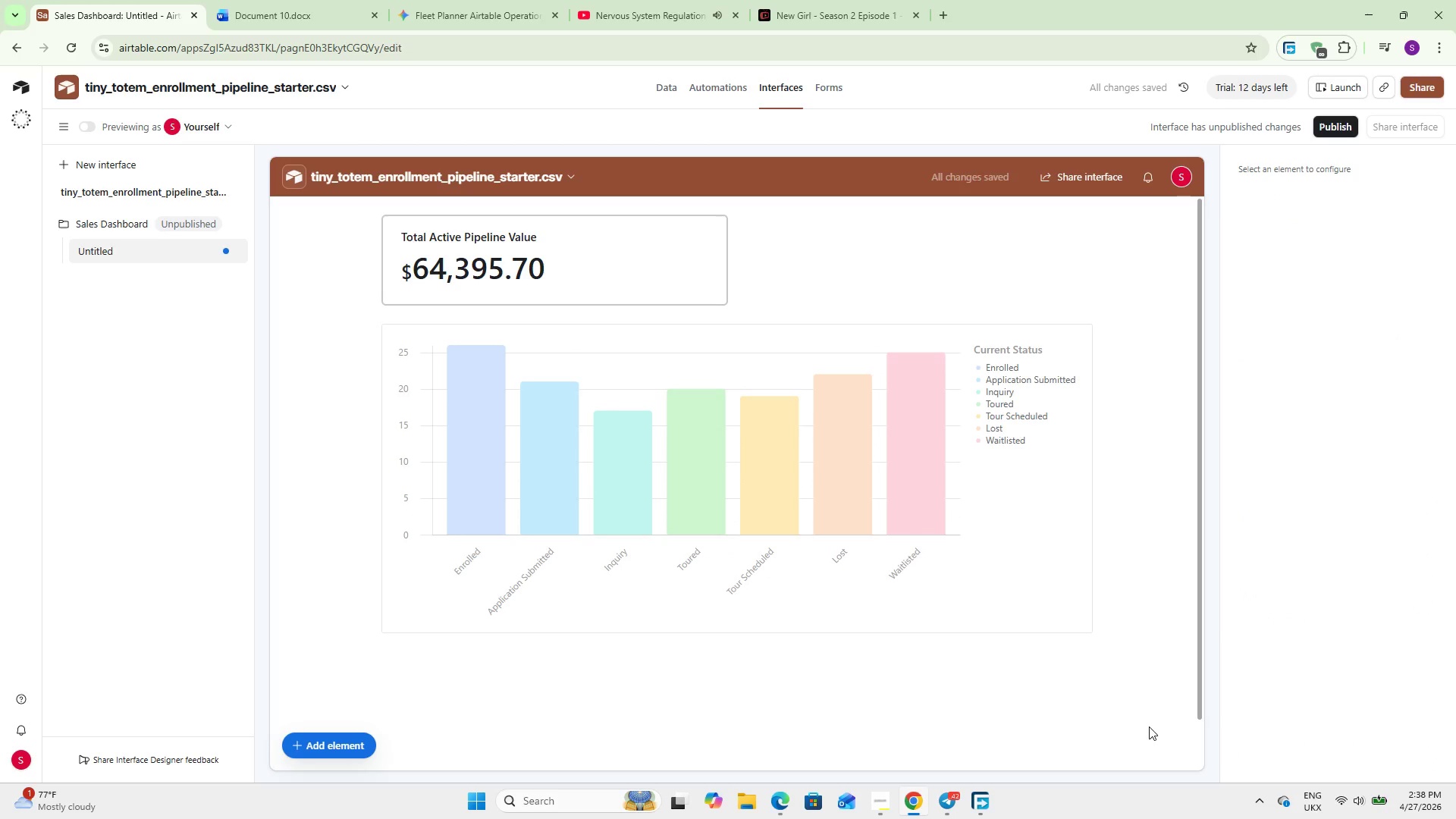 
left_click([942, 577])
 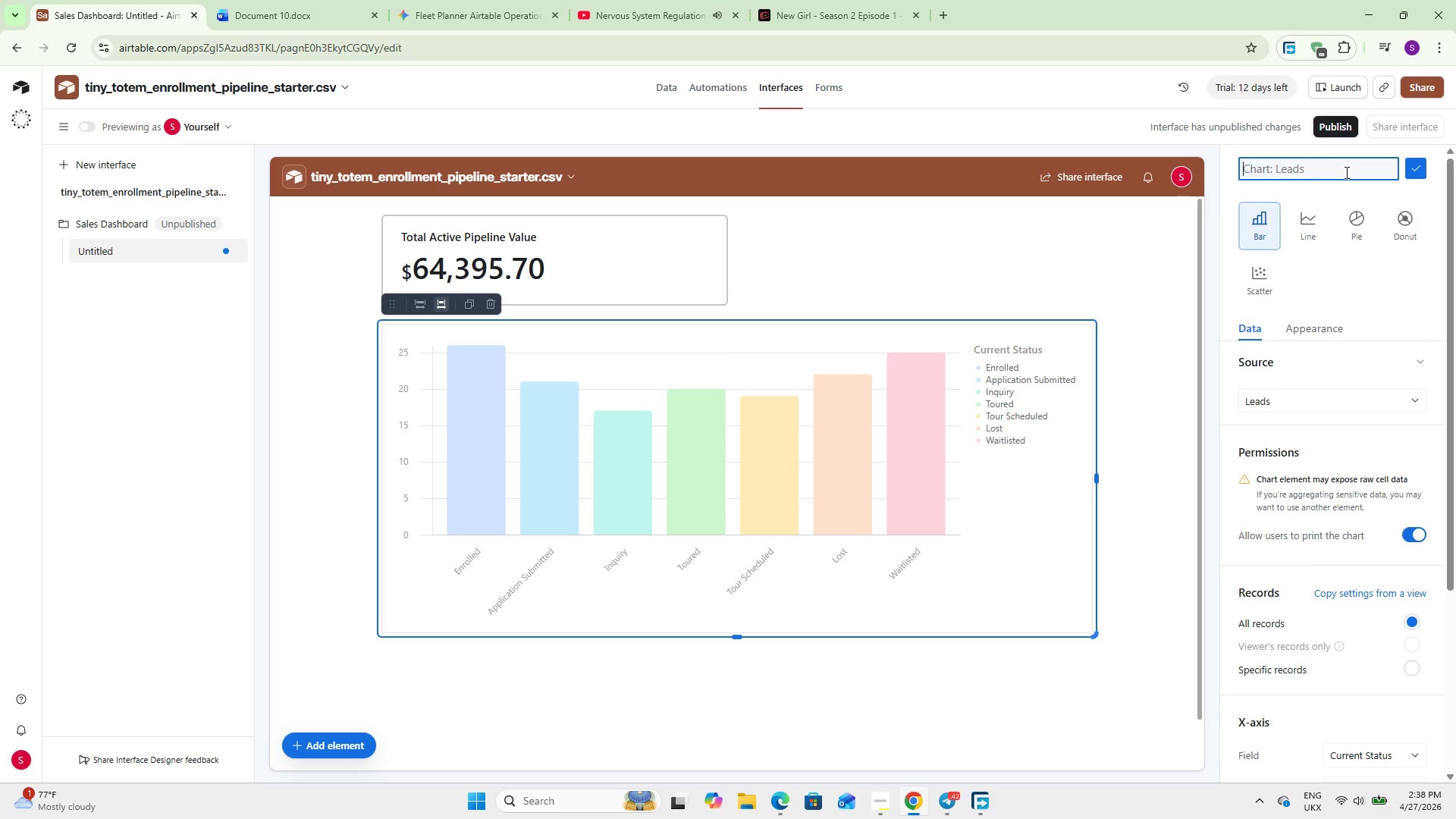 
left_click([1345, 172])
 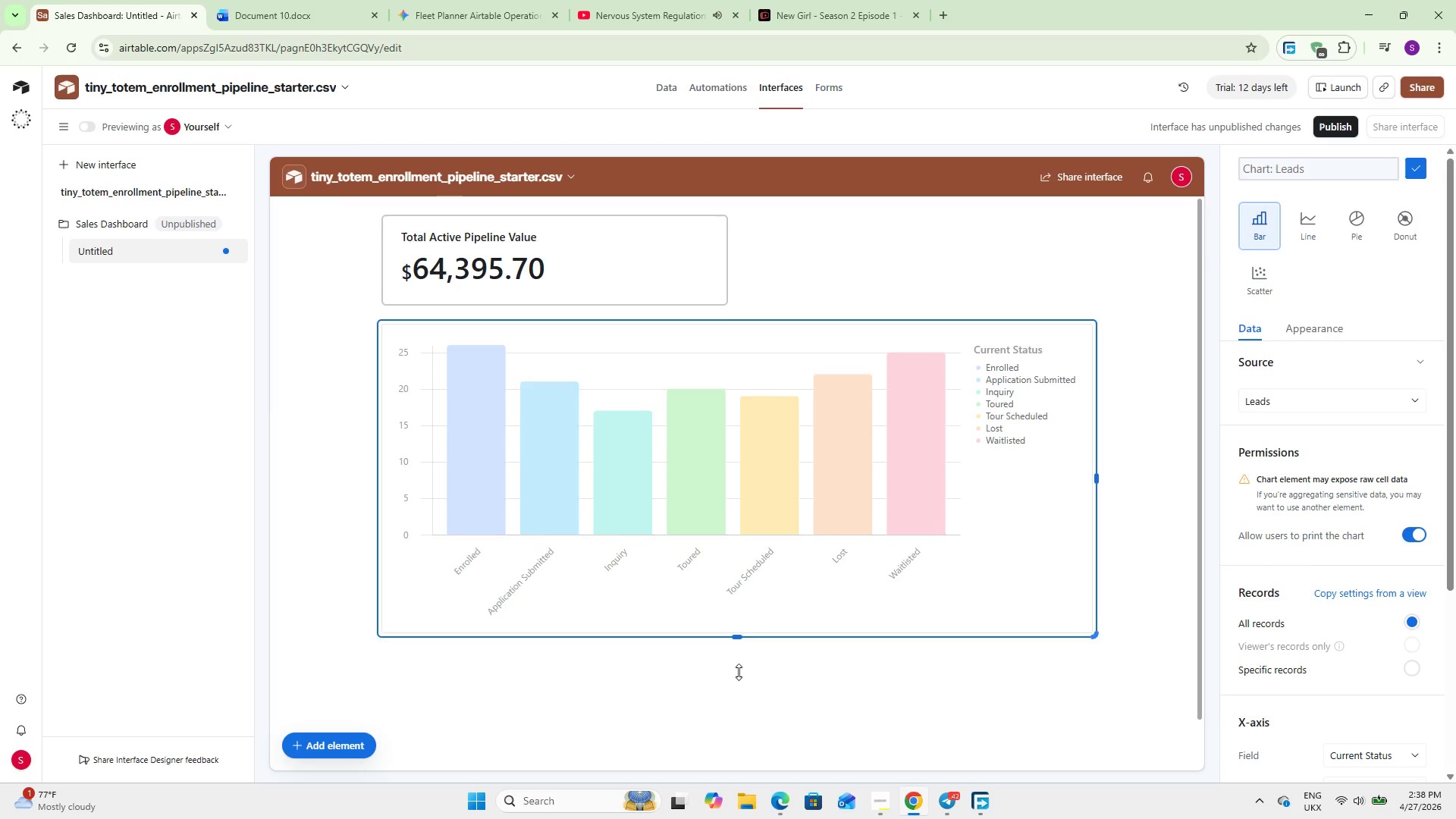 
left_click_drag(start_coordinate=[739, 636], to_coordinate=[738, 694])
 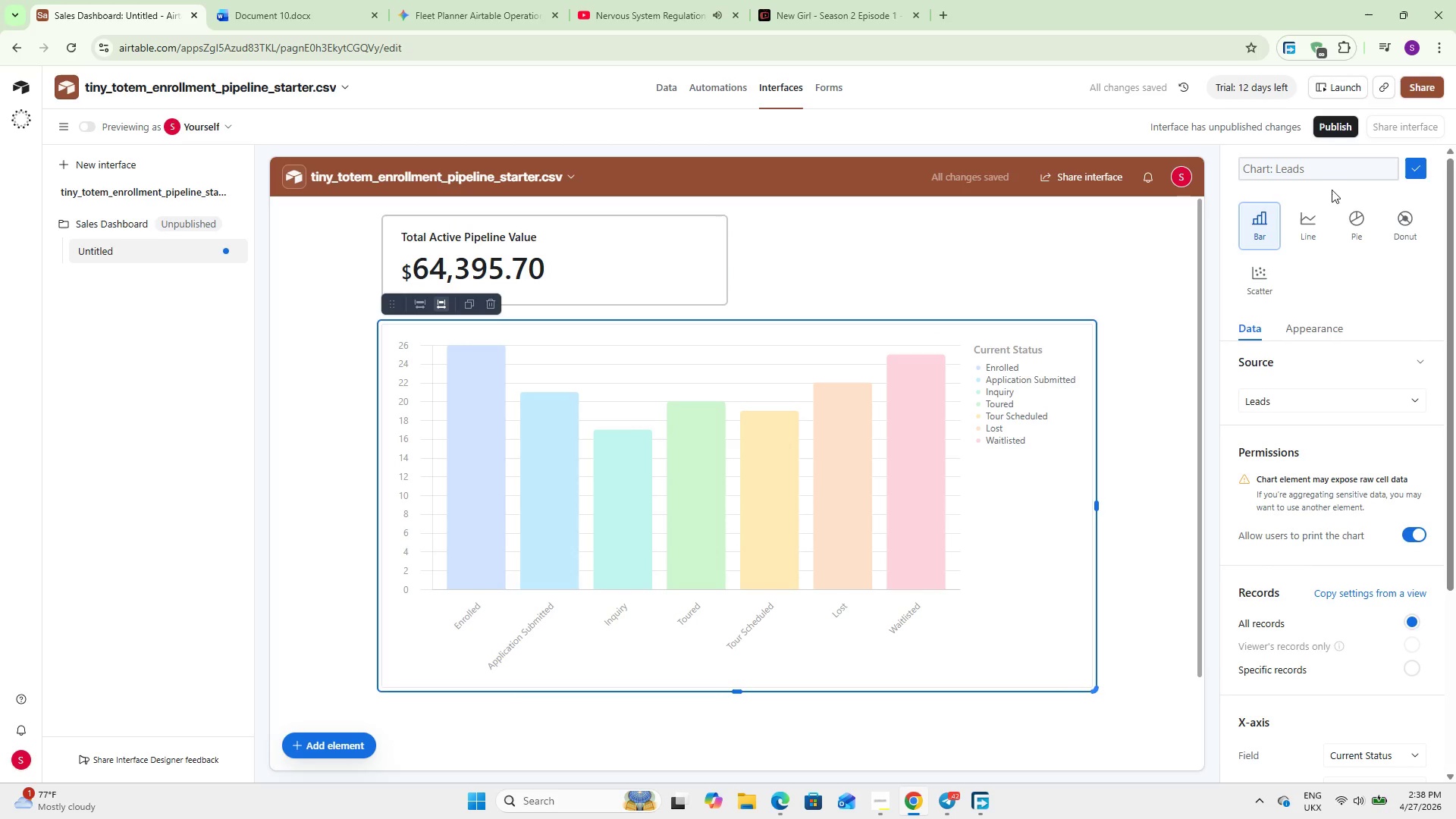 
scroll: coordinate [770, 482], scroll_direction: up, amount: 3.0
 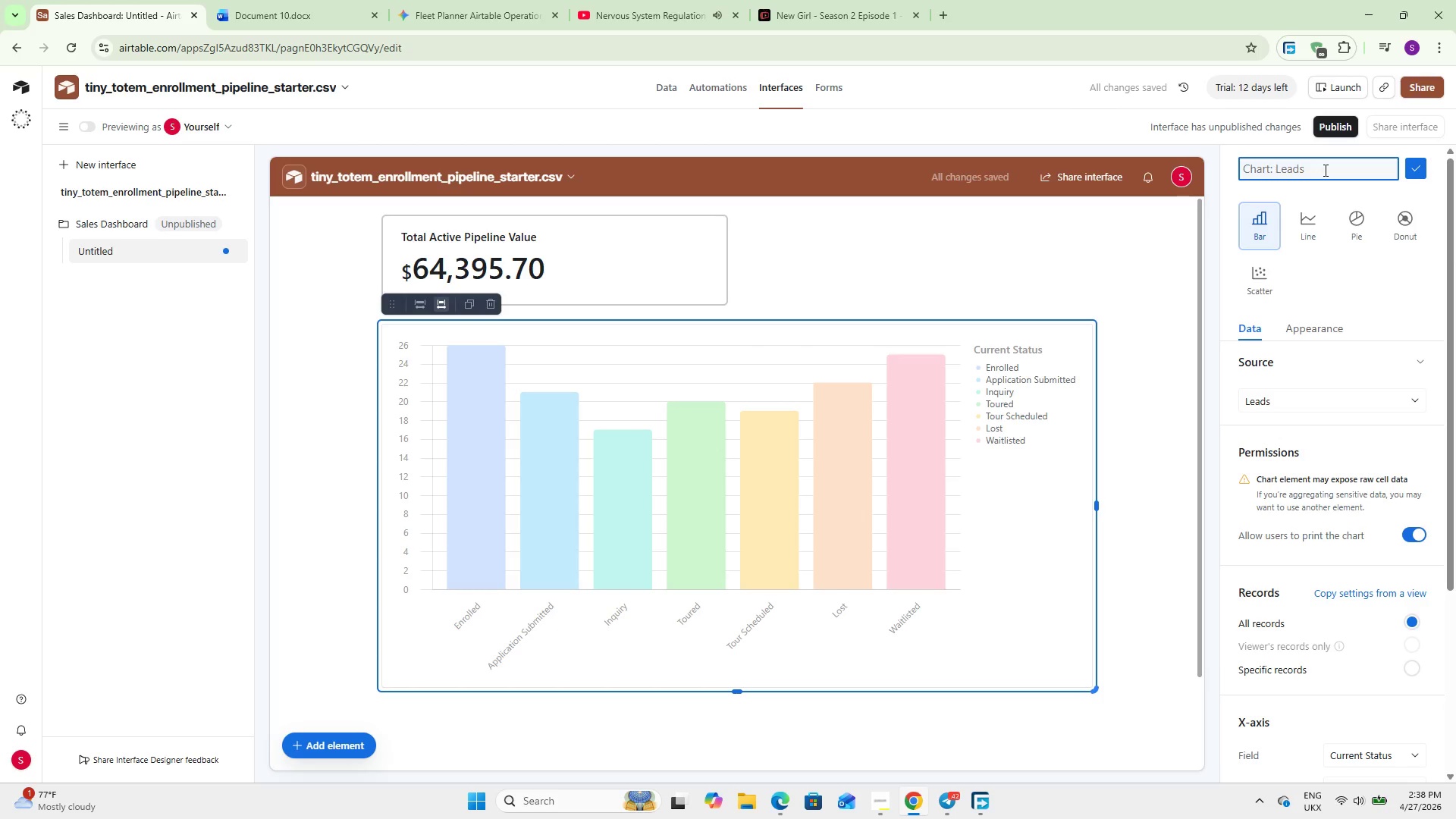 
double_click([1324, 170])
 